 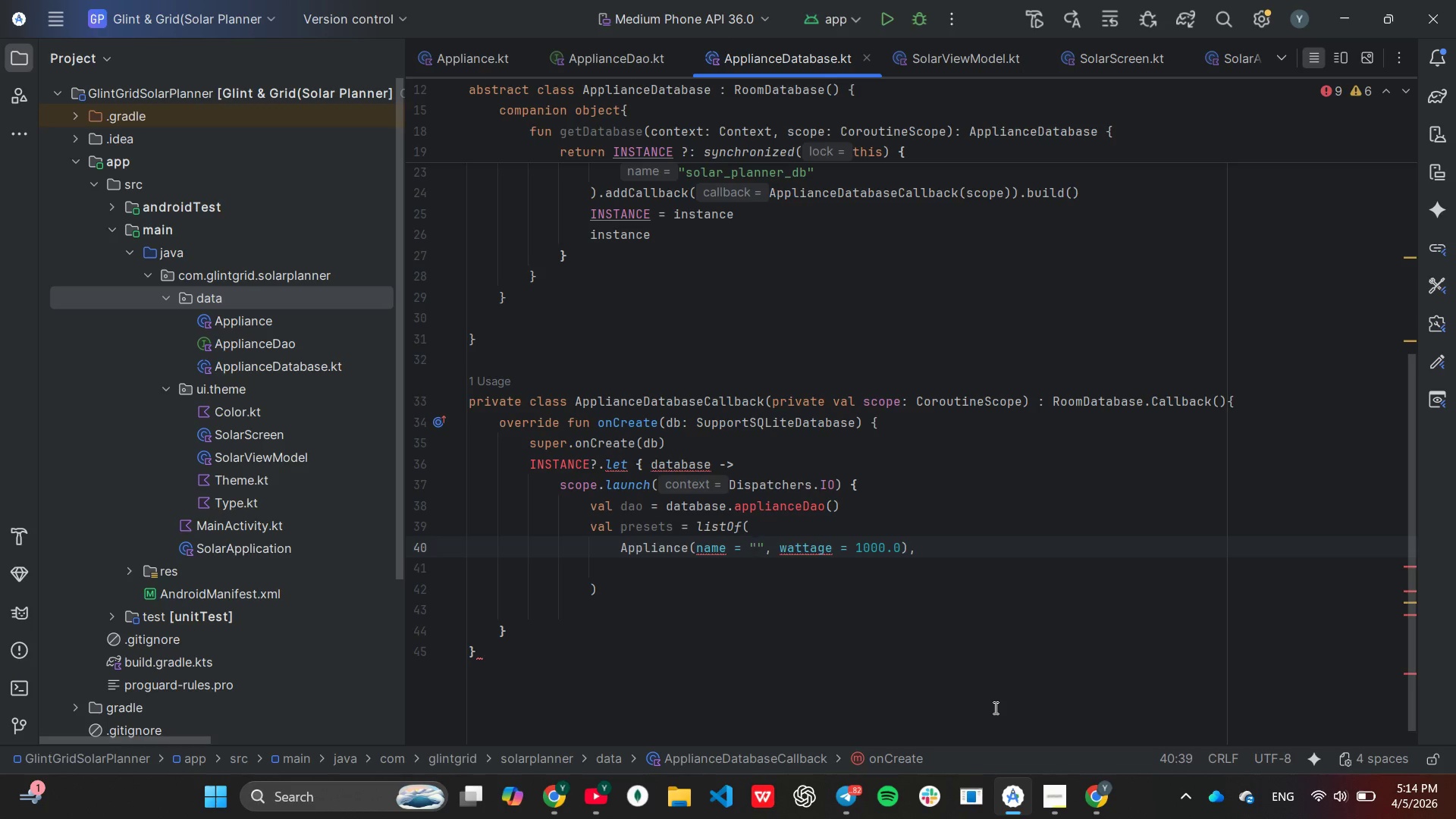 
type(LED Bulb)
 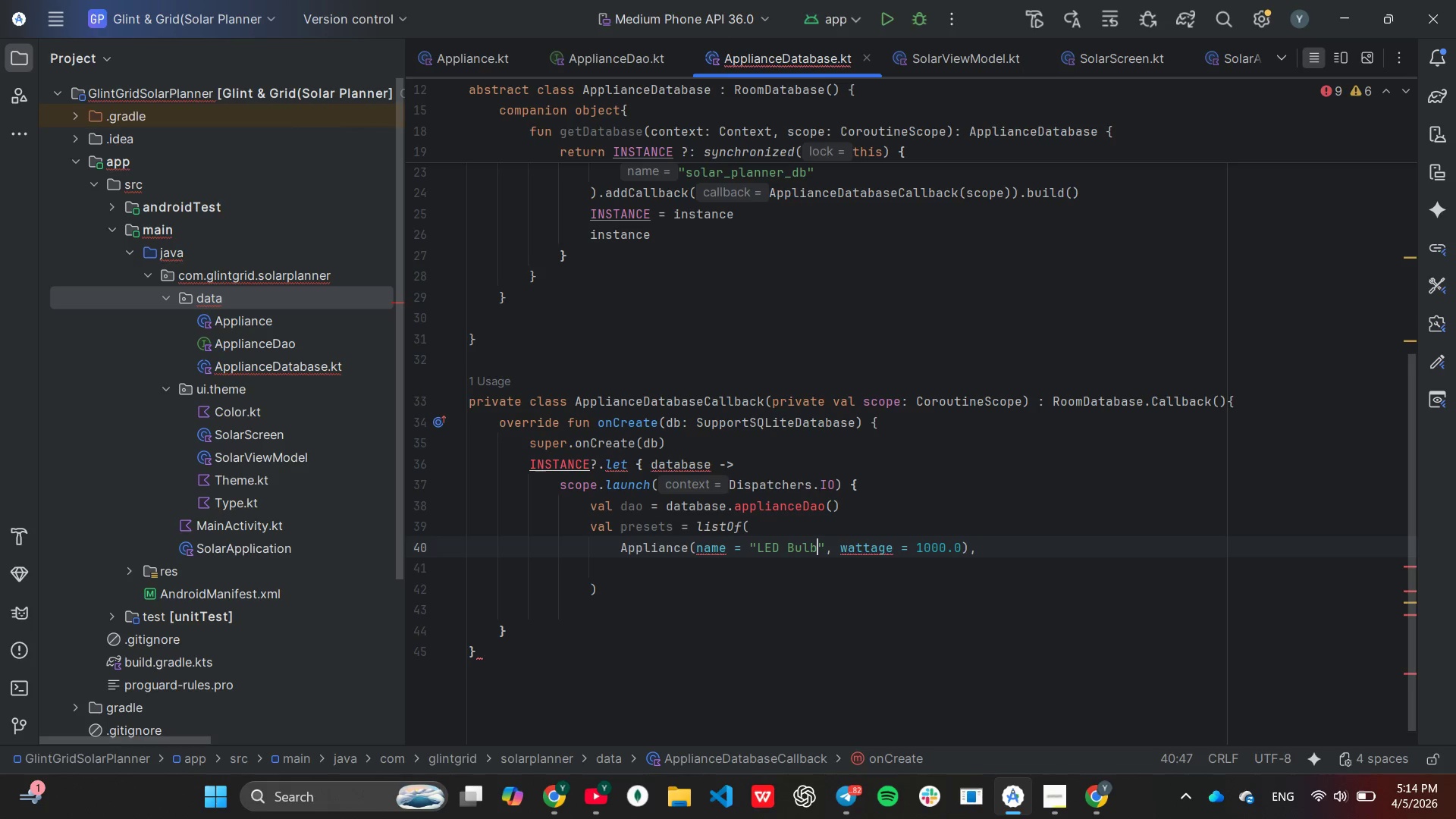 
hold_key(key=ArrowRight, duration=0.88)
 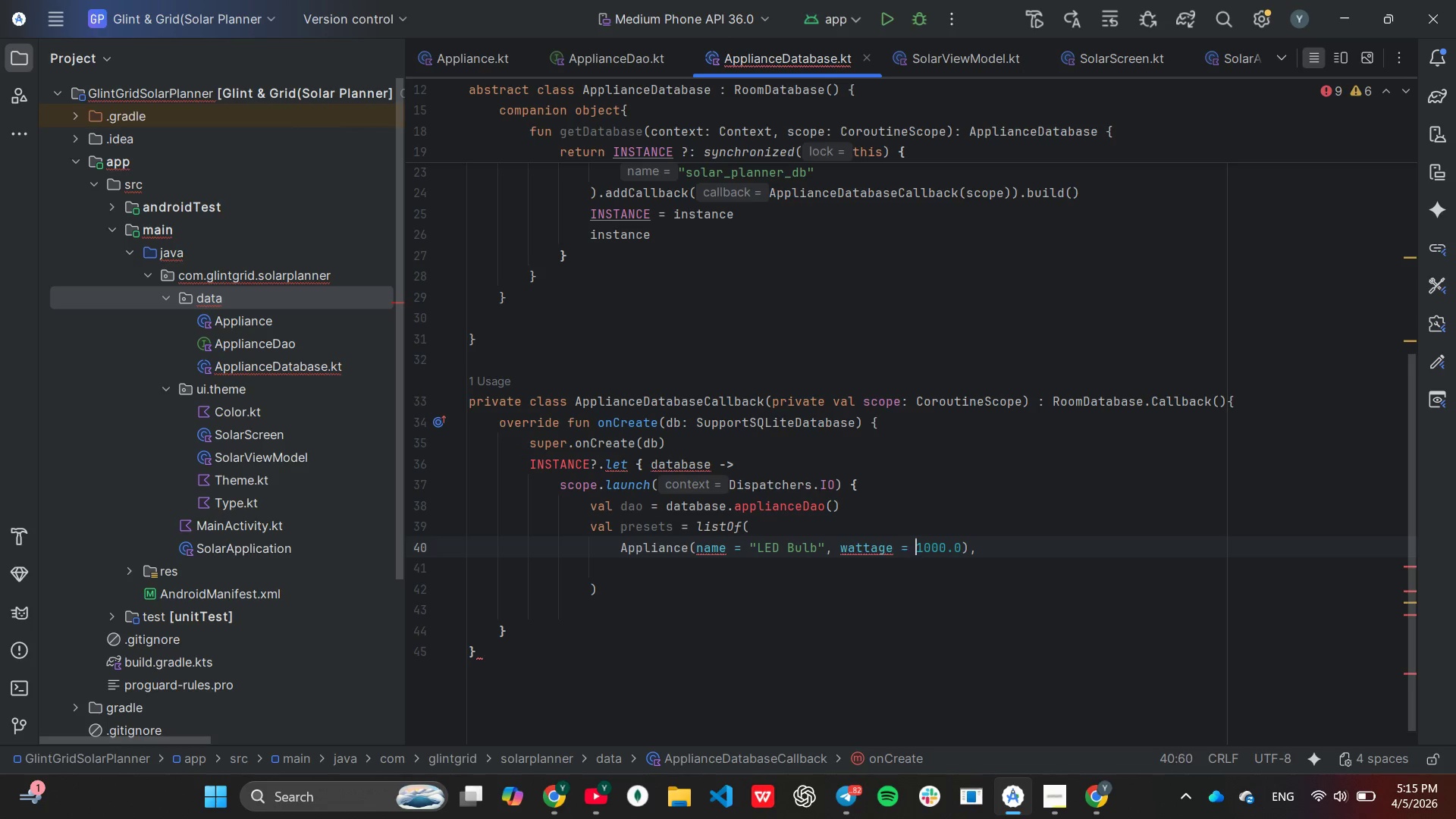 
key(ArrowRight)
 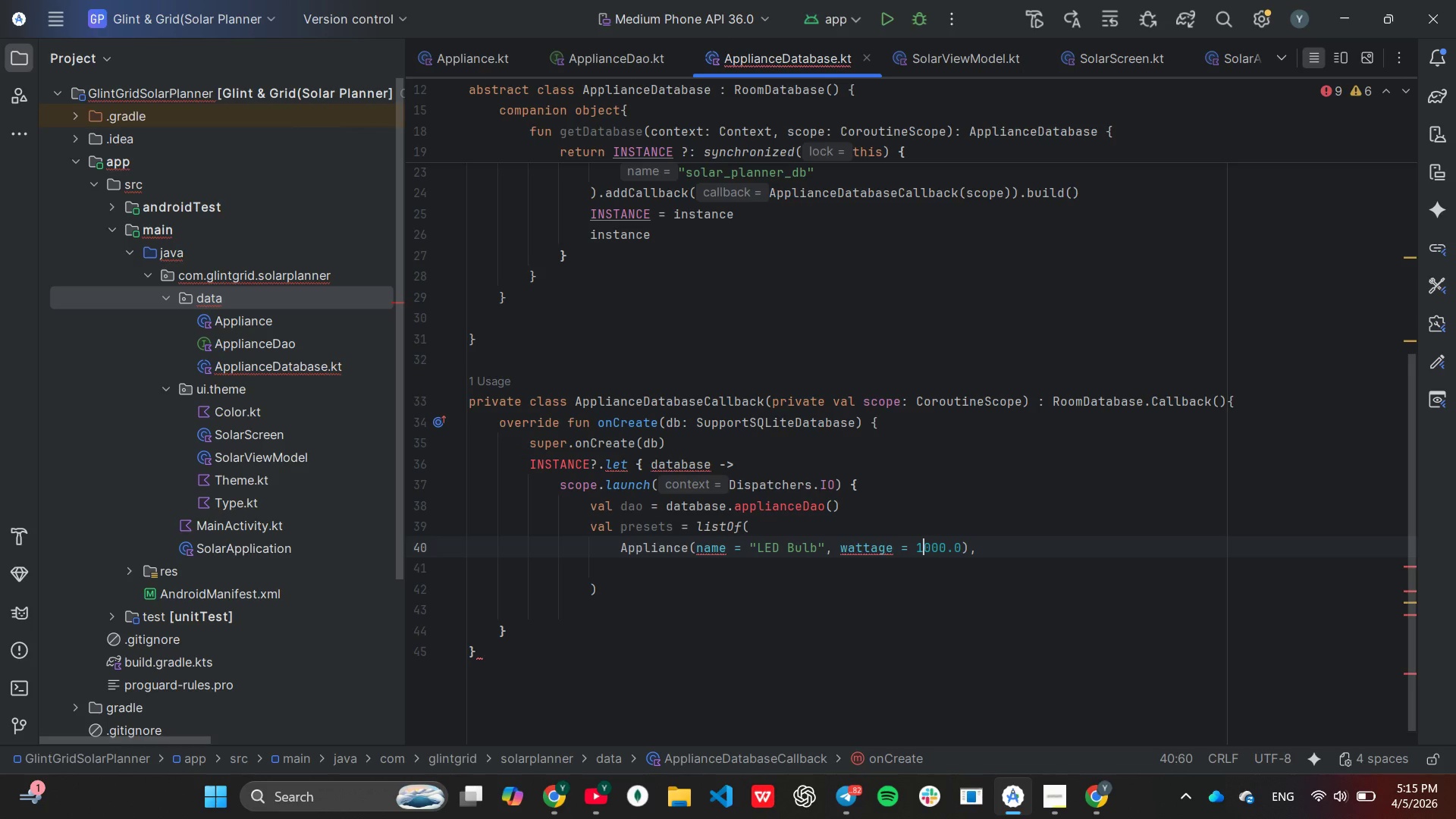 
key(ArrowRight)
 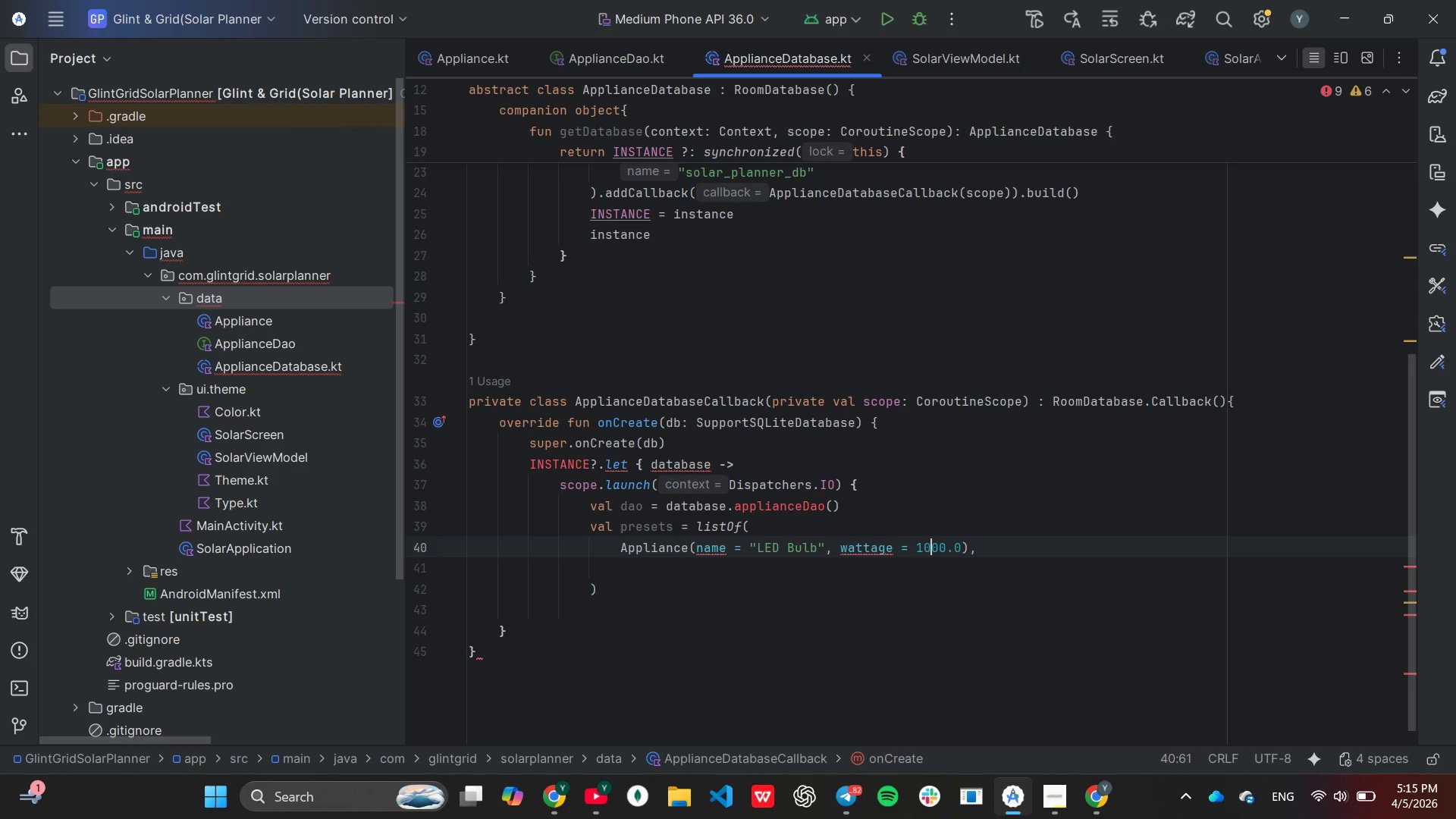 
key(ArrowRight)
 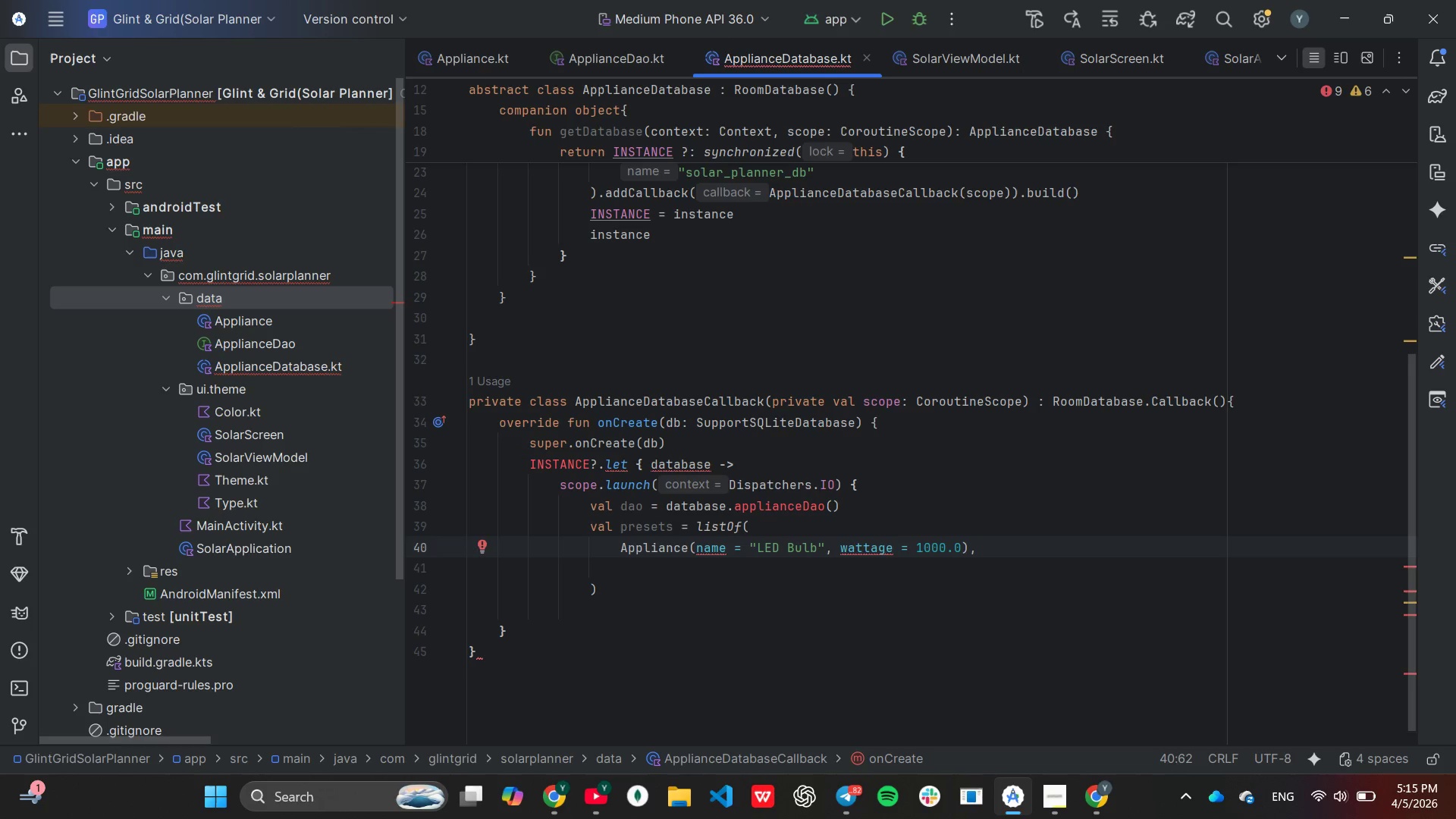 
key(ArrowRight)
 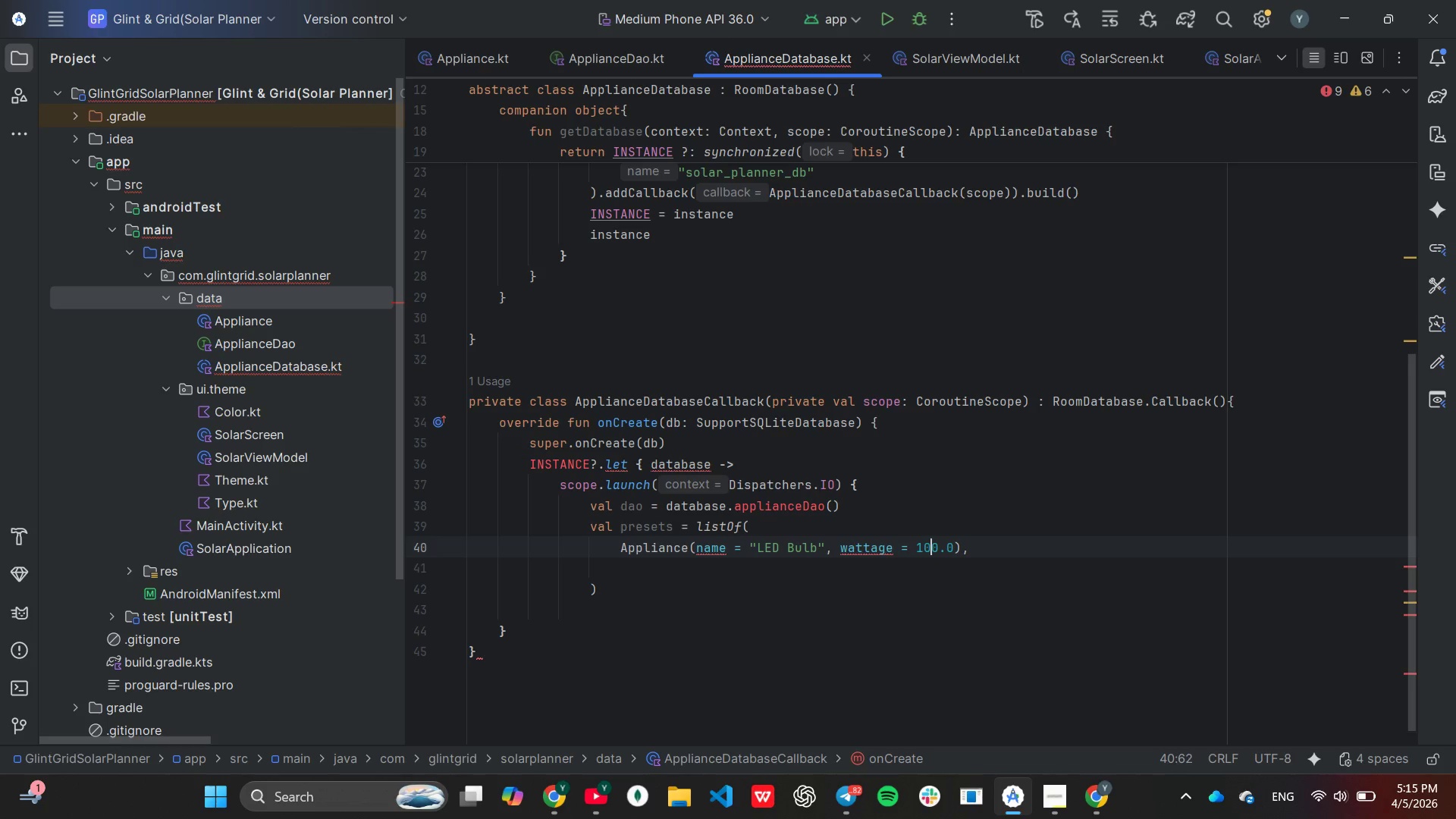 
key(Backspace)
 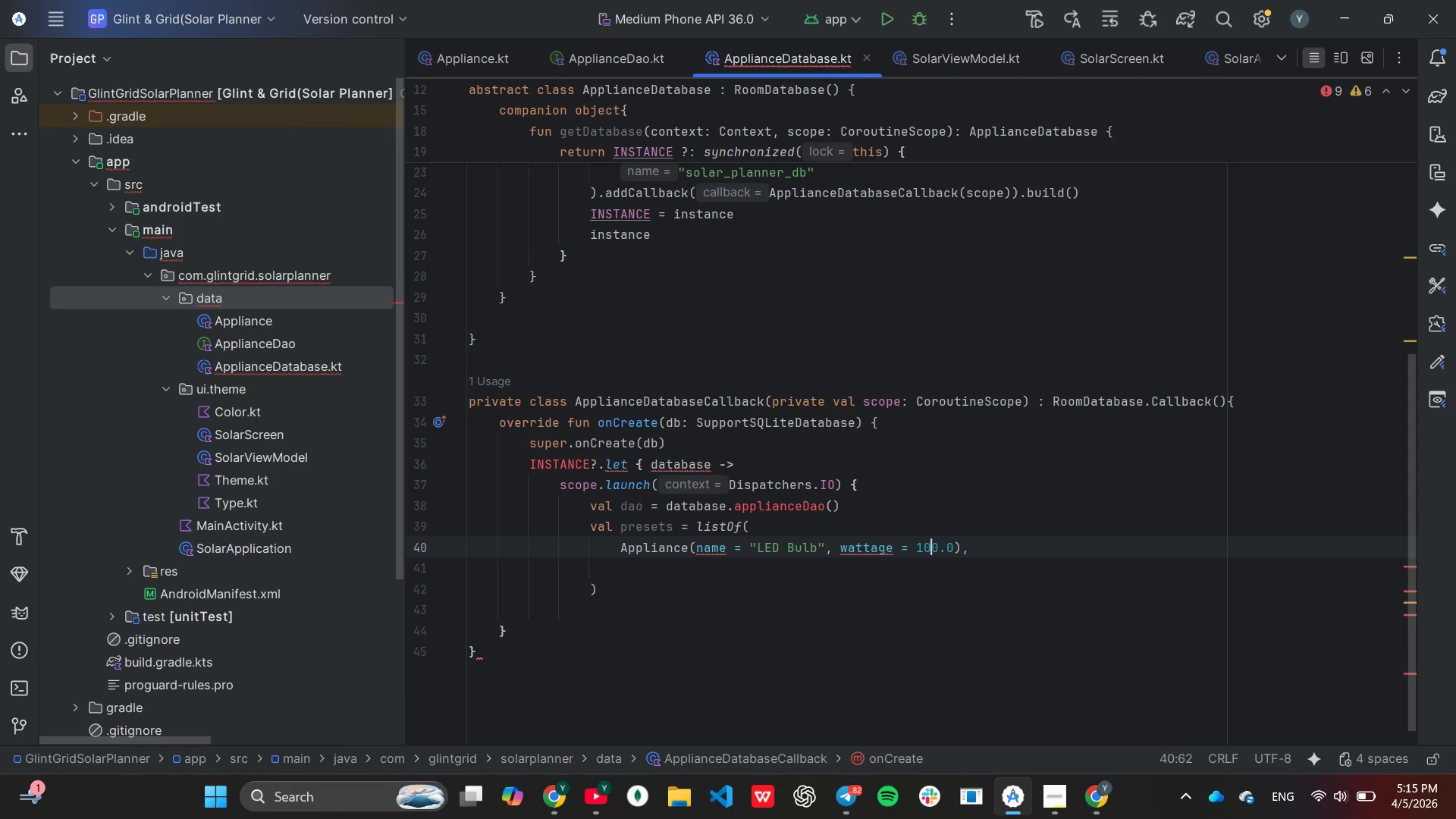 
key(Backspace)
 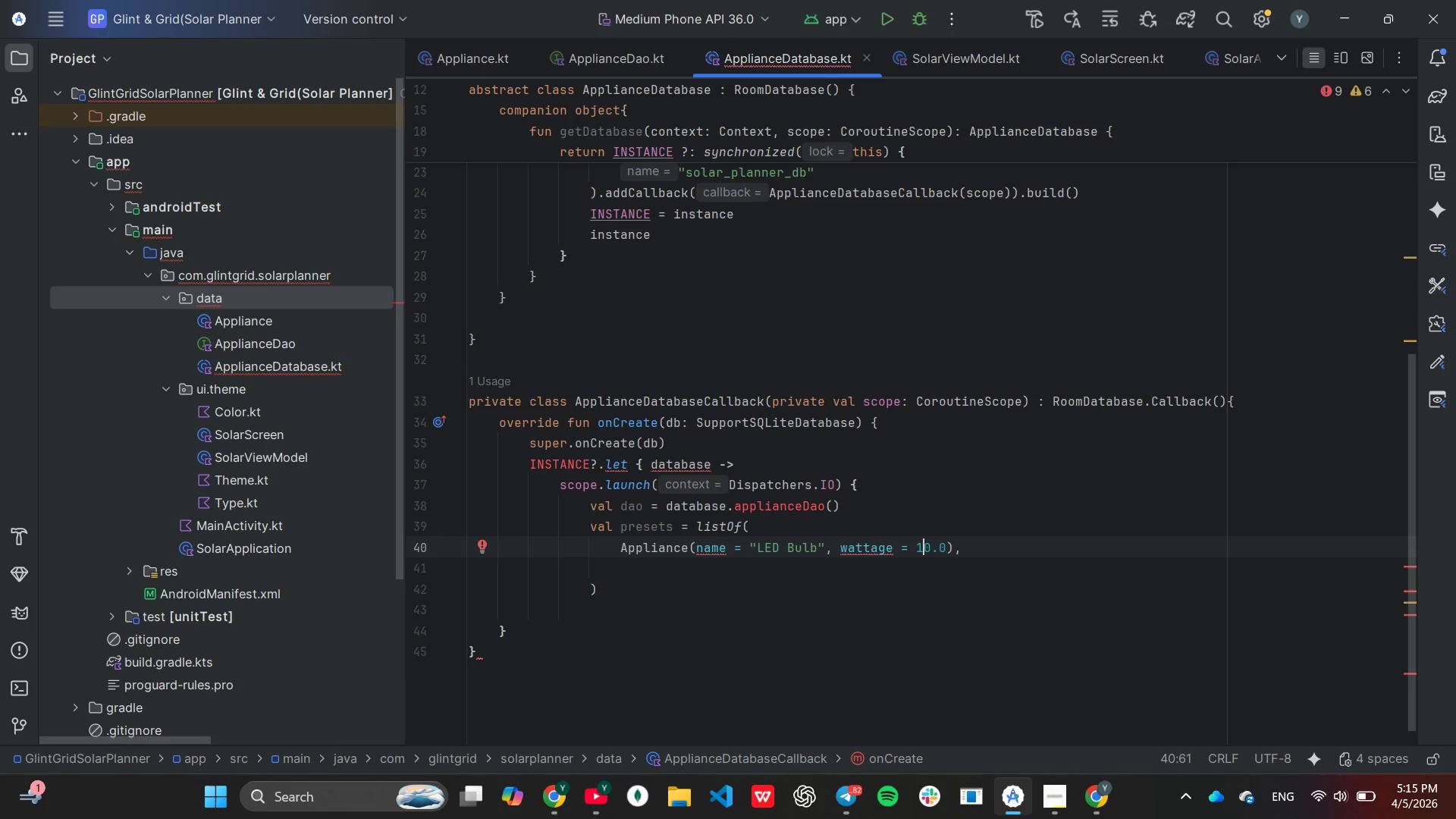 
key(End)
 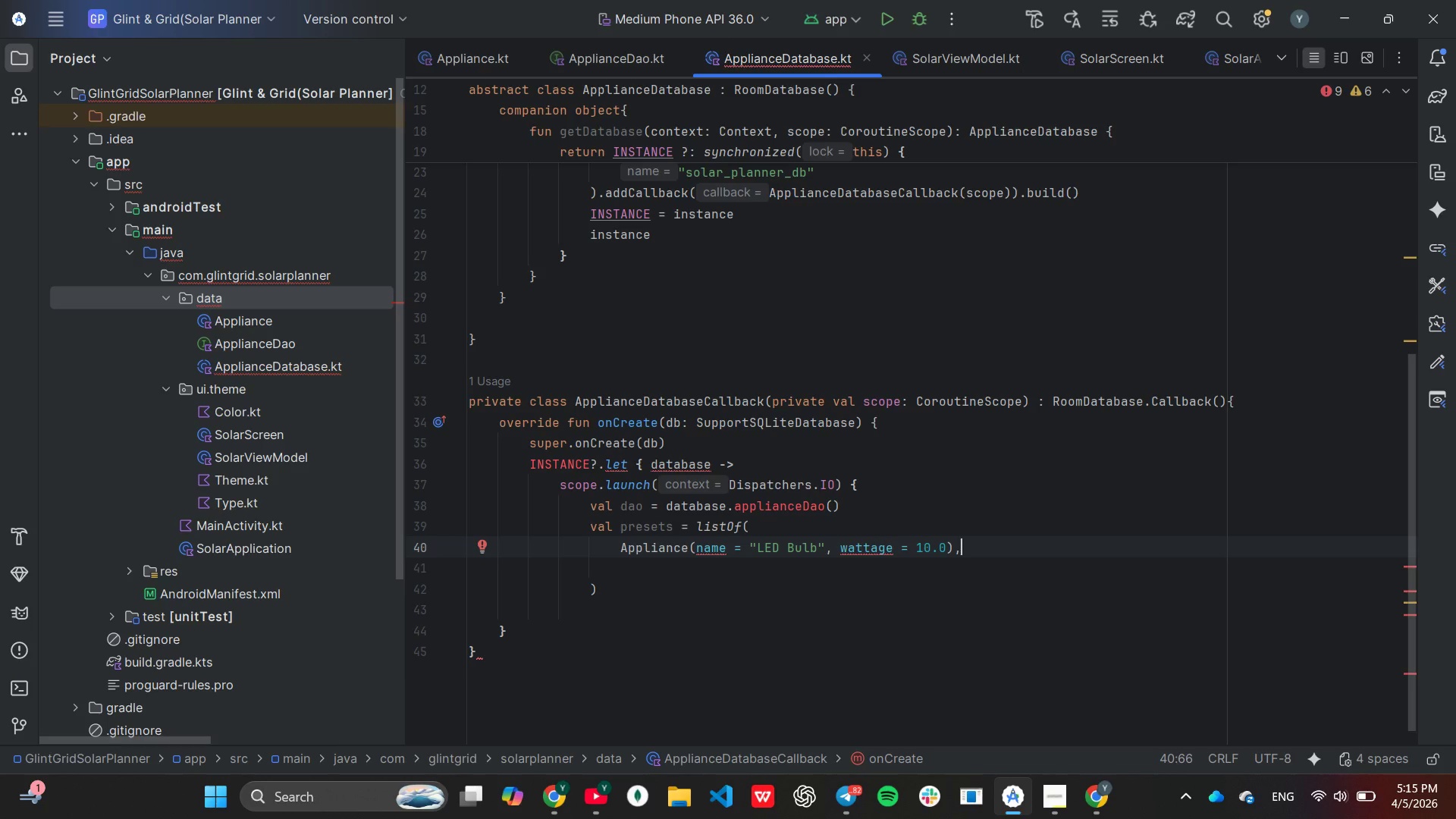 
wait(10.48)
 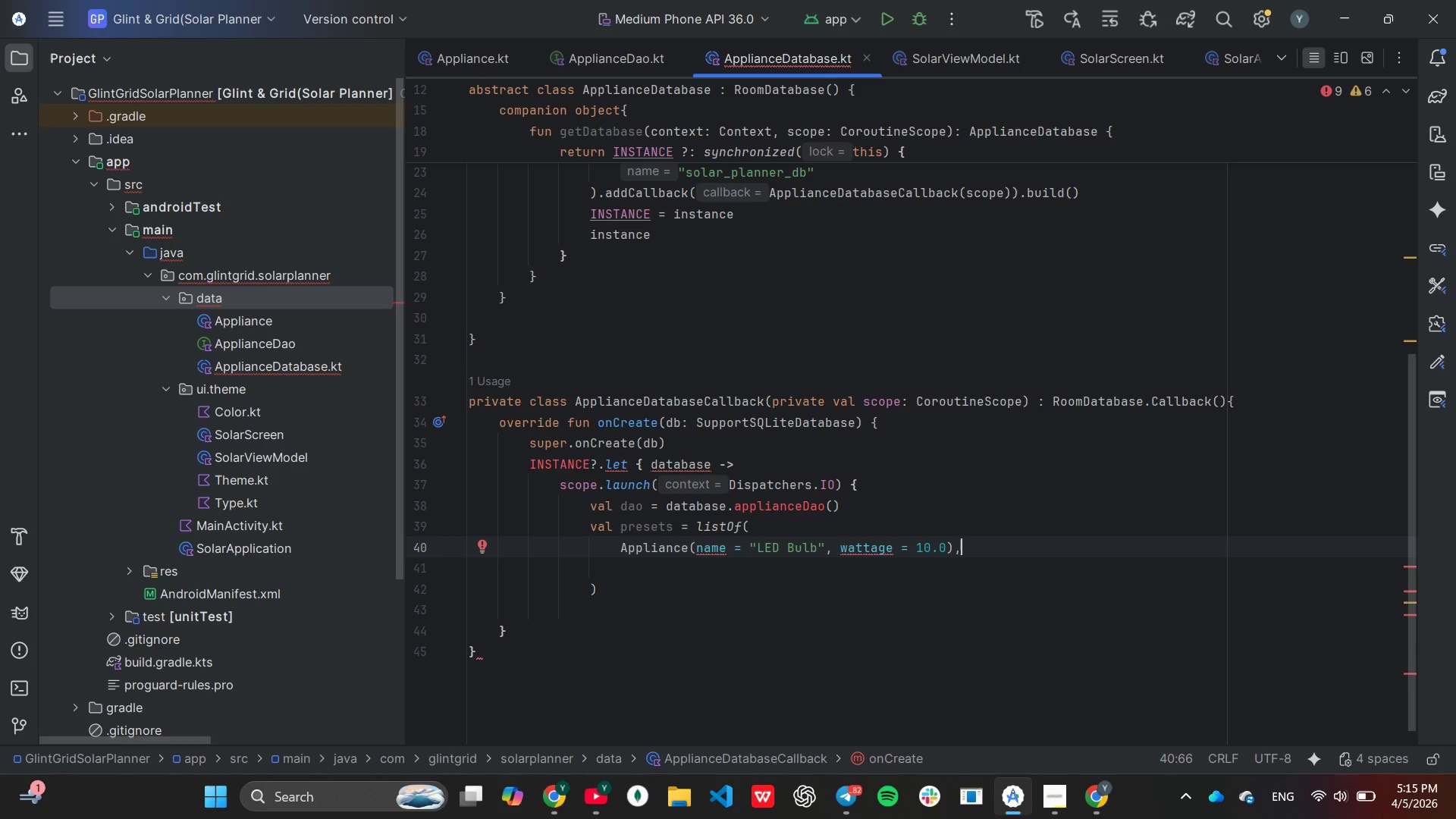 
key(Control+C)
 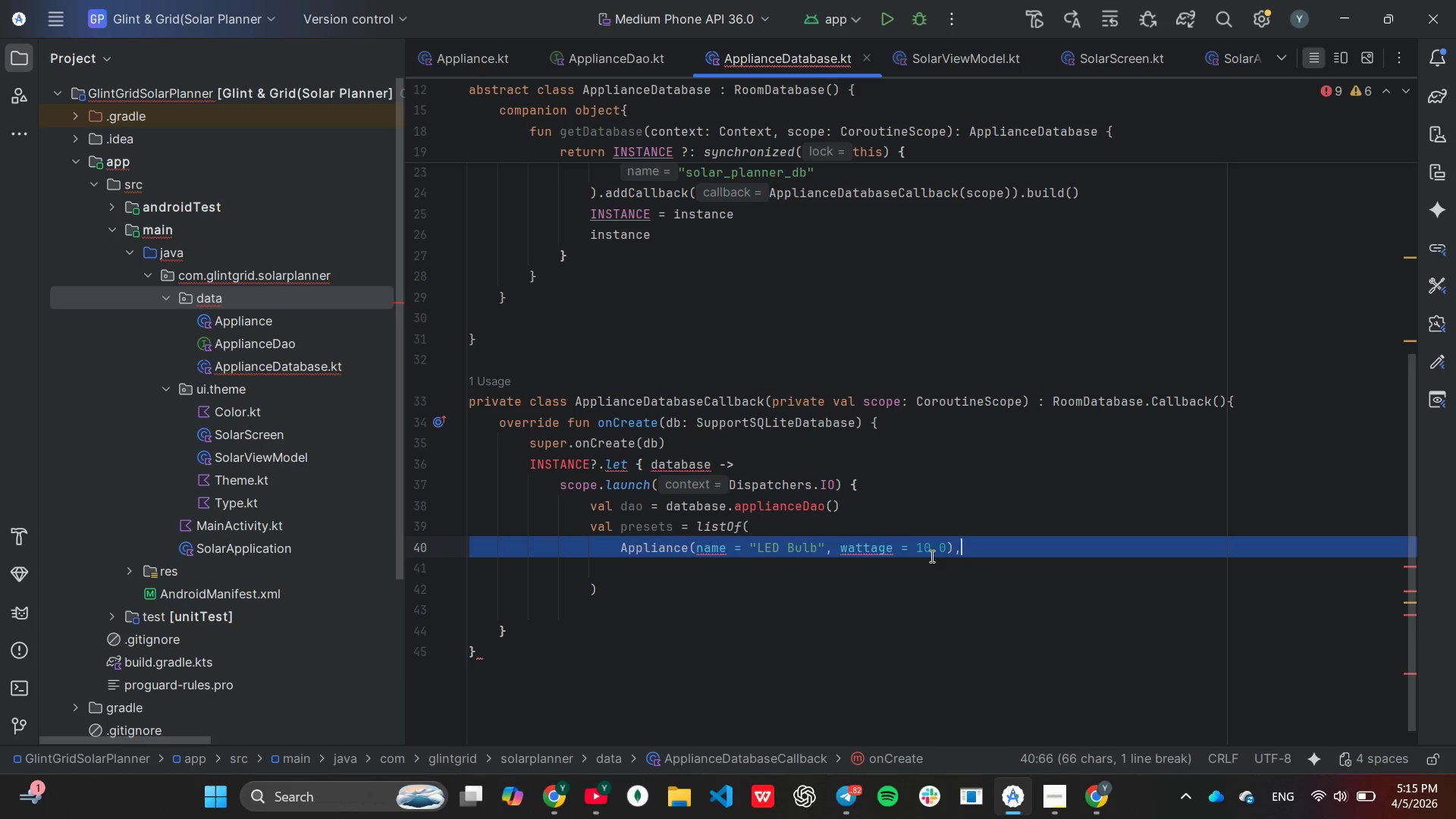 
key(Control+V)
 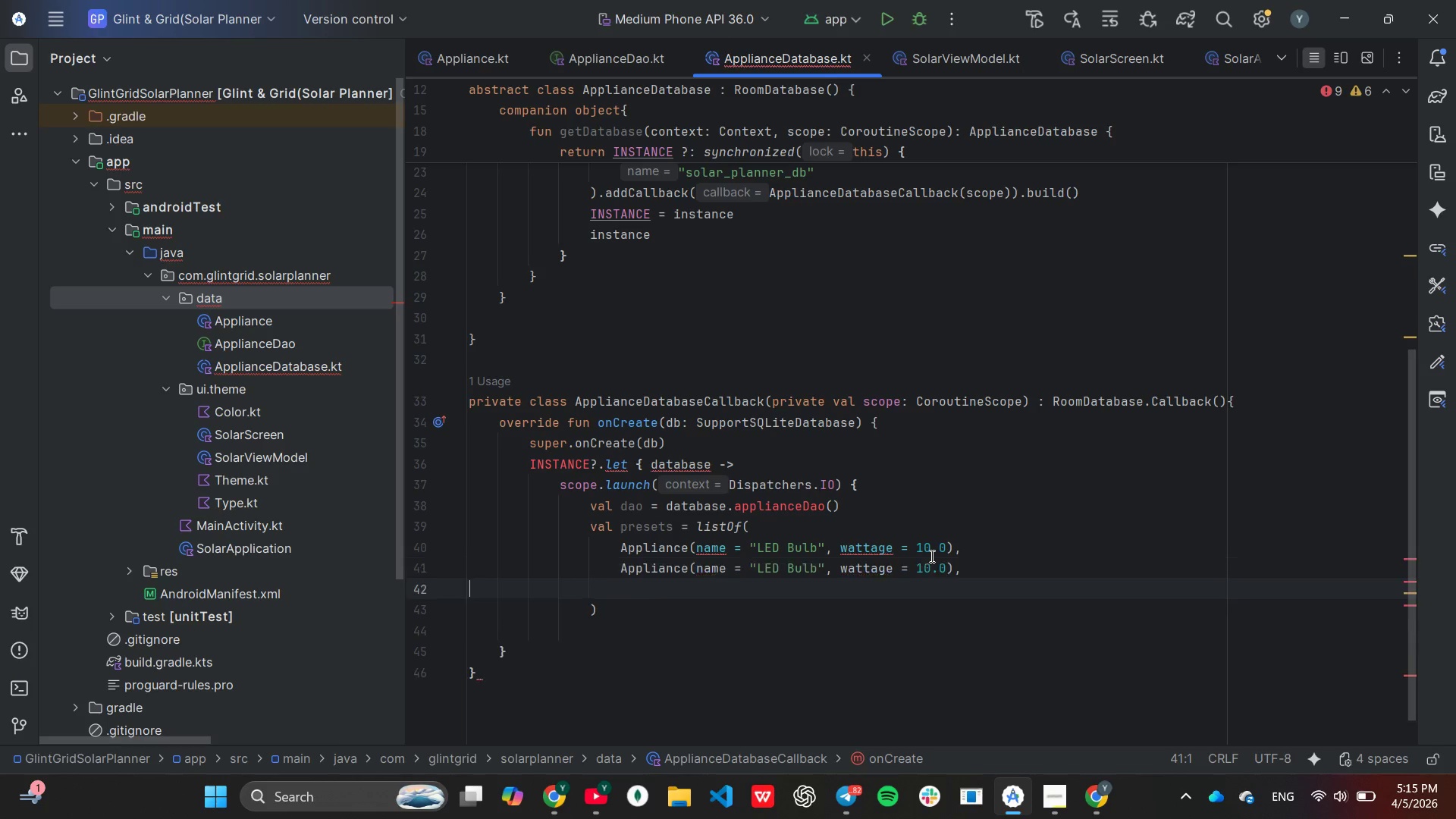 
key(Control+V)
 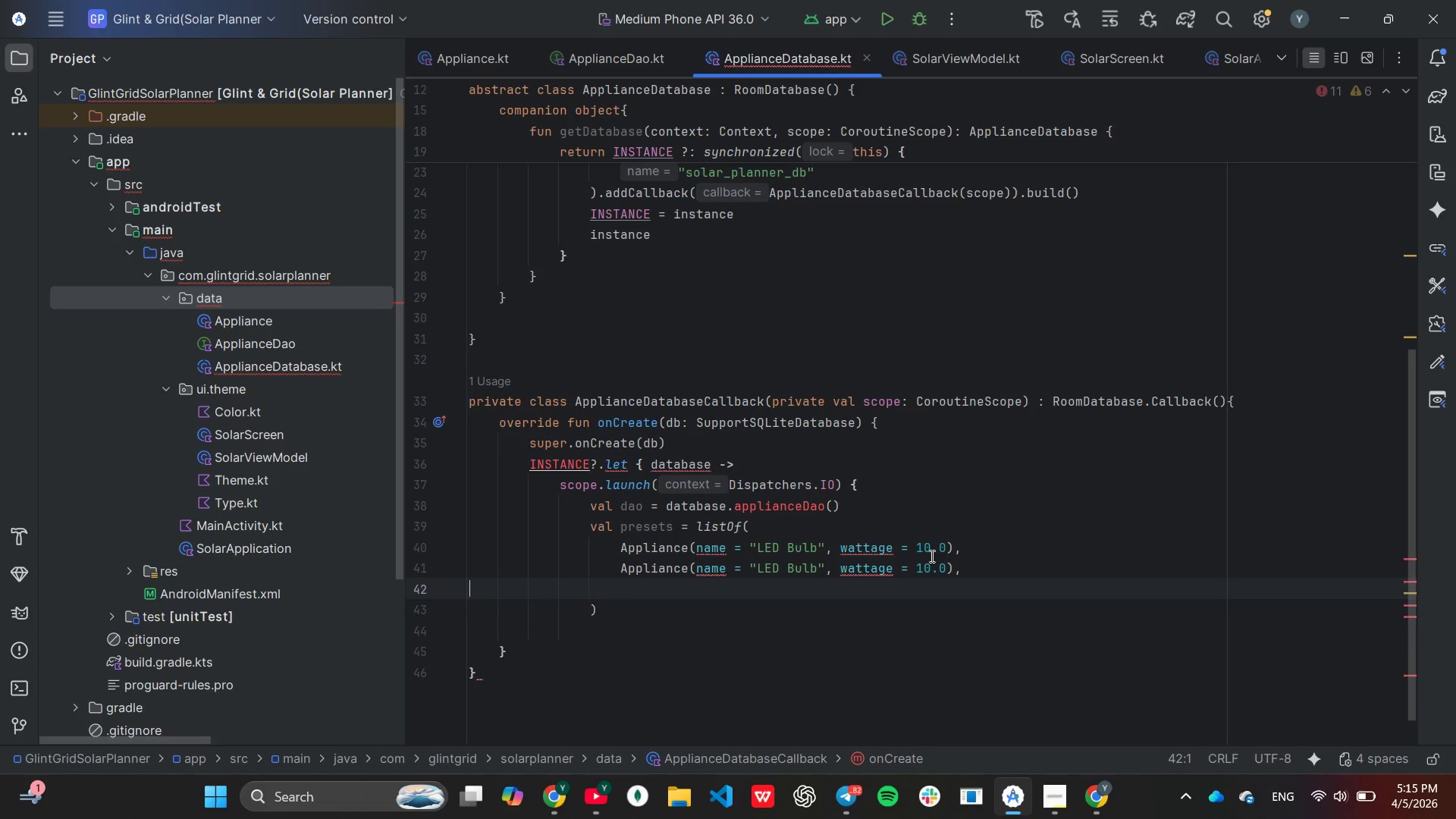 
key(Control+V)
 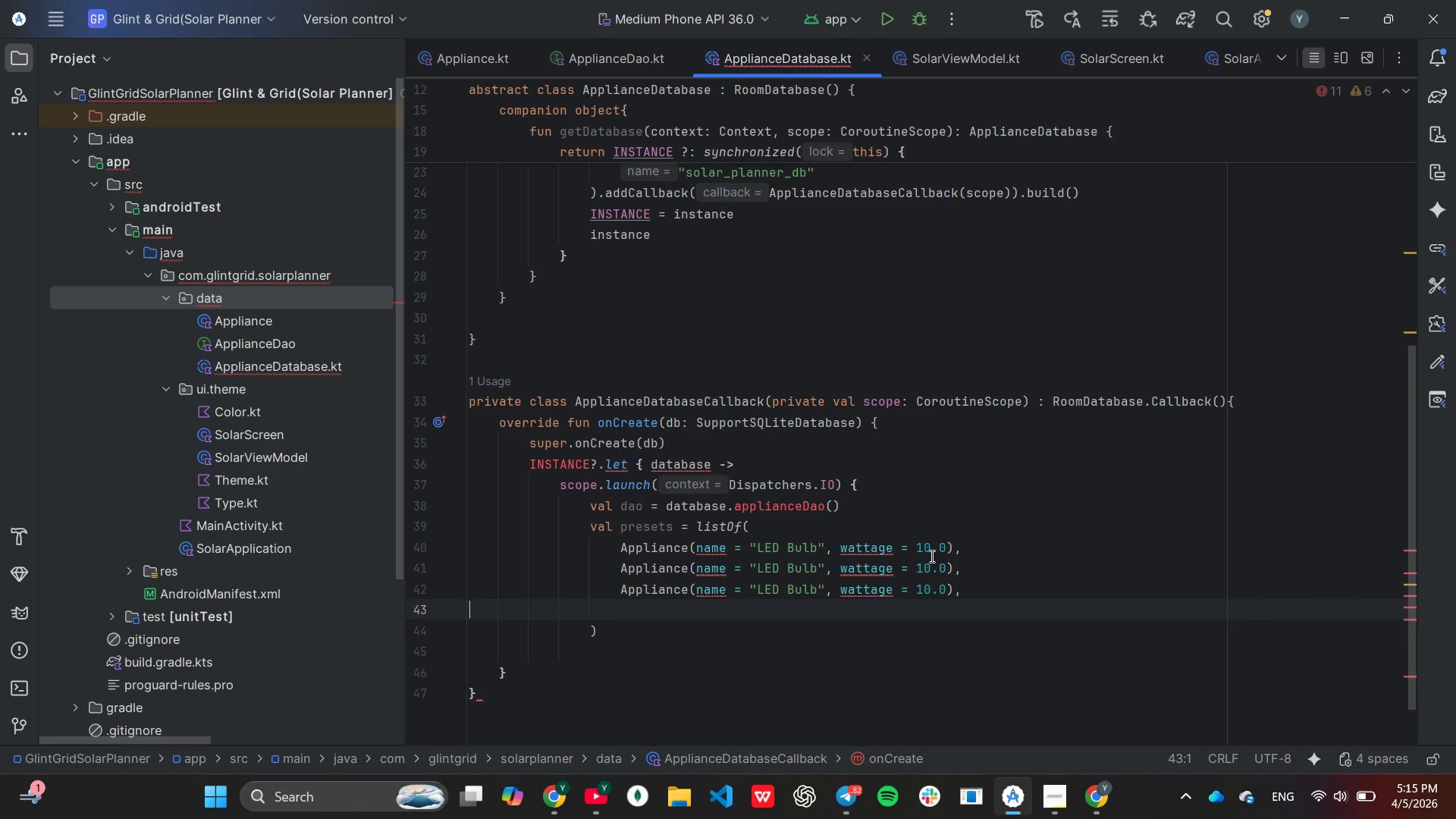 
key(Control+V)
 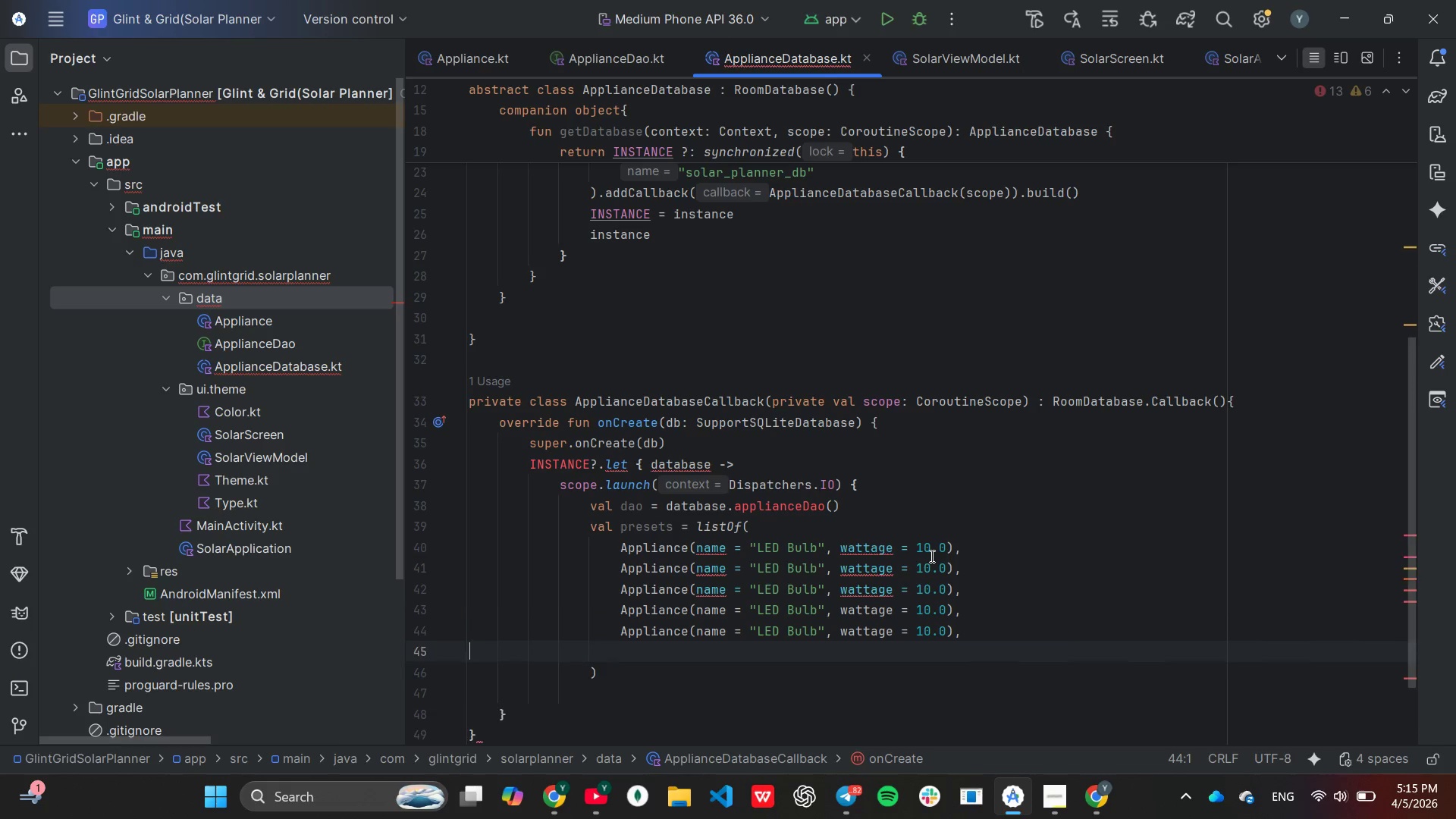 
key(Control+V)
 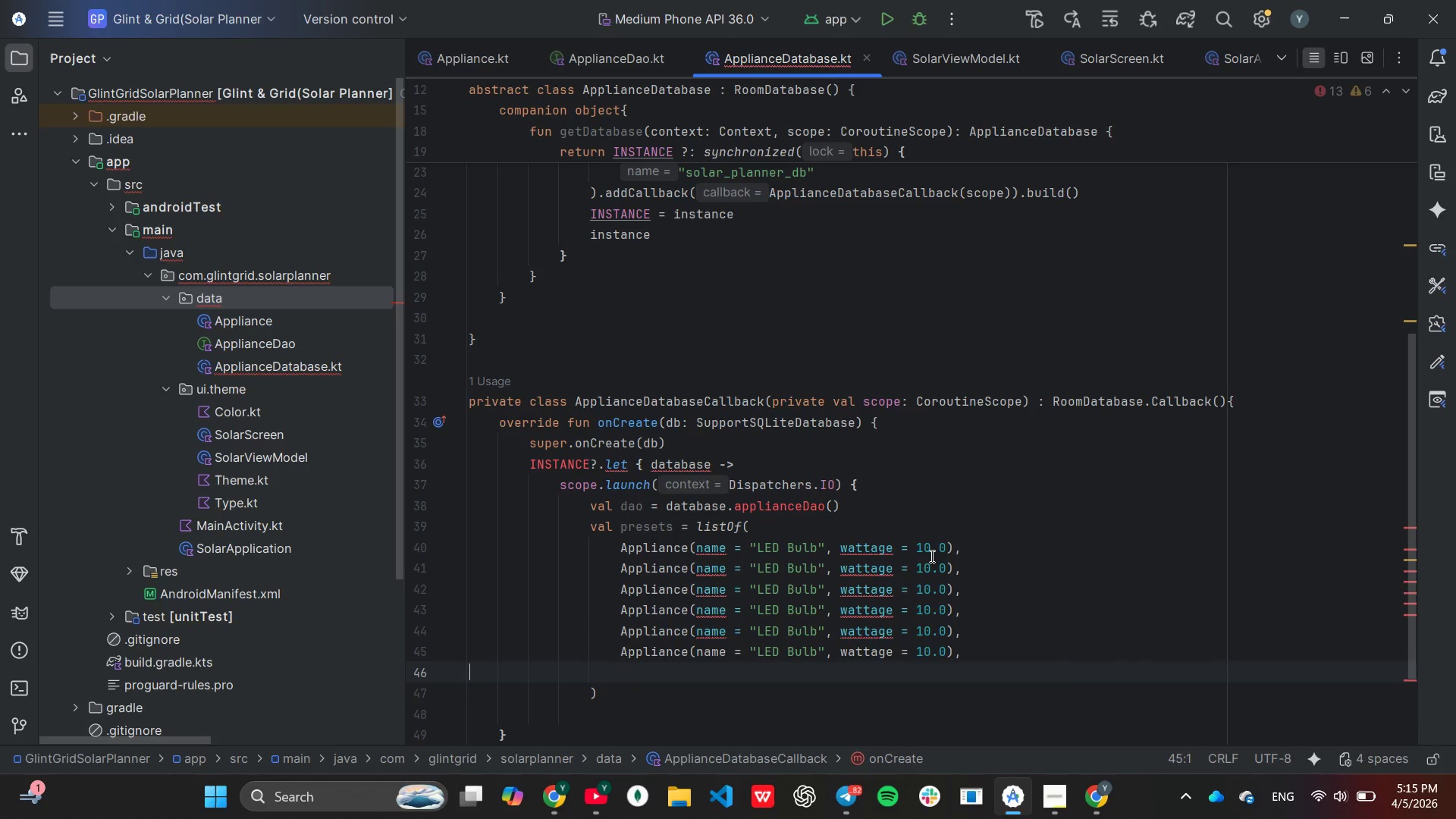 
key(Control+V)
 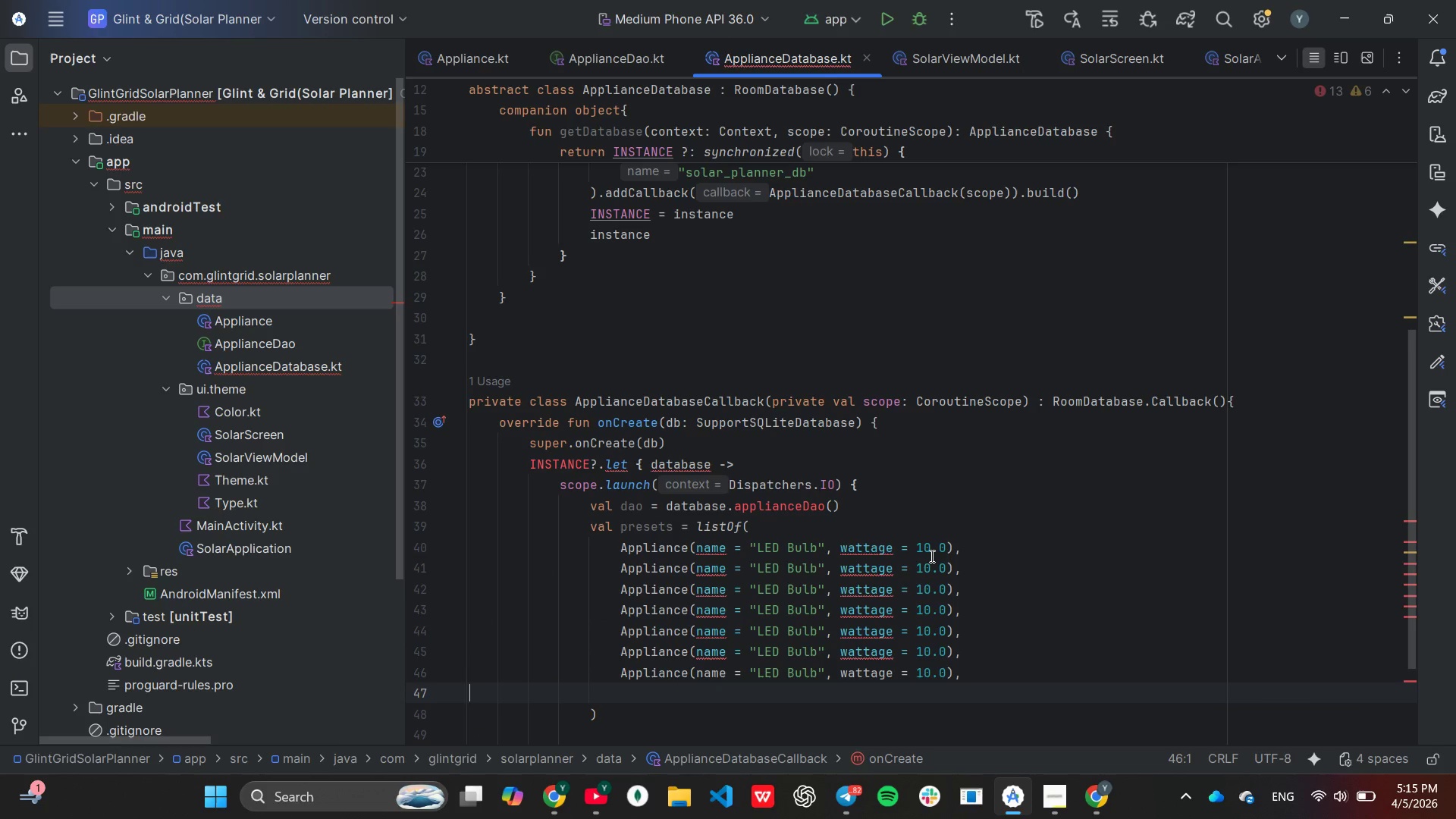 
key(Control+V)
 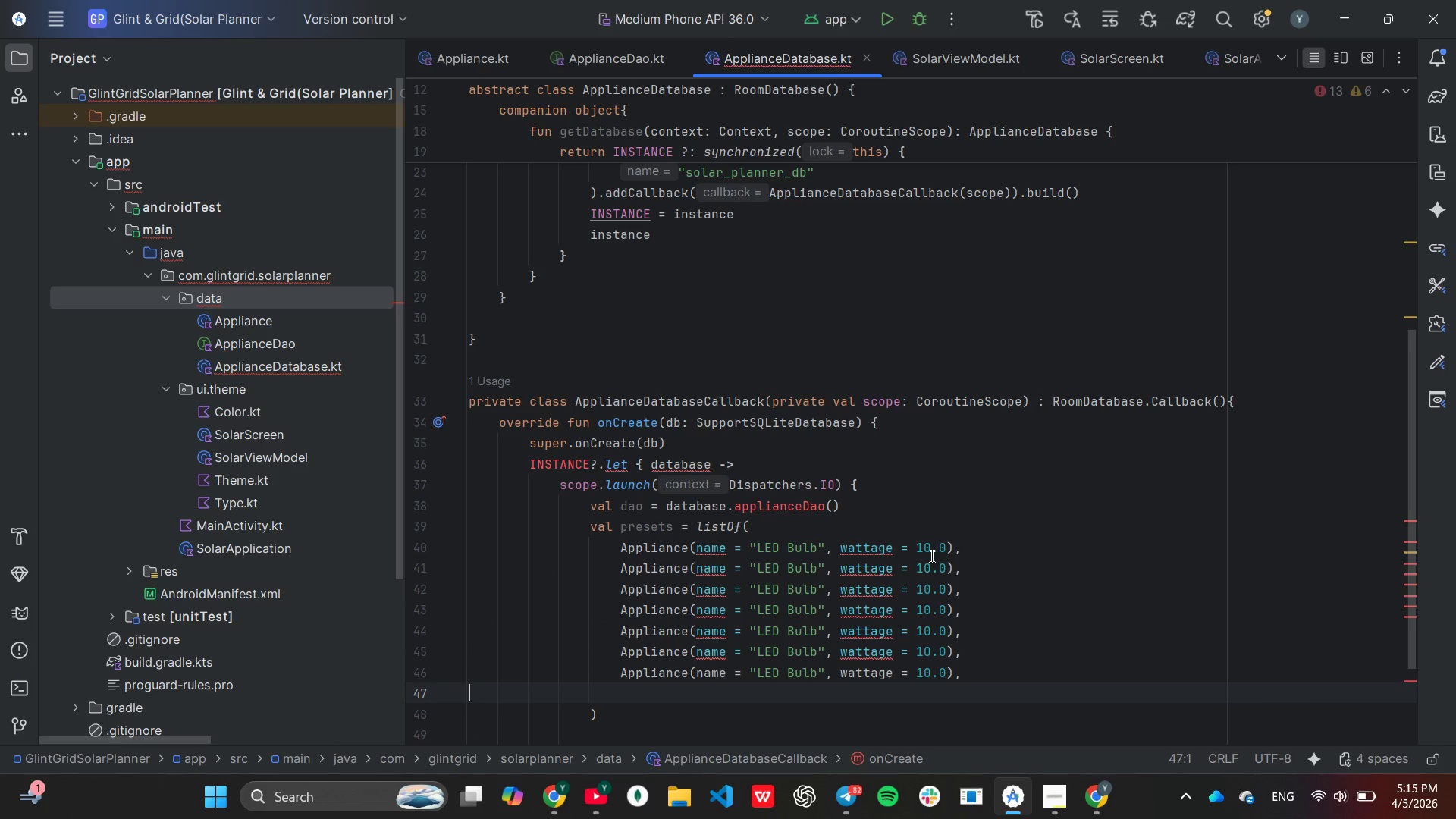 
key(Control+V)
 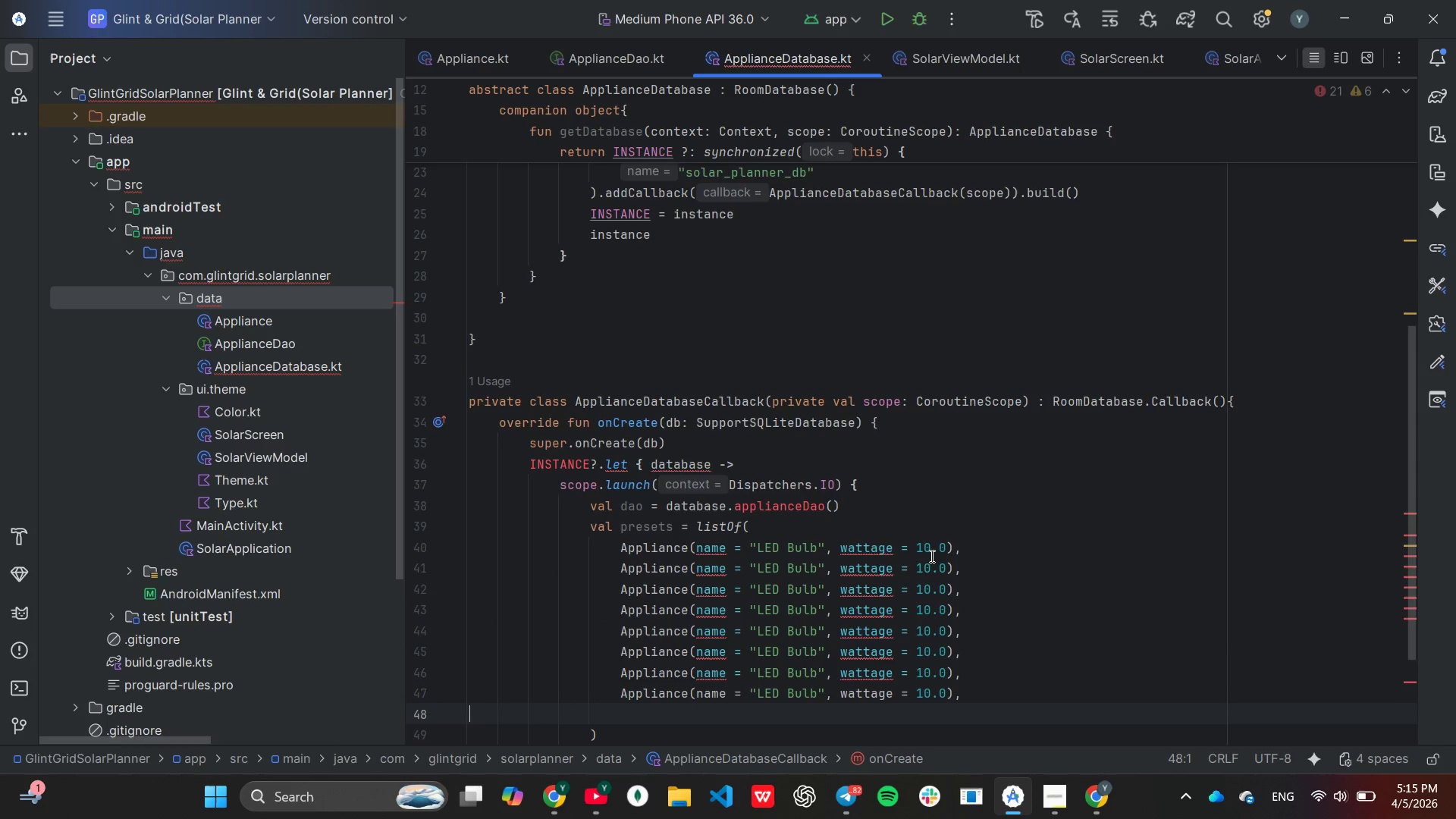 
key(Control+V)
 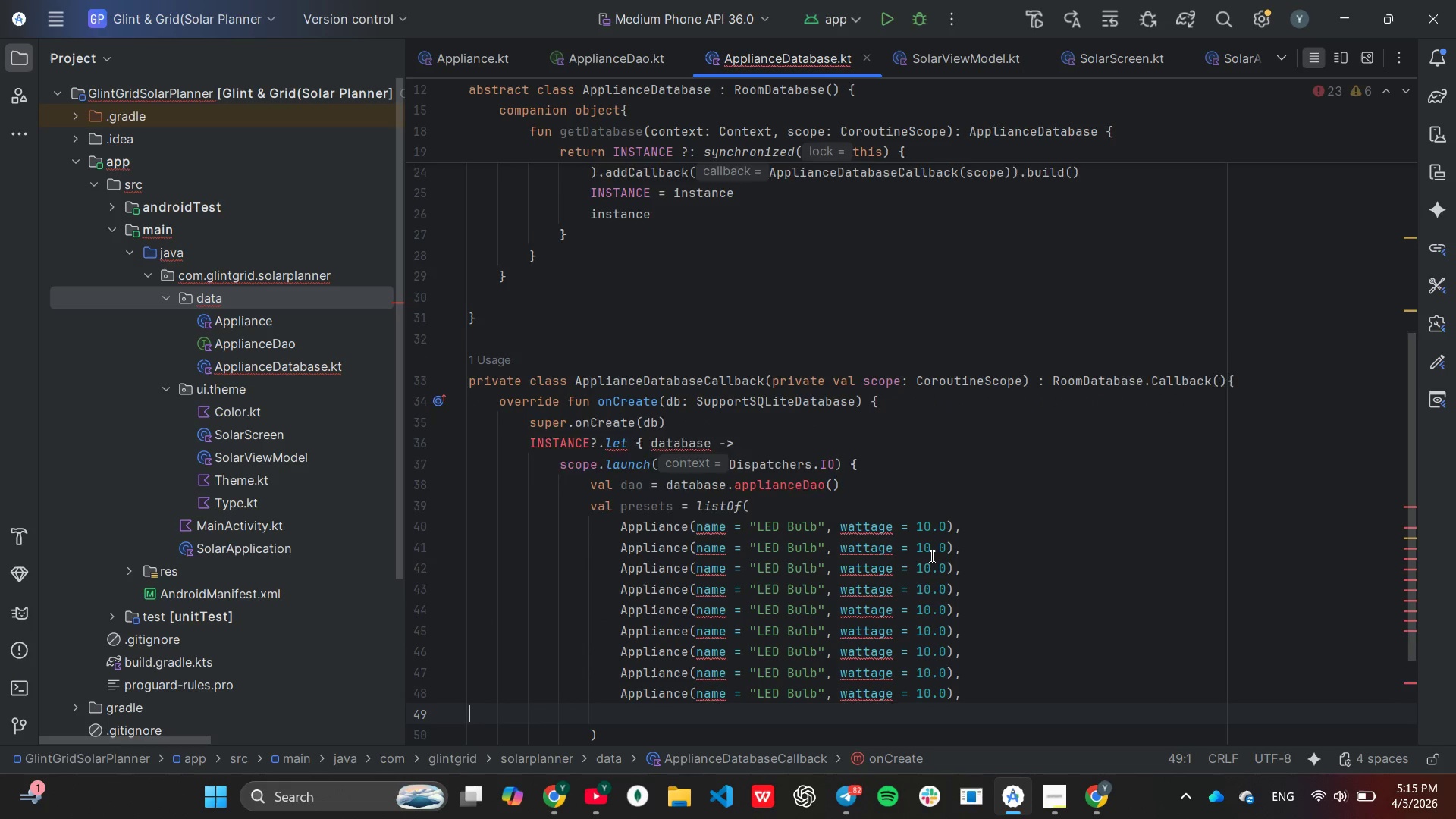 
key(Control+V)
 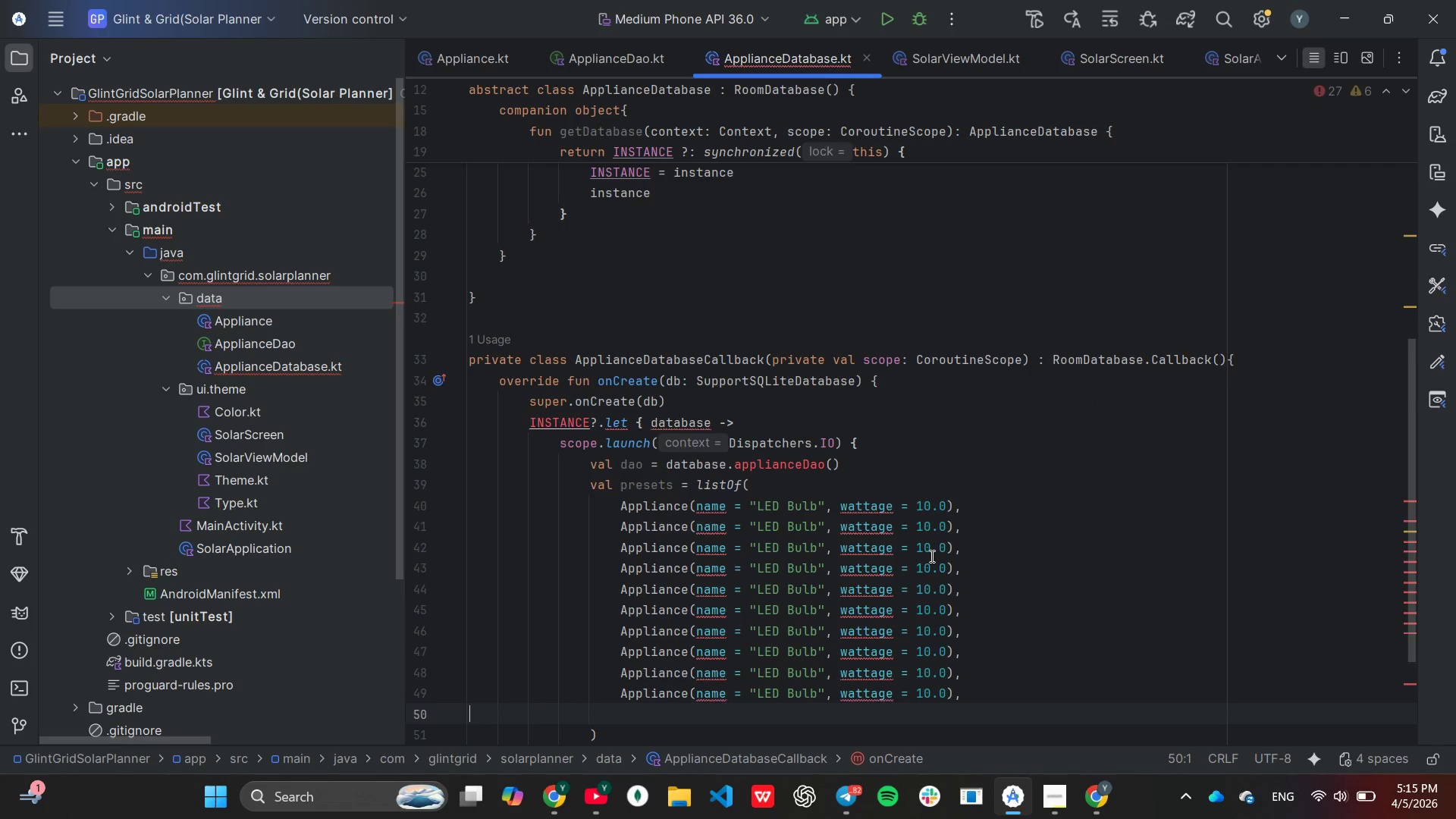 
key(Control+V)
 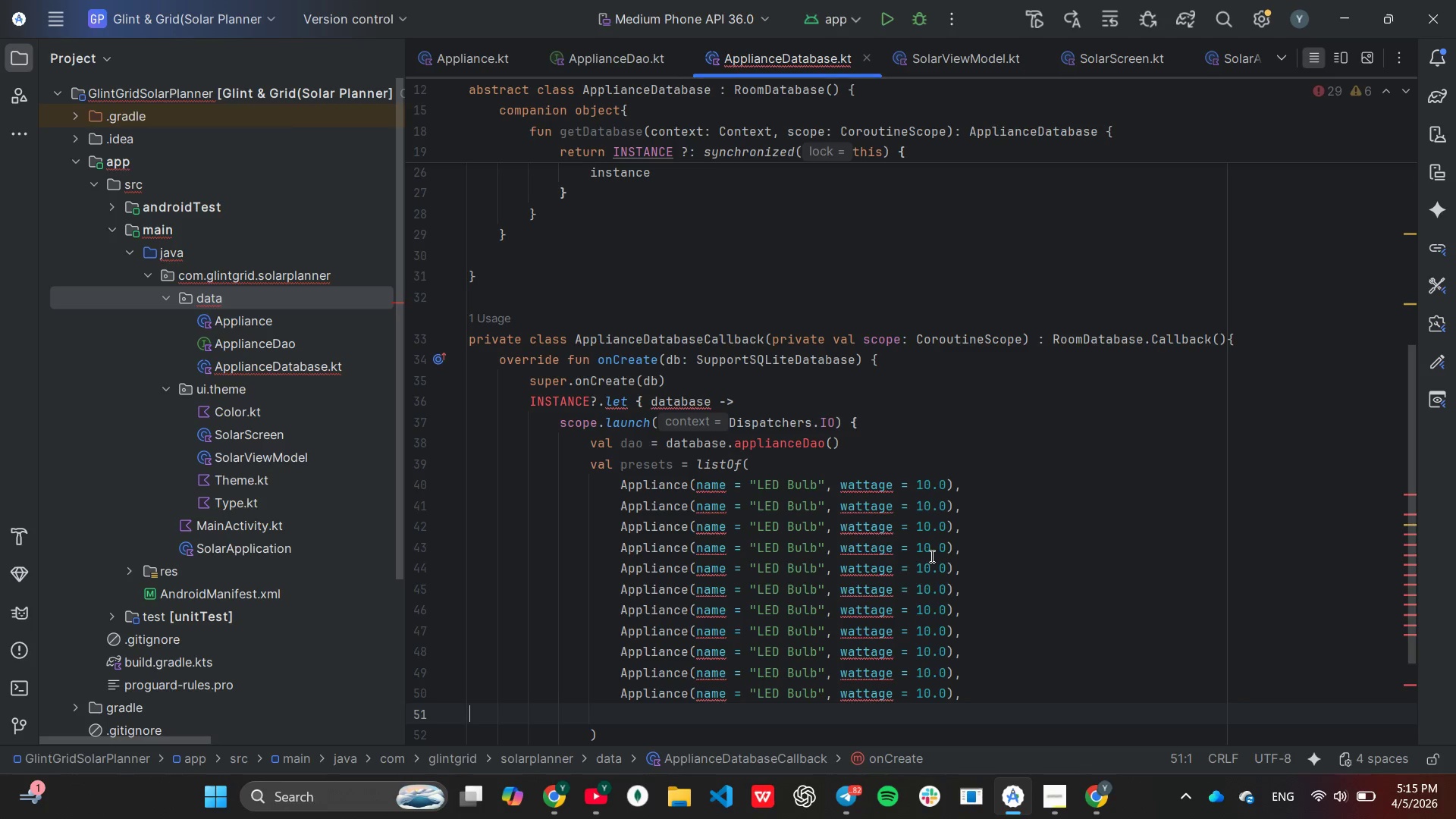 
key(Control+V)
 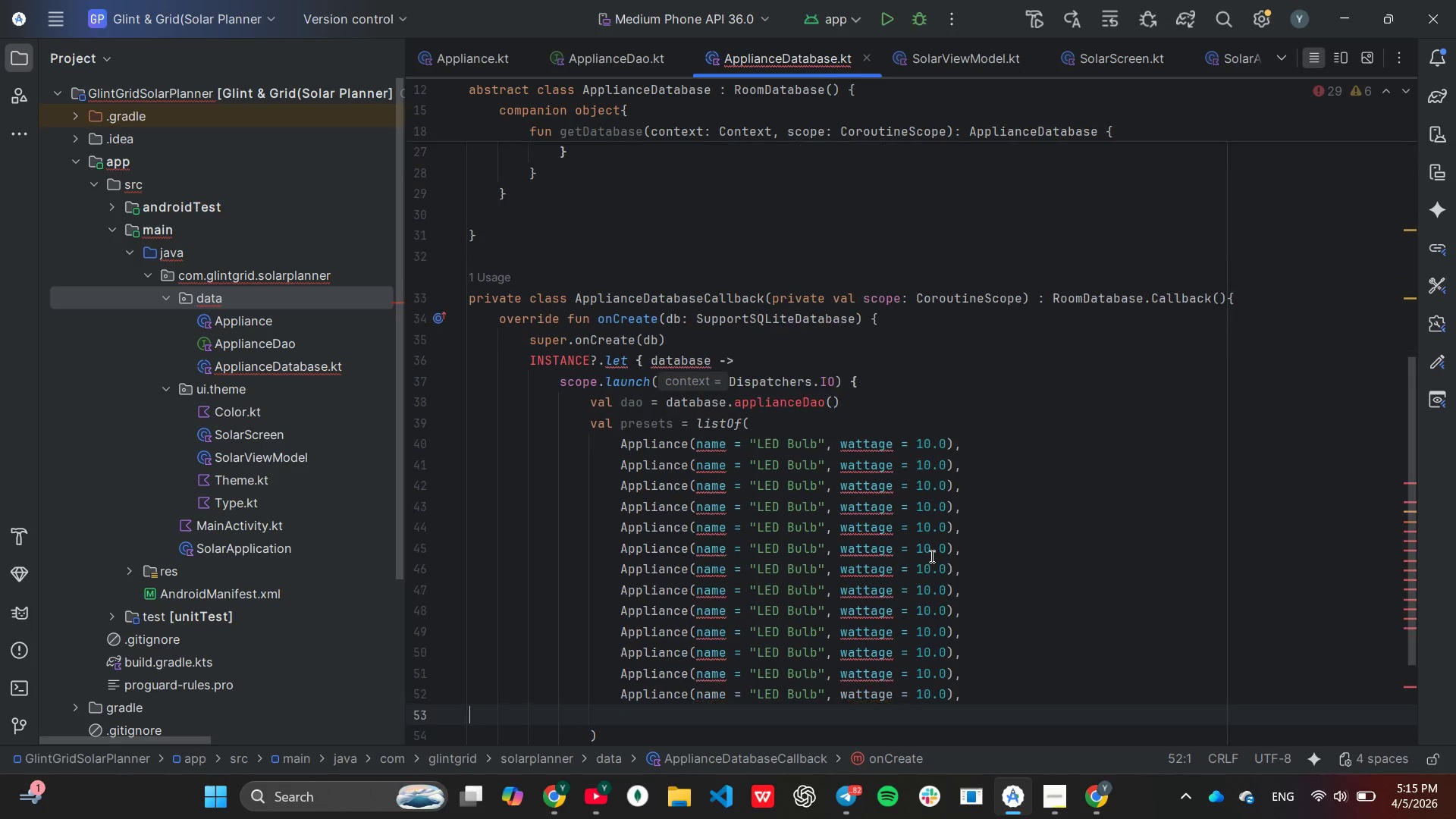 
key(Control+V)
 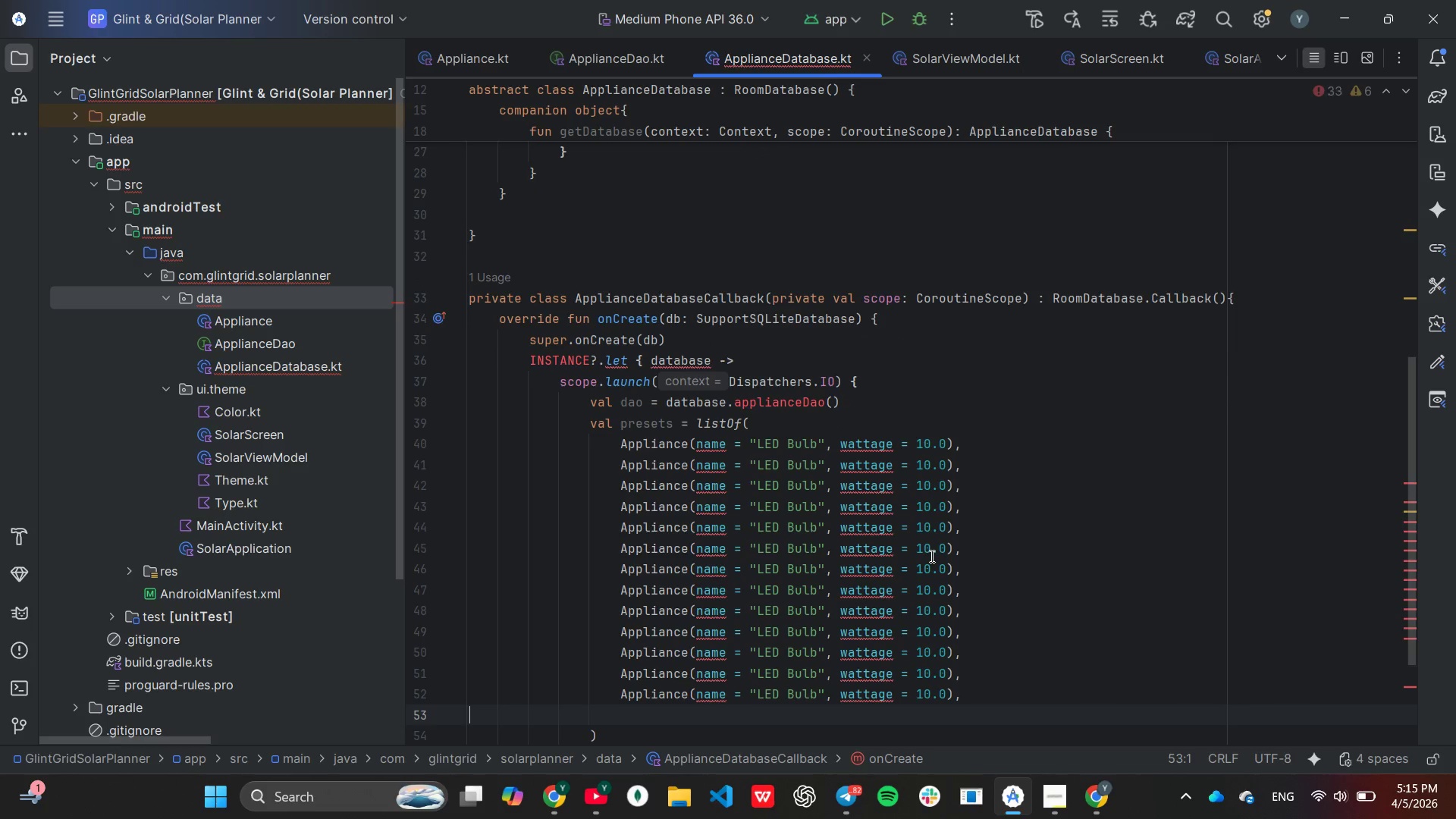 
key(Control+V)
 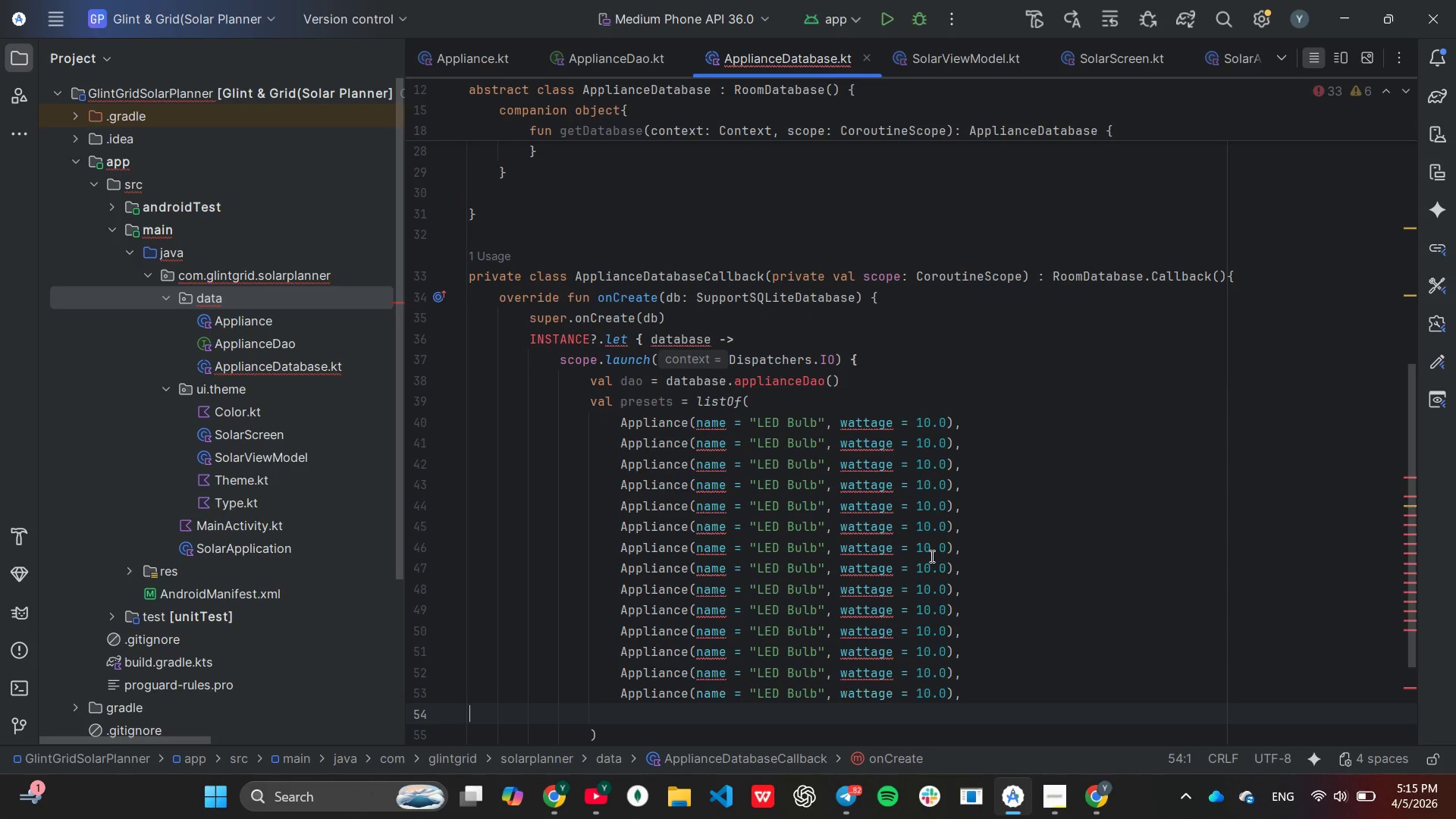 
key(Control+V)
 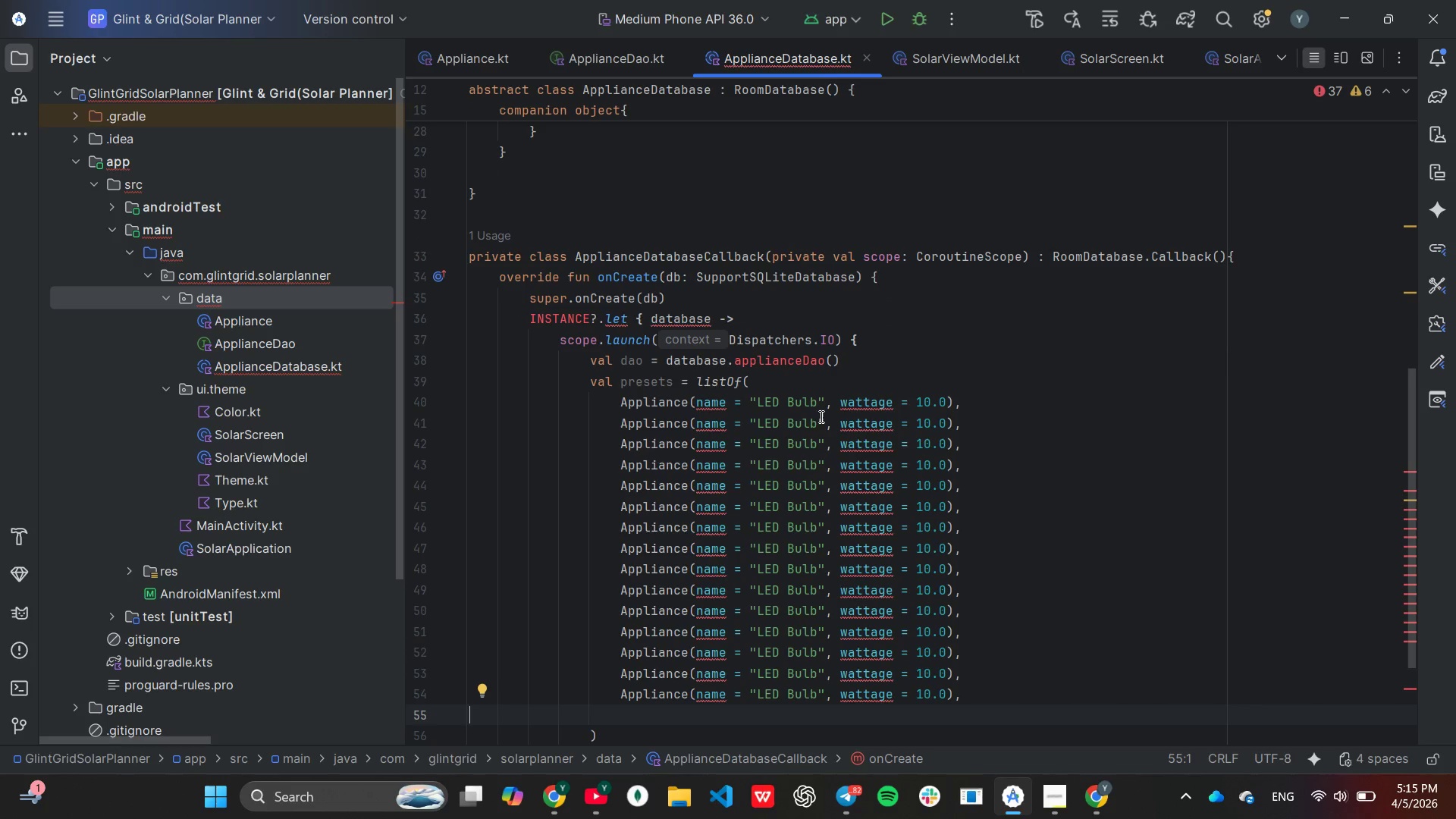 
left_click([813, 419])
 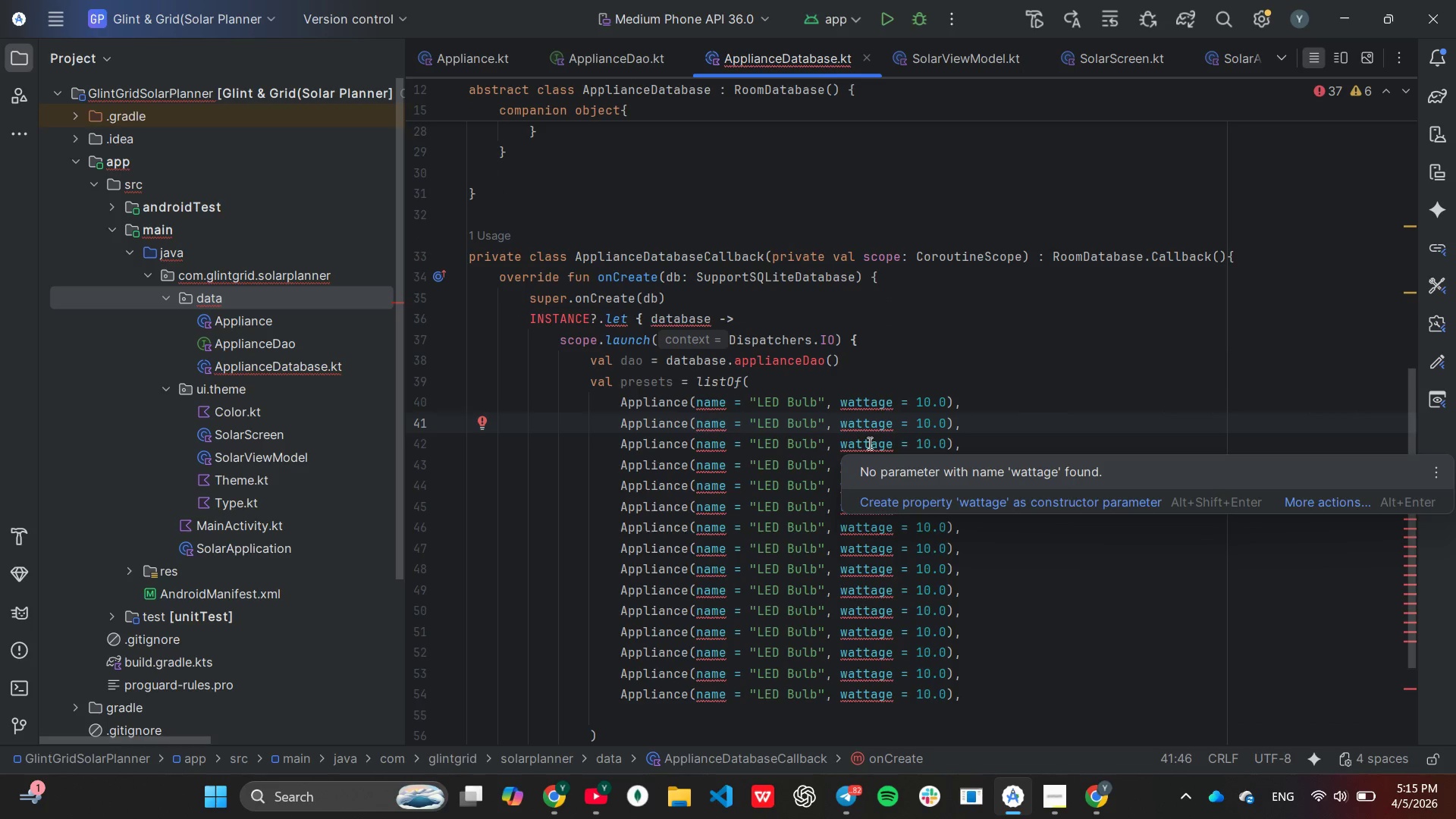 
hold_key(key=Backspace, duration=0.69)
 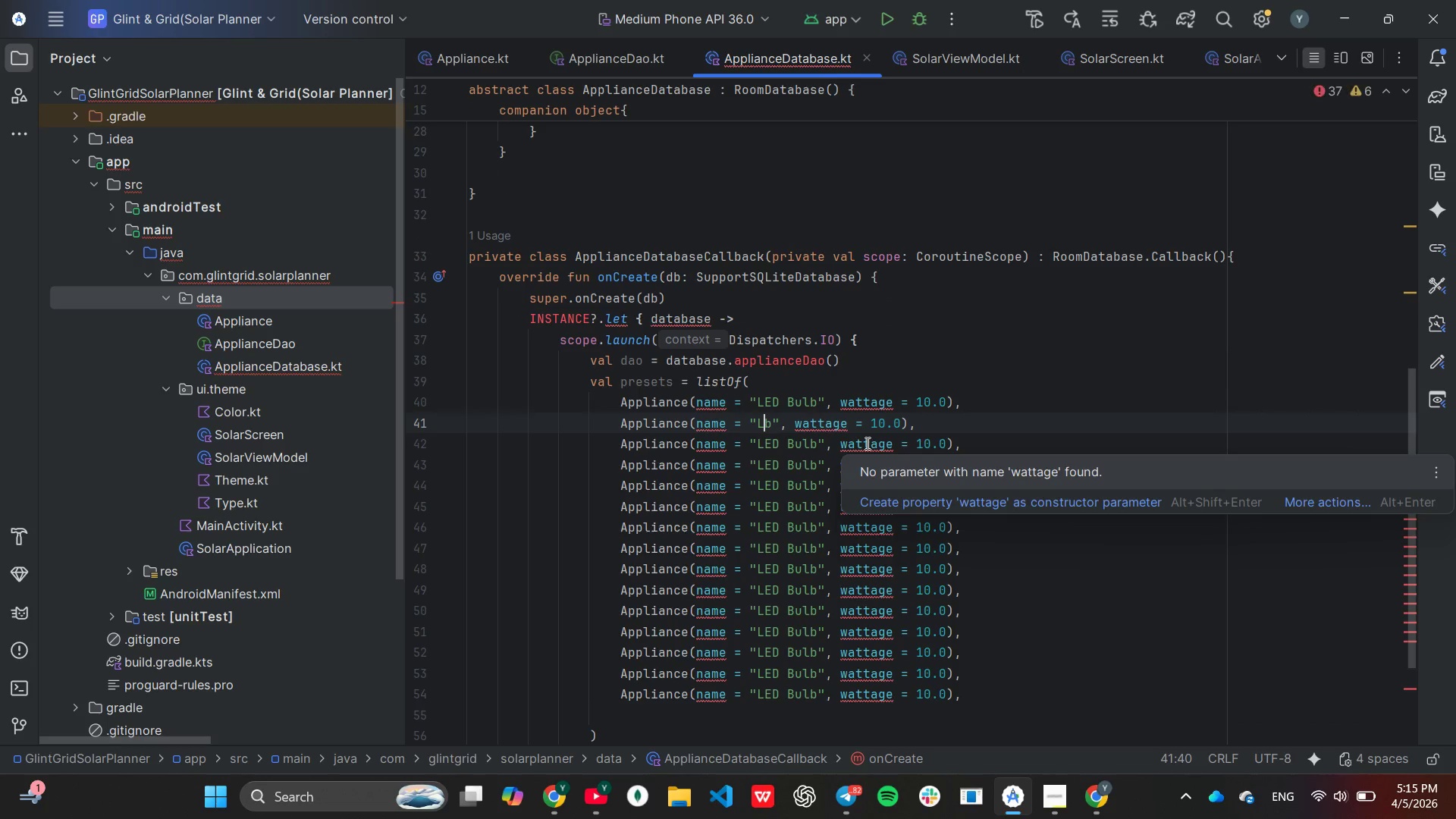 
key(ArrowRight)
 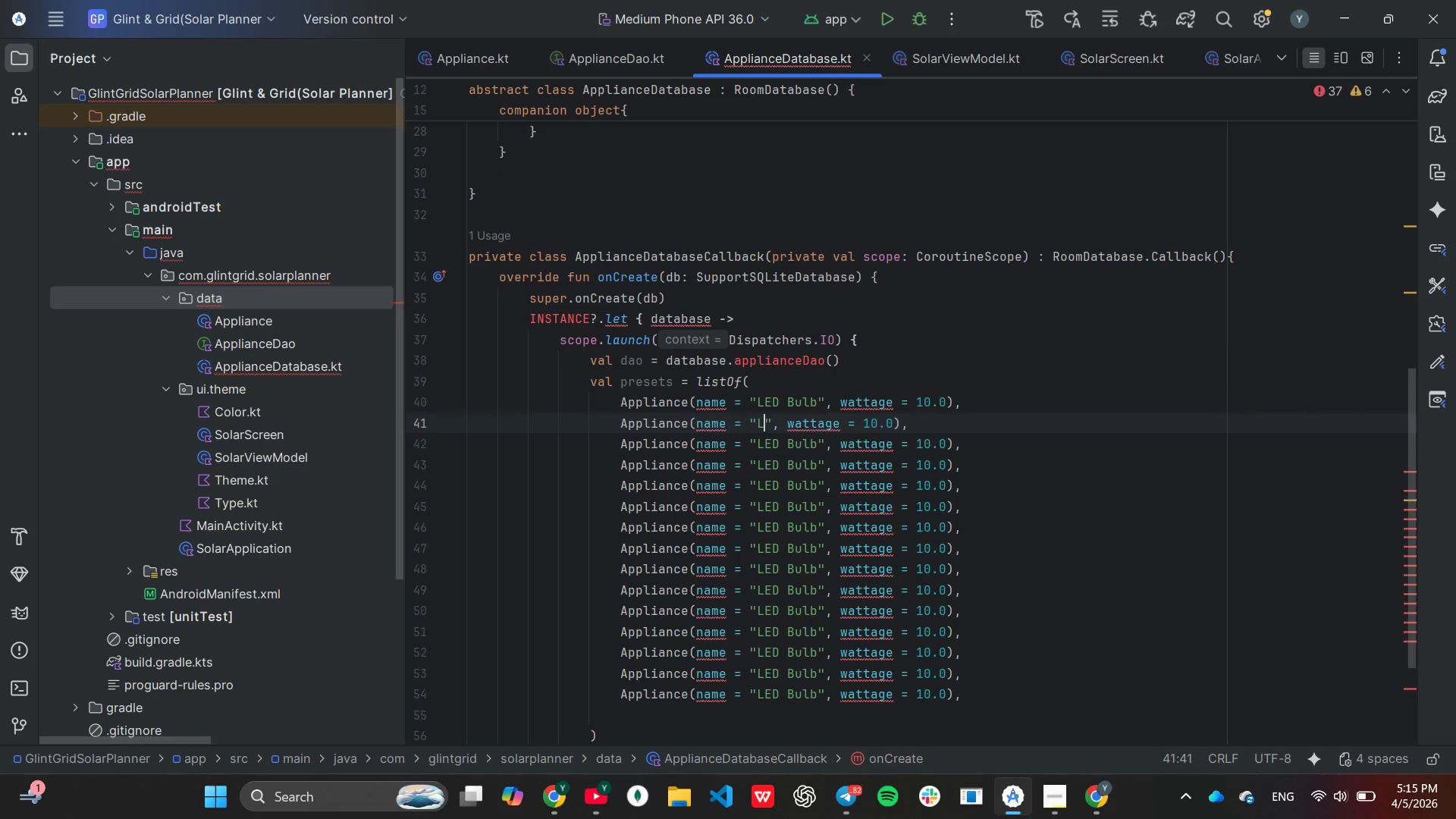 
key(Backspace)
key(Backspace)
type(12VFridget)
key(Backspace)
 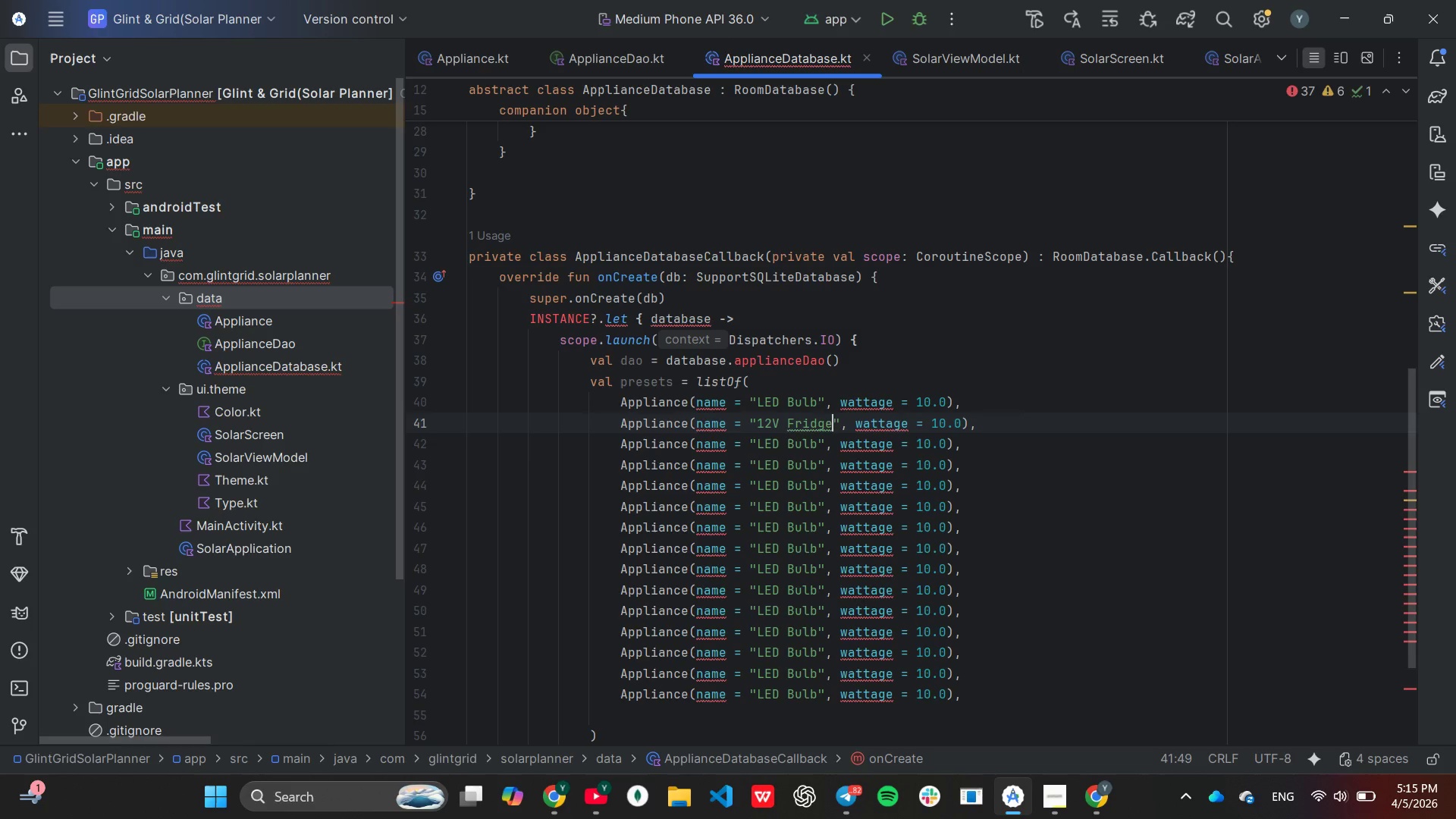 
 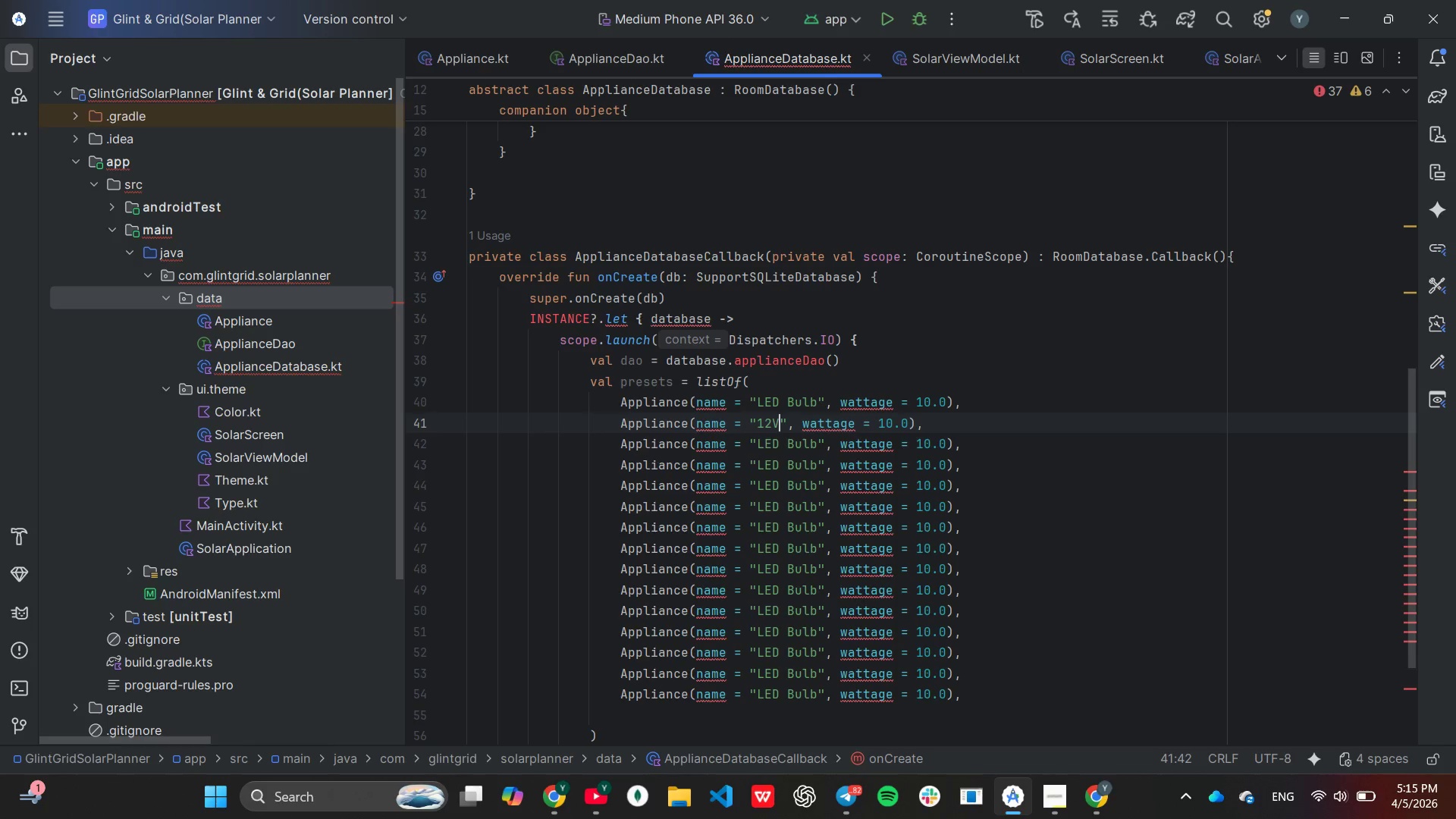 
hold_key(key=Space, duration=0.31)
 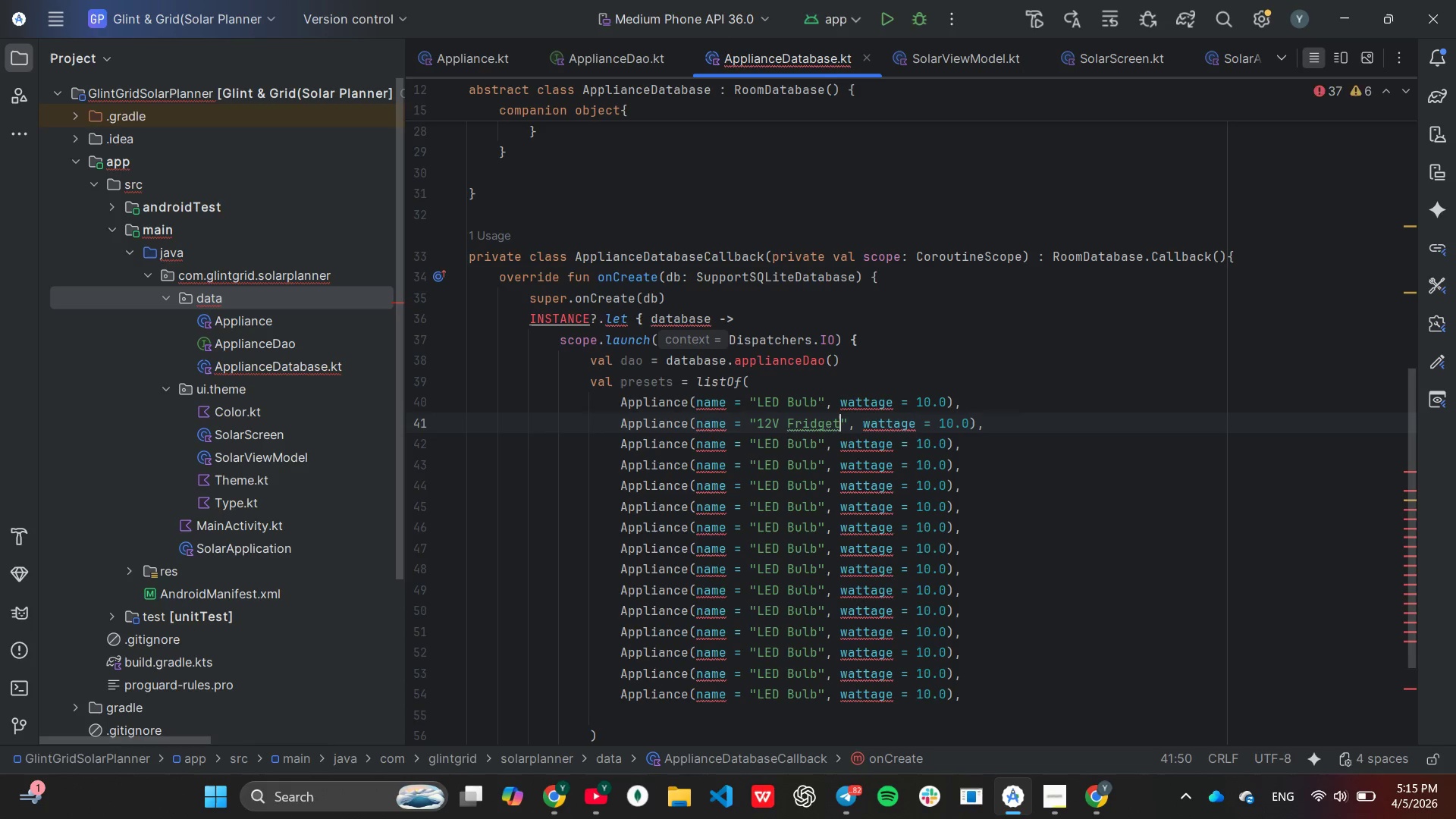 
key(ArrowDown)
 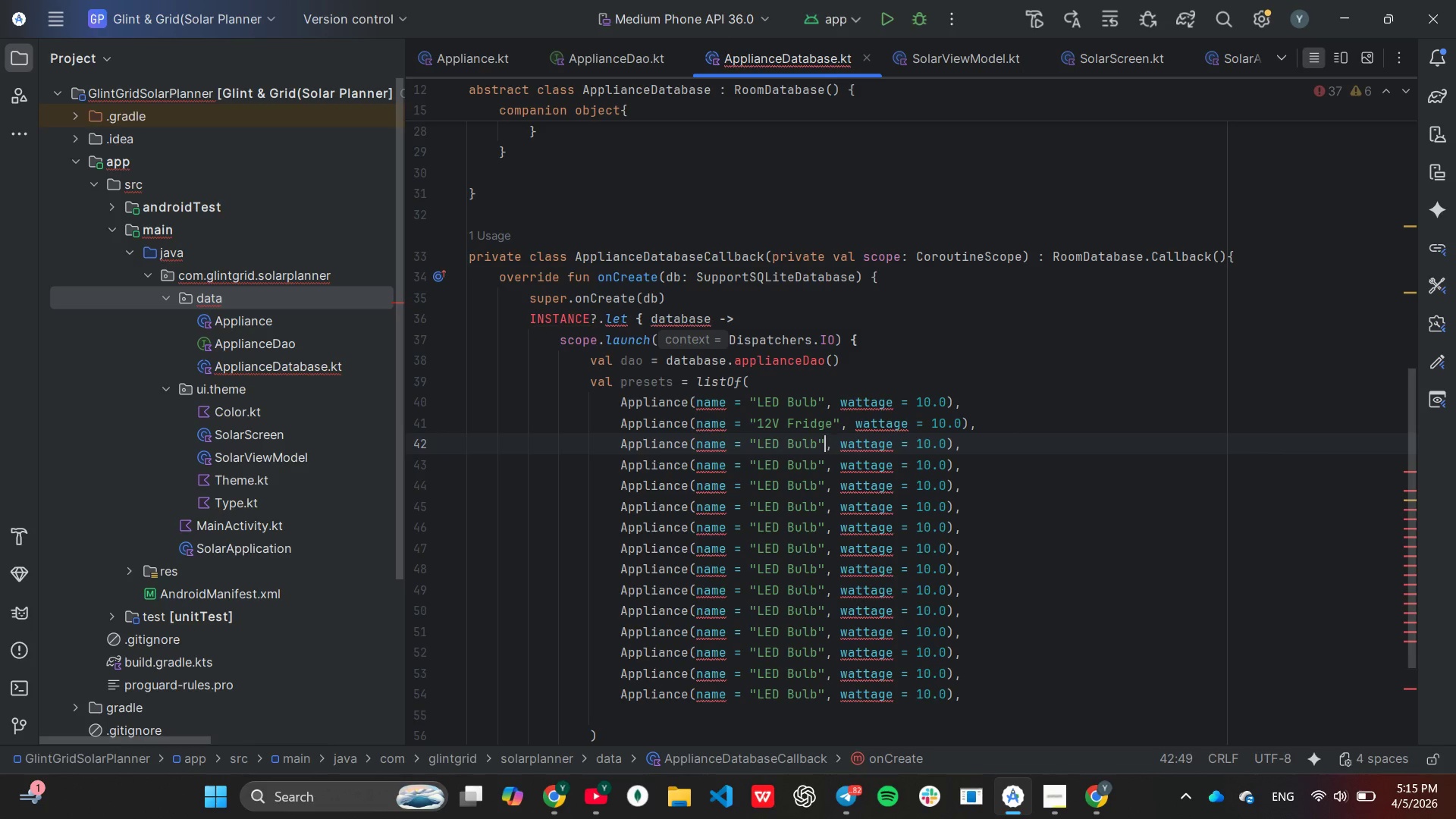 
key(ArrowLeft)
 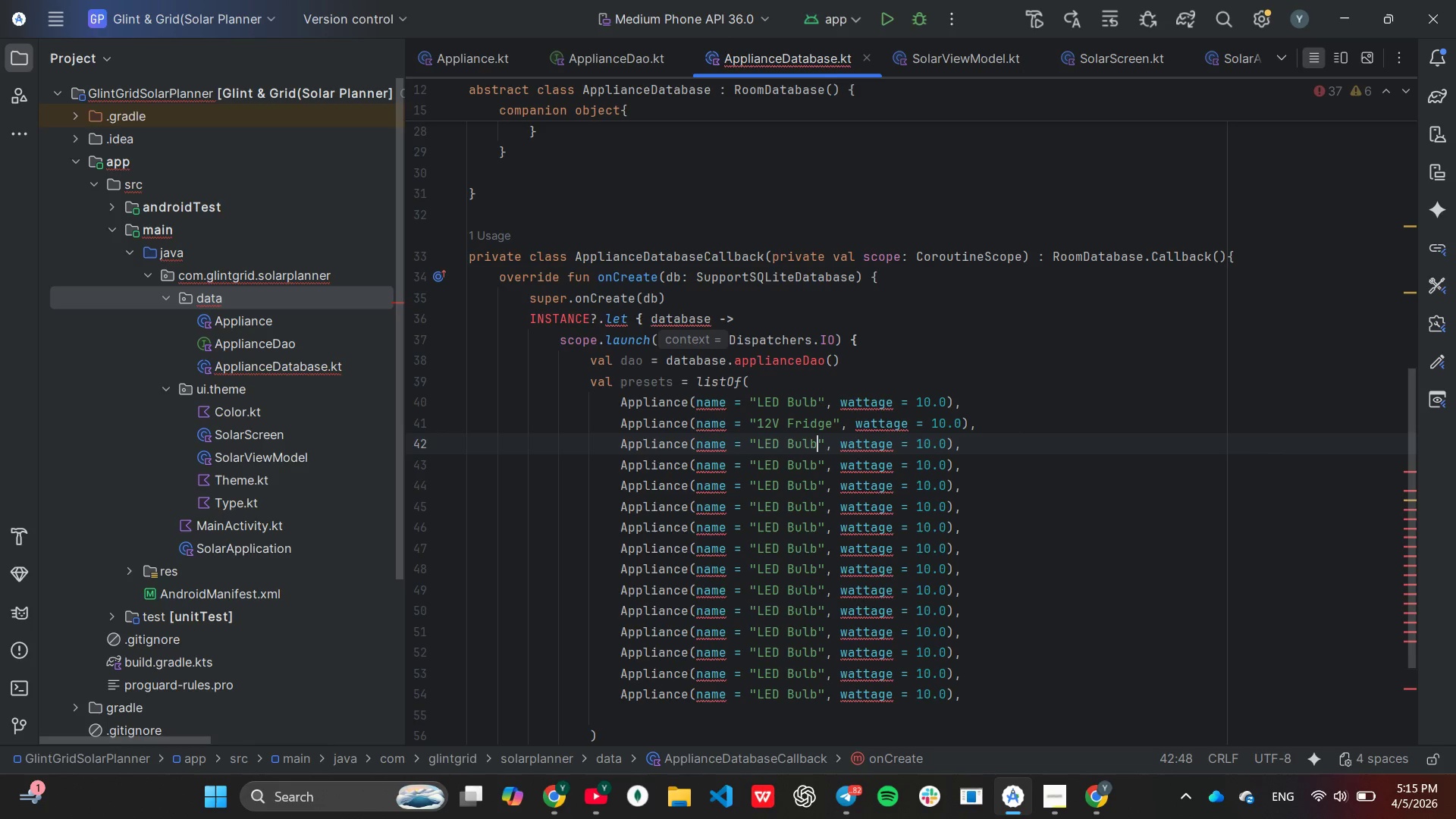 
key(ArrowLeft)
 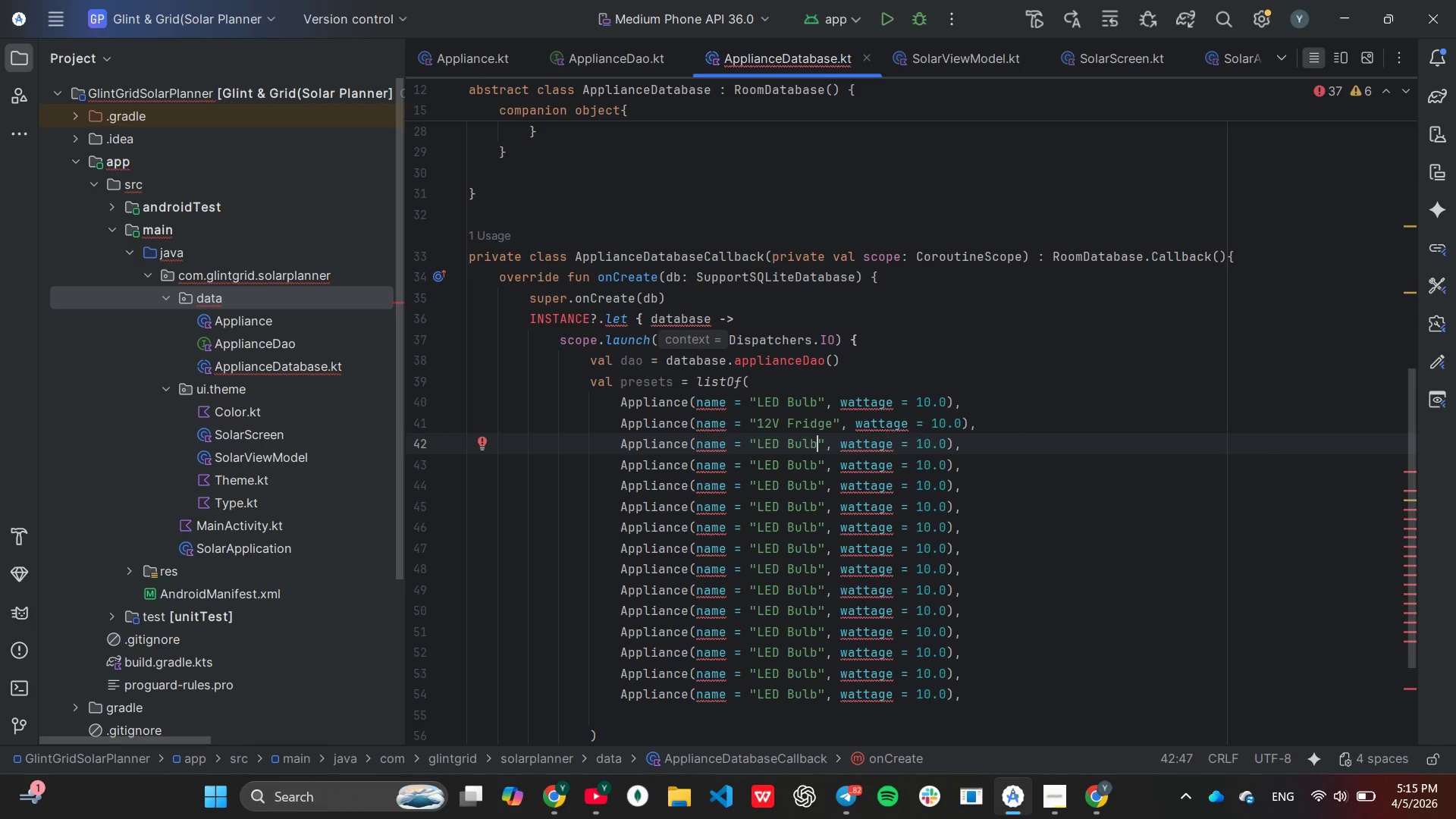 
key(Backspace)
key(Backspace)
key(Backspace)
key(Backspace)
key(Backspace)
key(Backspace)
key(Backspace)
type(aptop)
 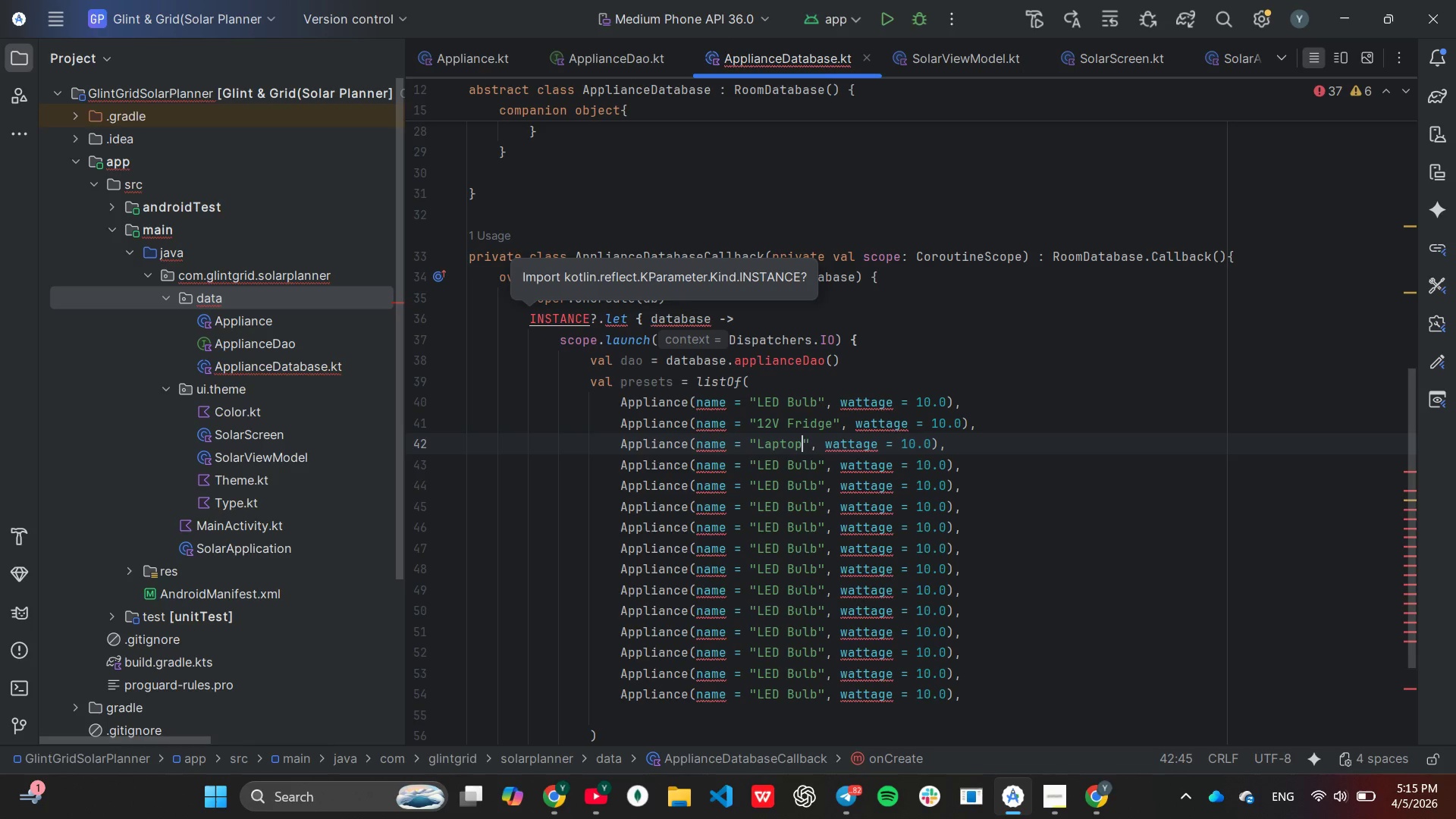 
key(ArrowRight)
 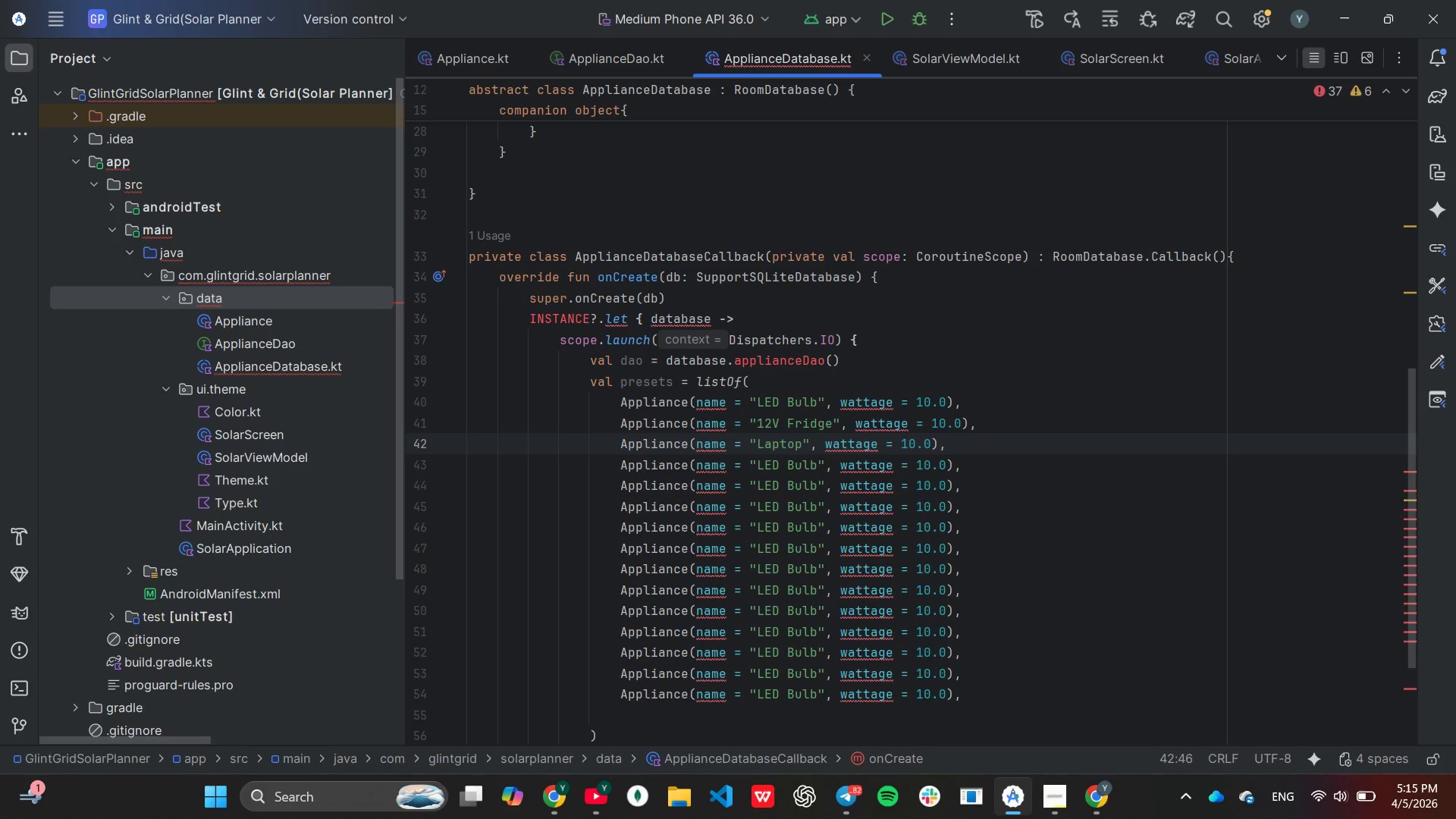 
key(ArrowRight)
 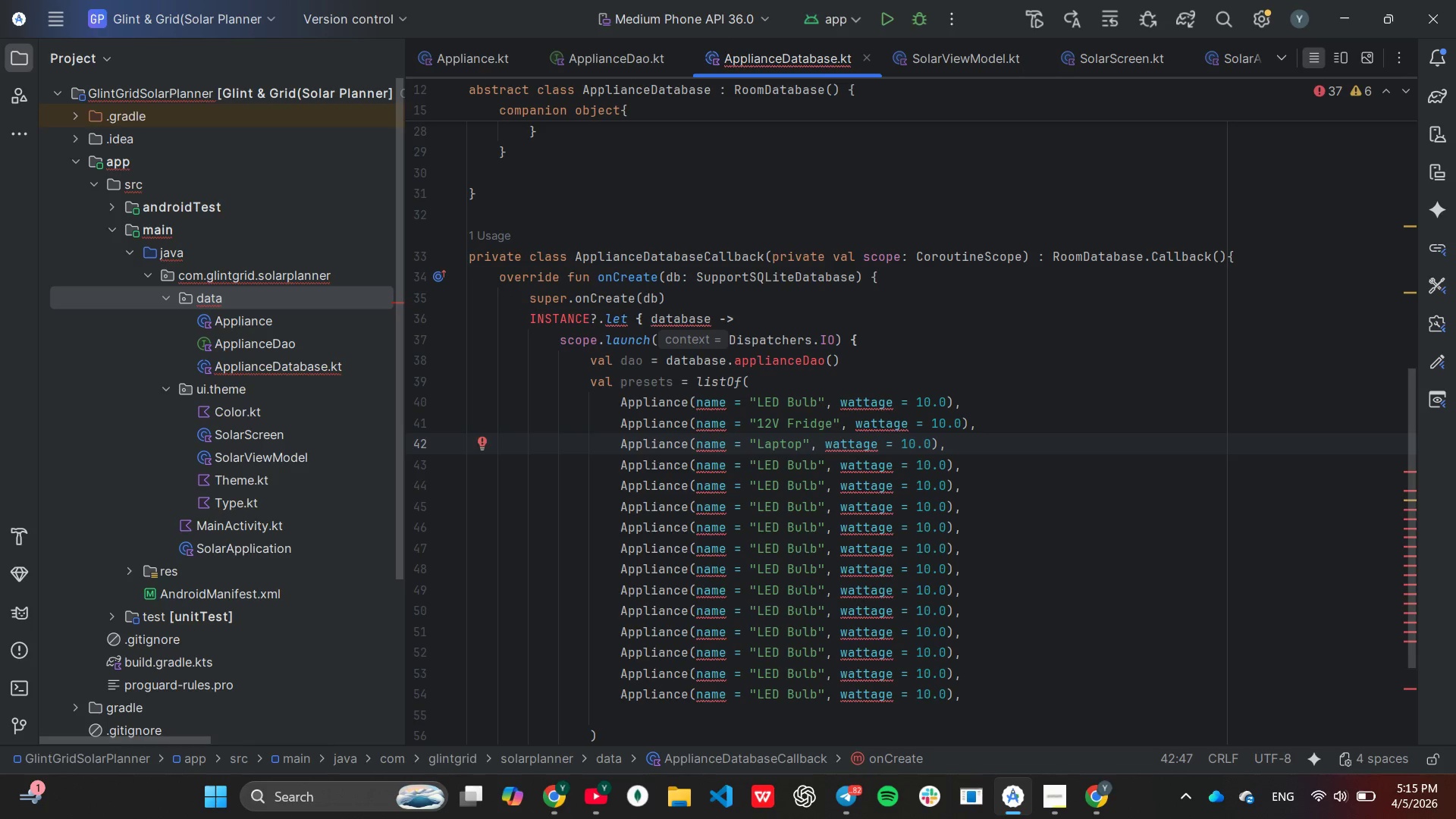 
key(ArrowDown)
 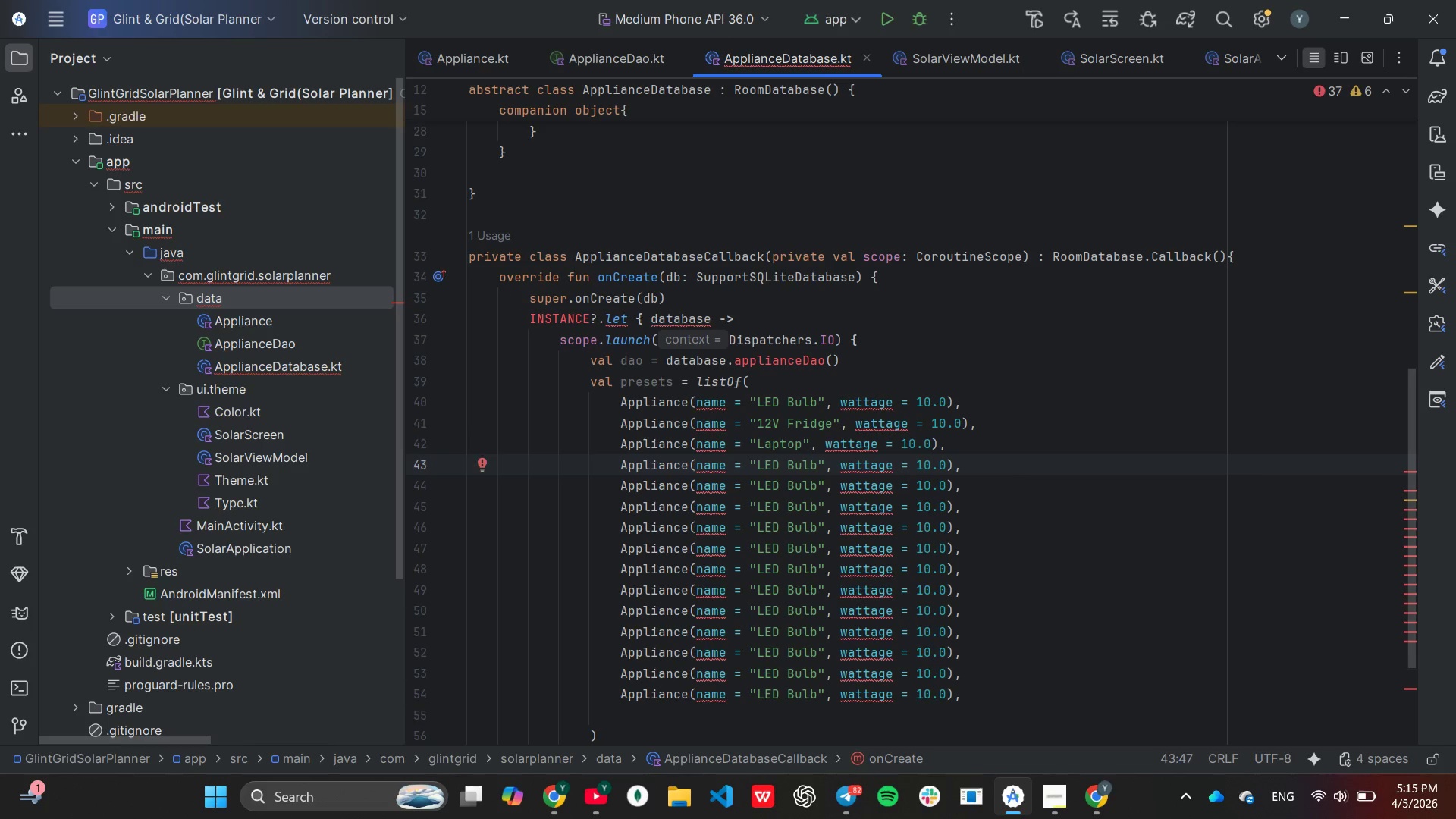 
key(Backspace)
key(Backspace)
key(Backspace)
key(Backspace)
key(Backspace)
key(Backspace)
key(Backspace)
key(Backspace)
type(CR)
key(Backspace)
type(PAP Machine)
 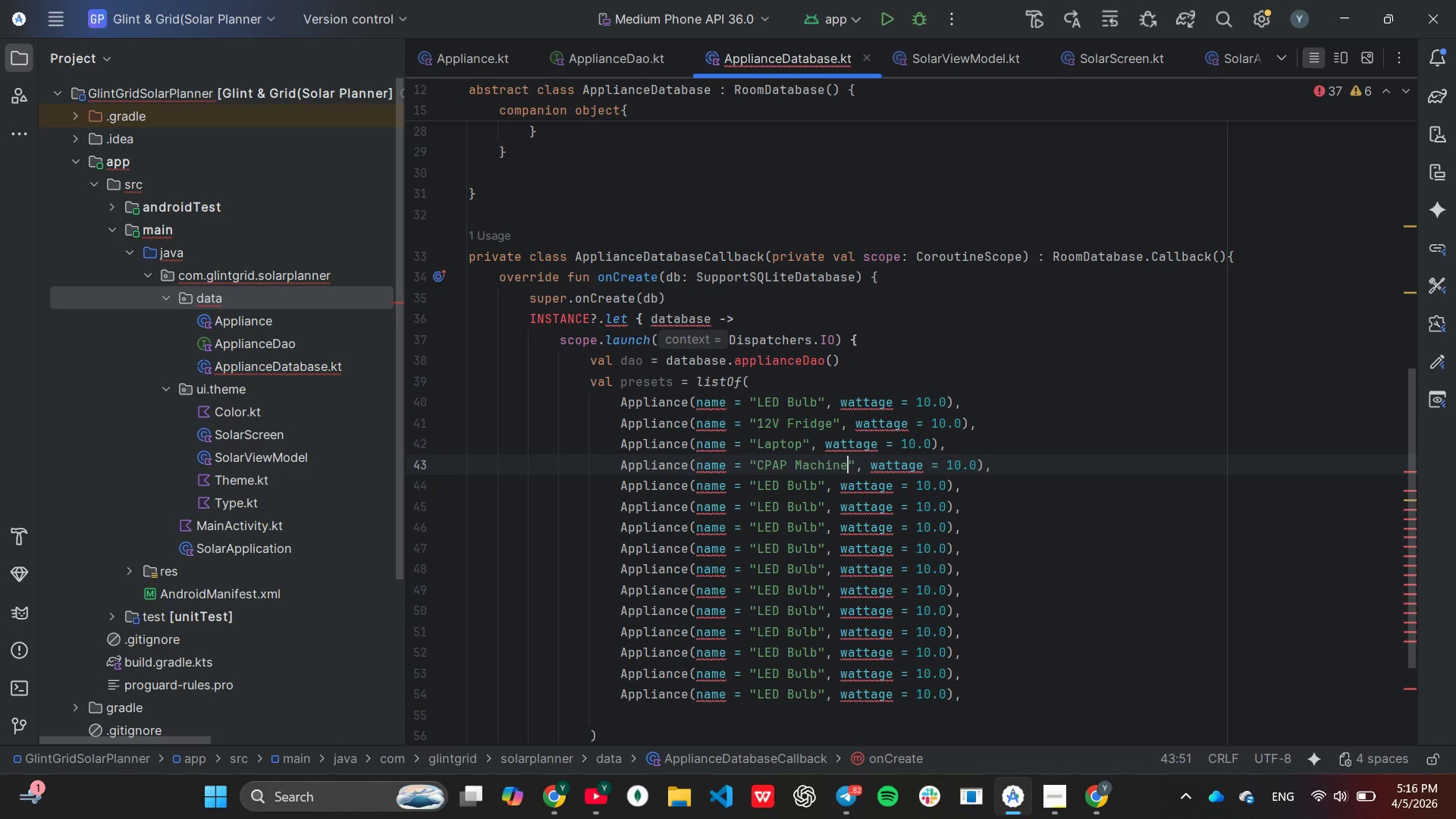 
key(ArrowLeft)
 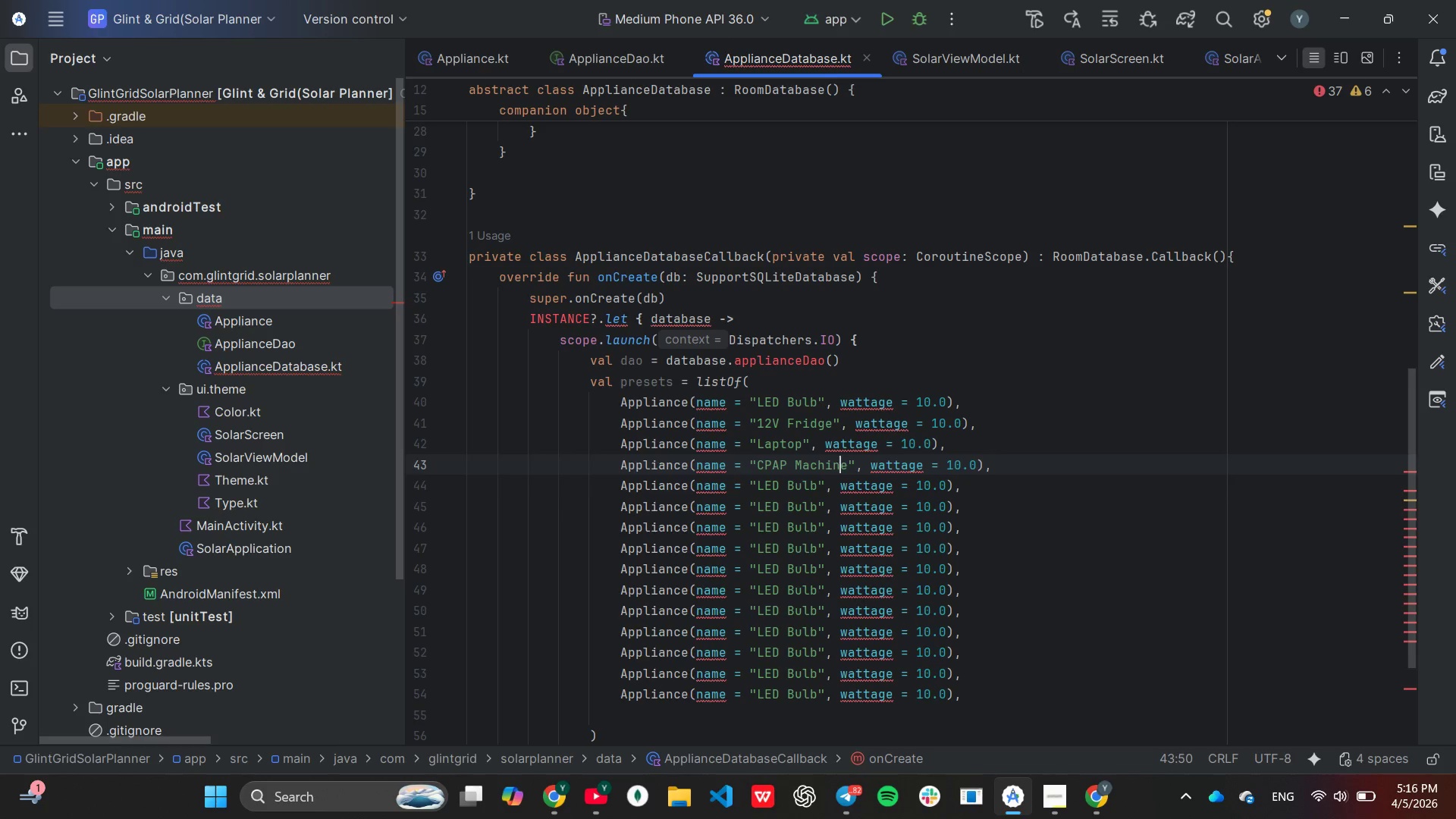 
key(ArrowDown)
 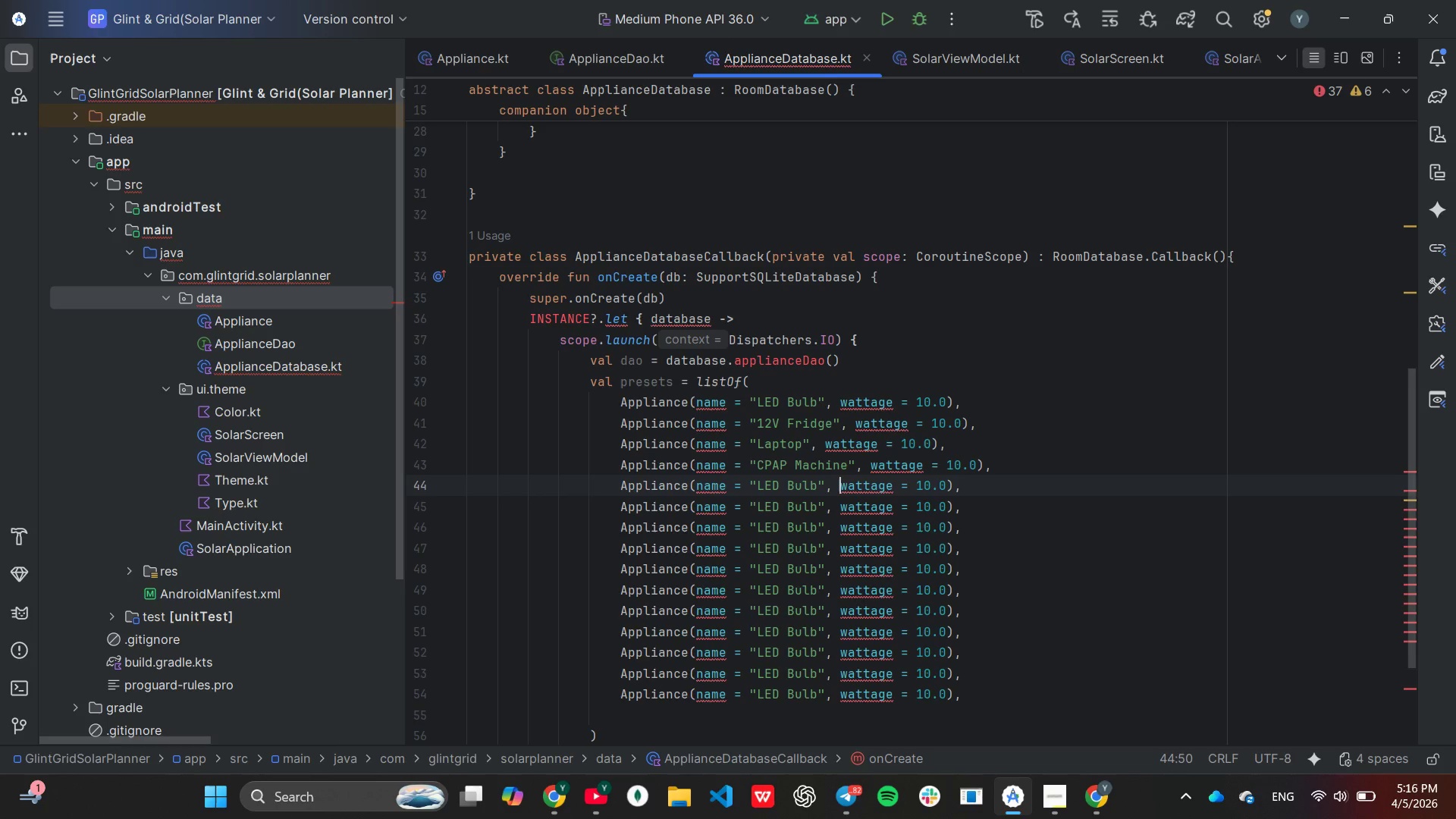 
hold_key(key=ArrowLeft, duration=0.47)
 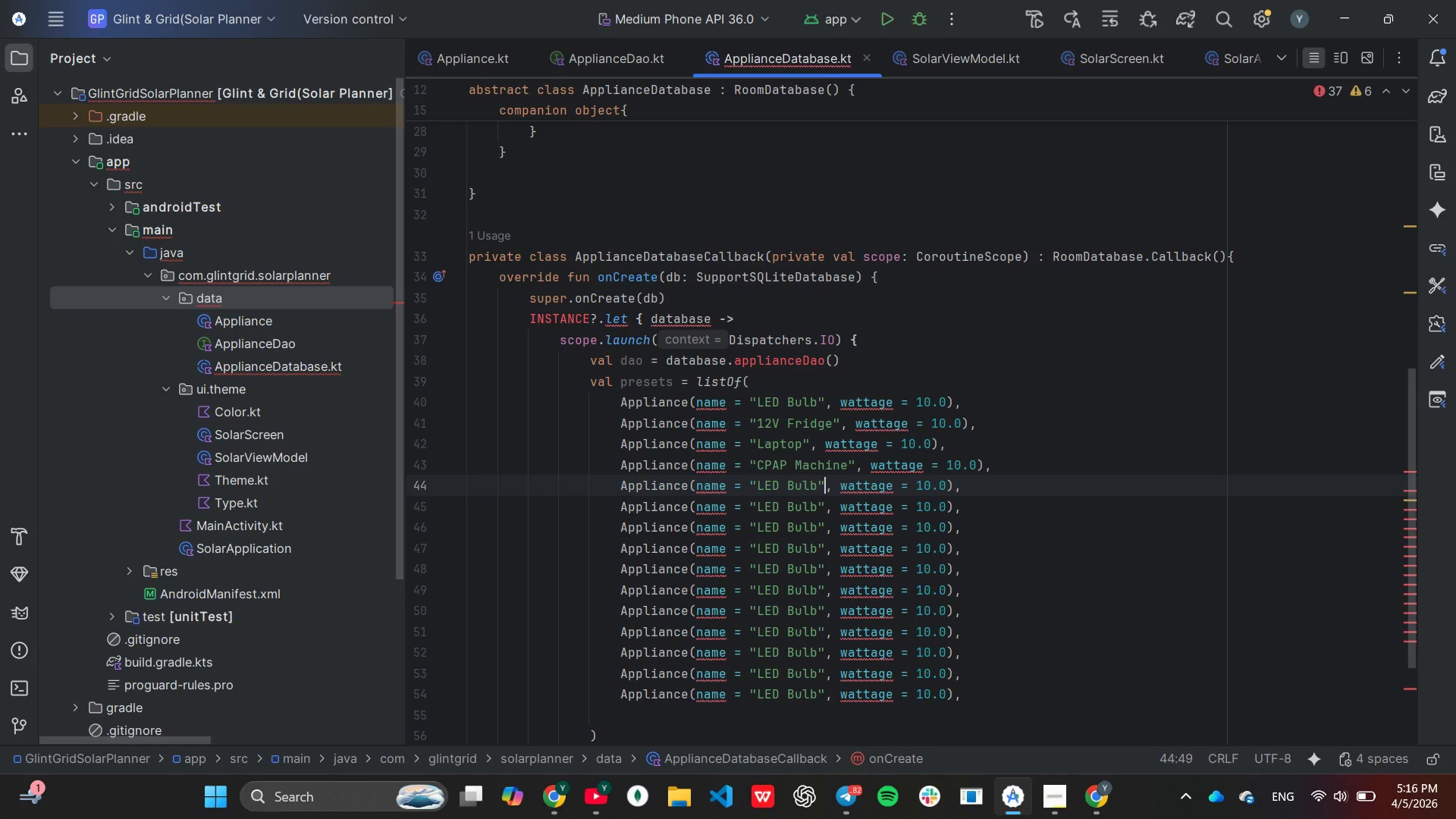 
key(ArrowLeft)
 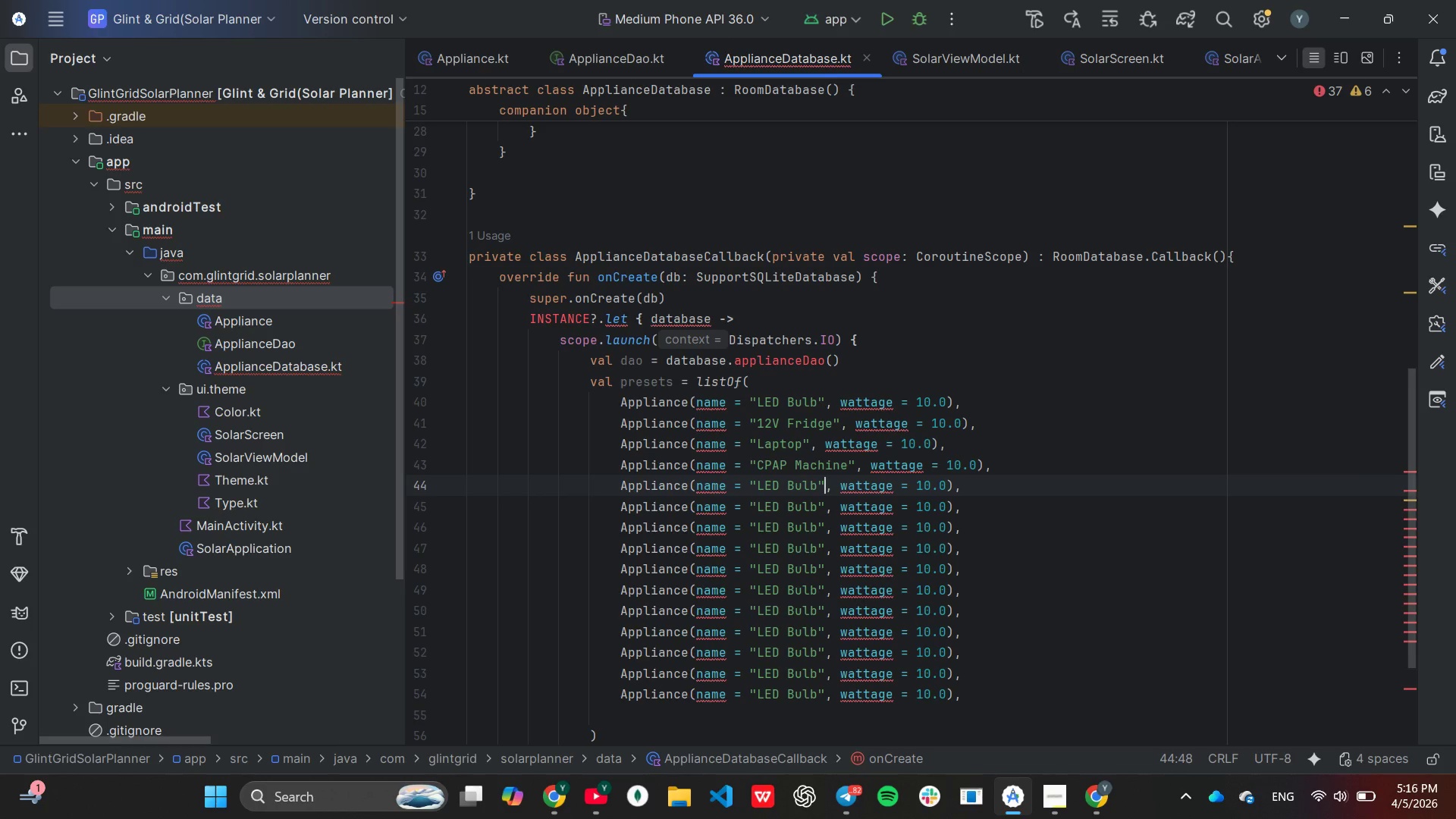 
key(ArrowLeft)
 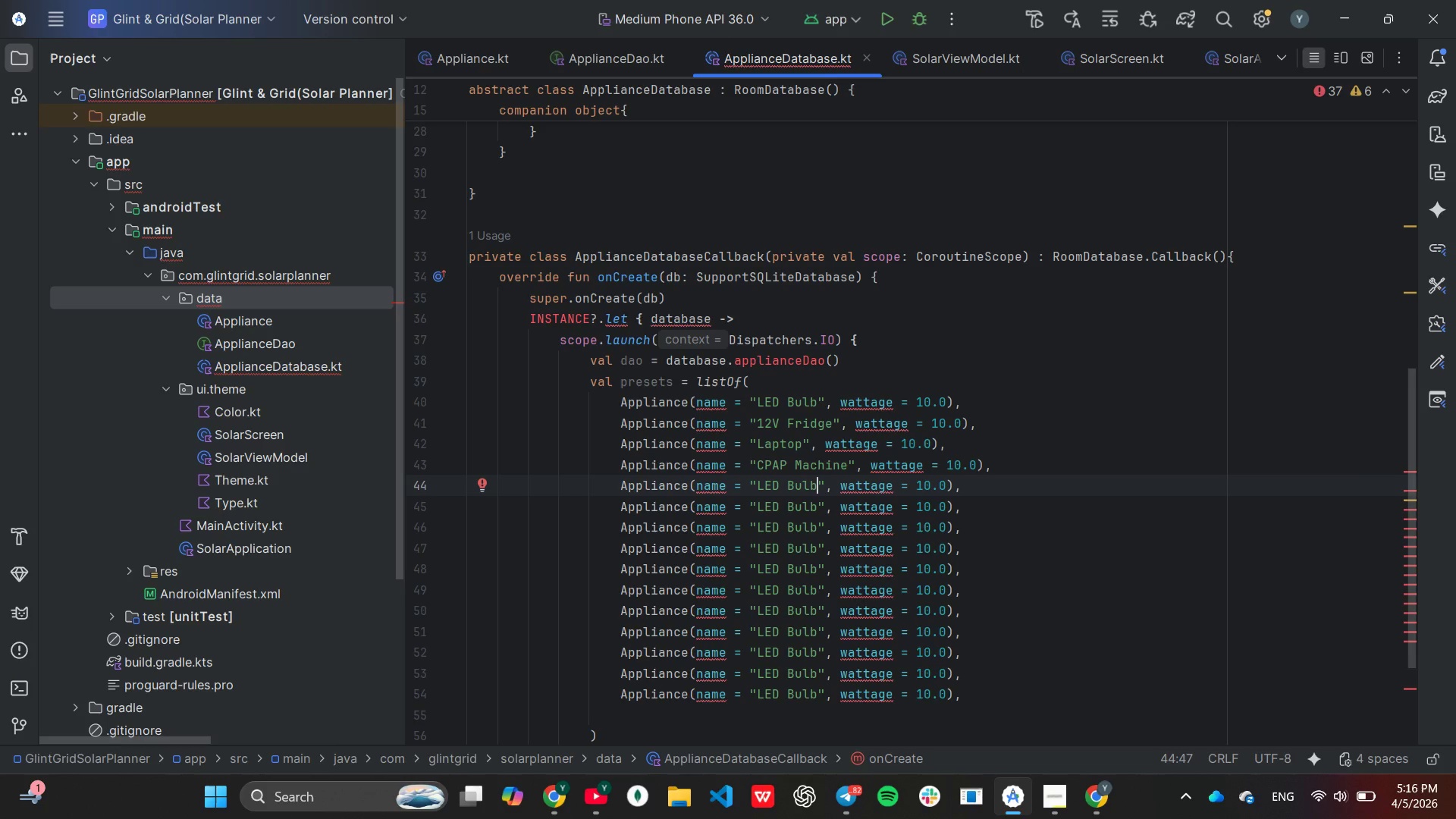 
key(Backspace)
key(Backspace)
key(Backspace)
key(Backspace)
key(Backspace)
key(Backspace)
key(Backspace)
key(Backspace)
type(Vent Fan)
 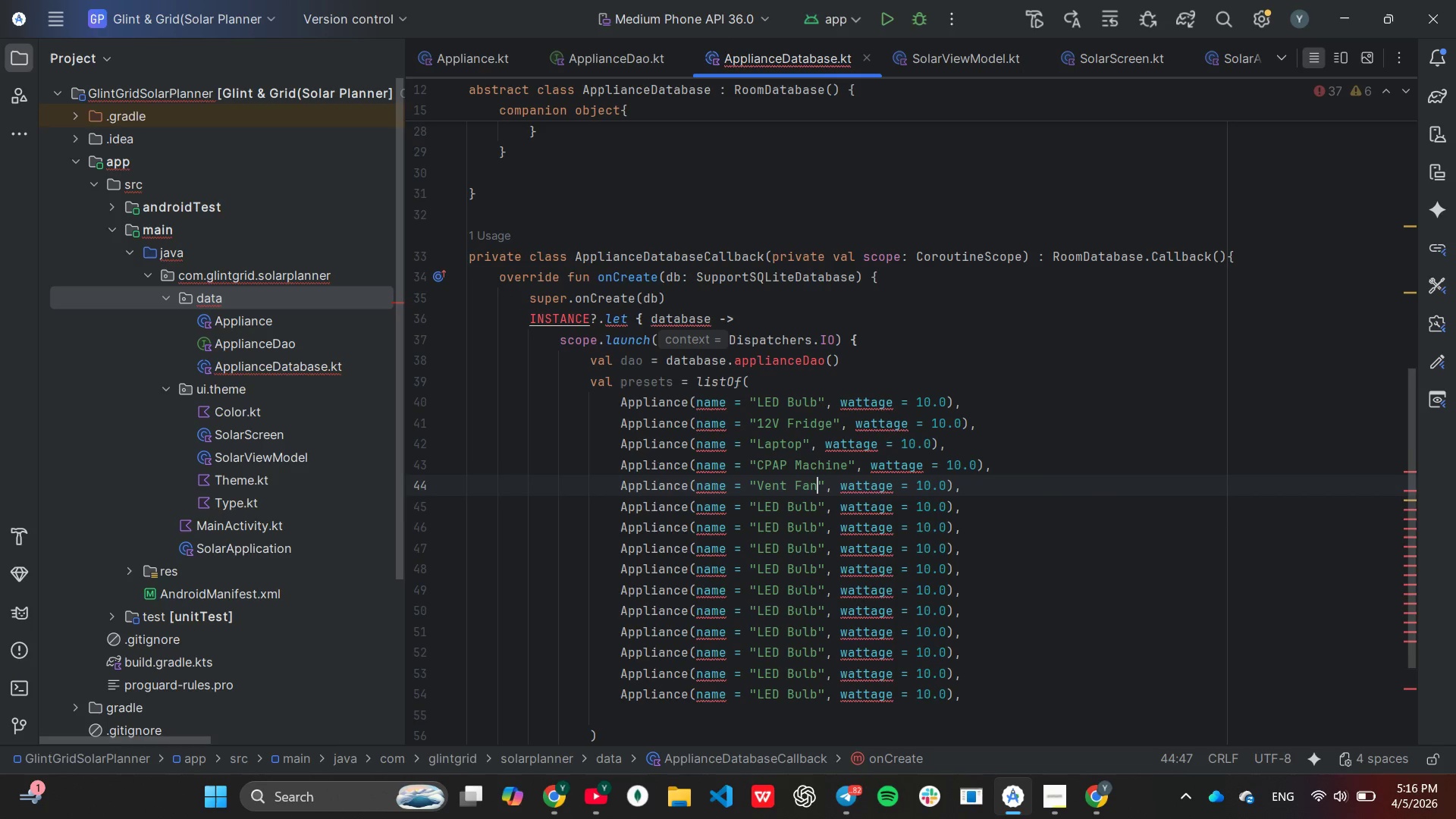 
key(ArrowDown)
 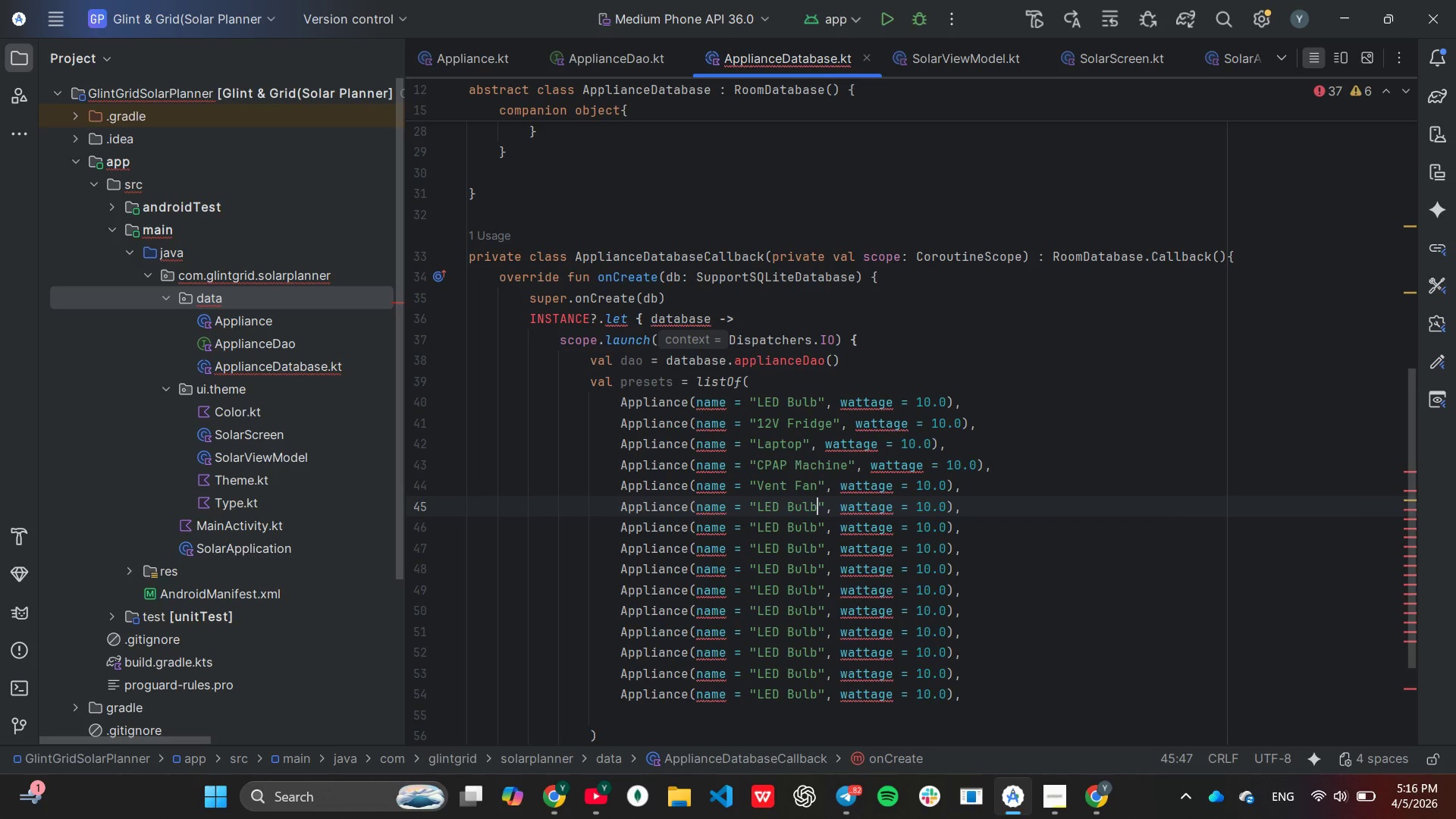 
key(Backspace)
key(Backspace)
key(Backspace)
key(Backspace)
key(Backspace)
key(Backspace)
key(Backspace)
key(Backspace)
type(Phone charger)
 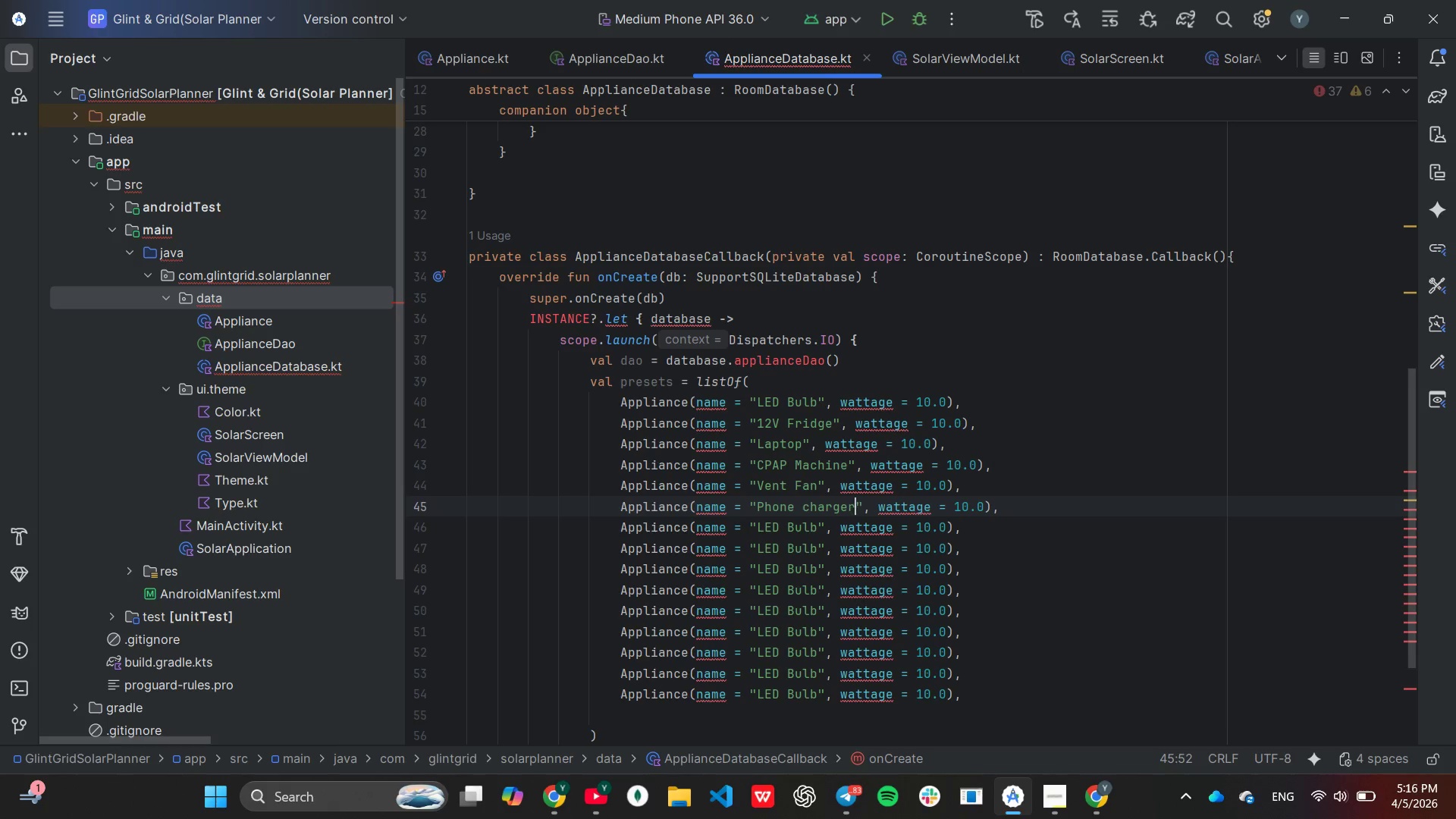 
key(ArrowDown)
 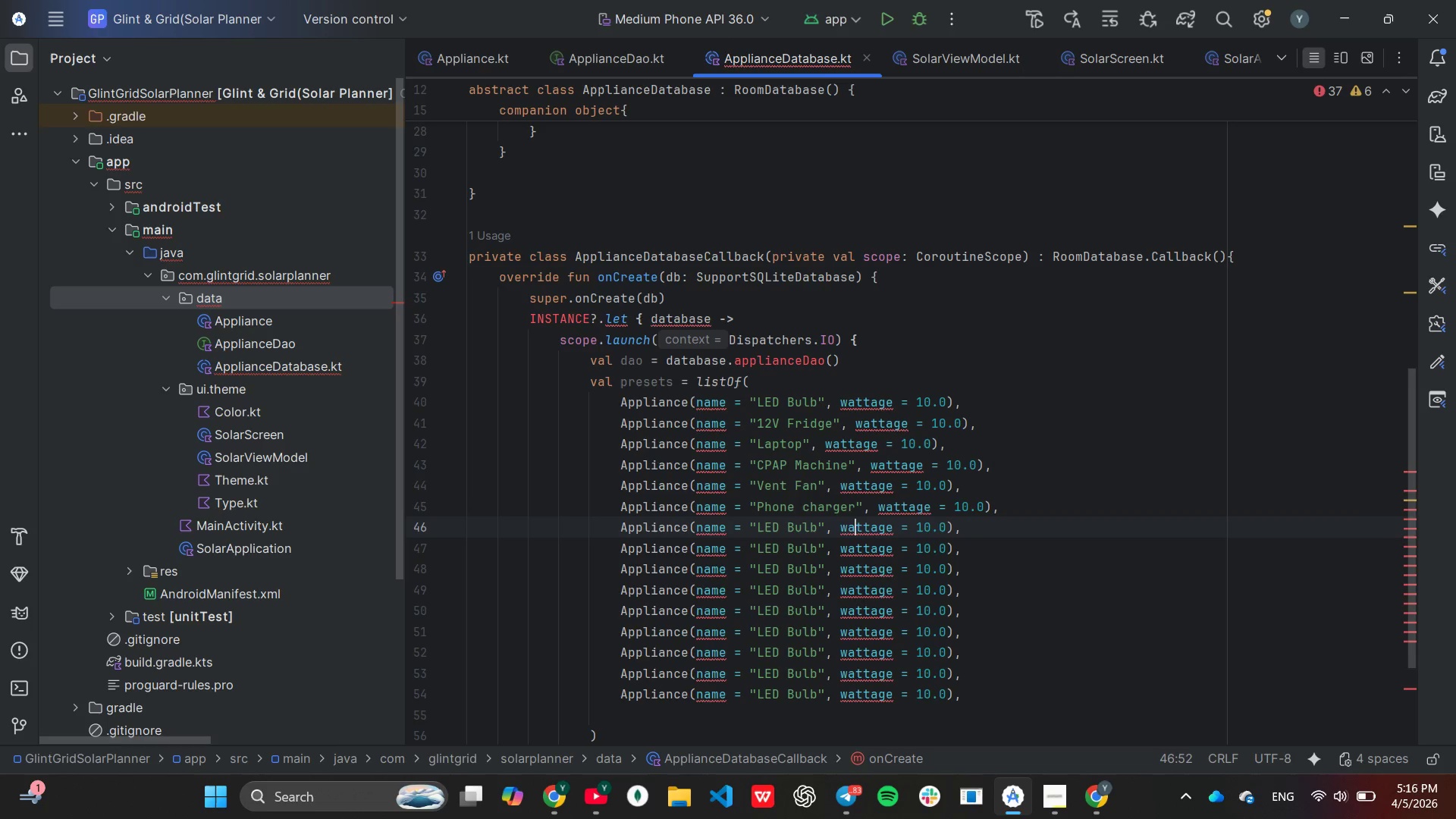 
key(ArrowLeft)
 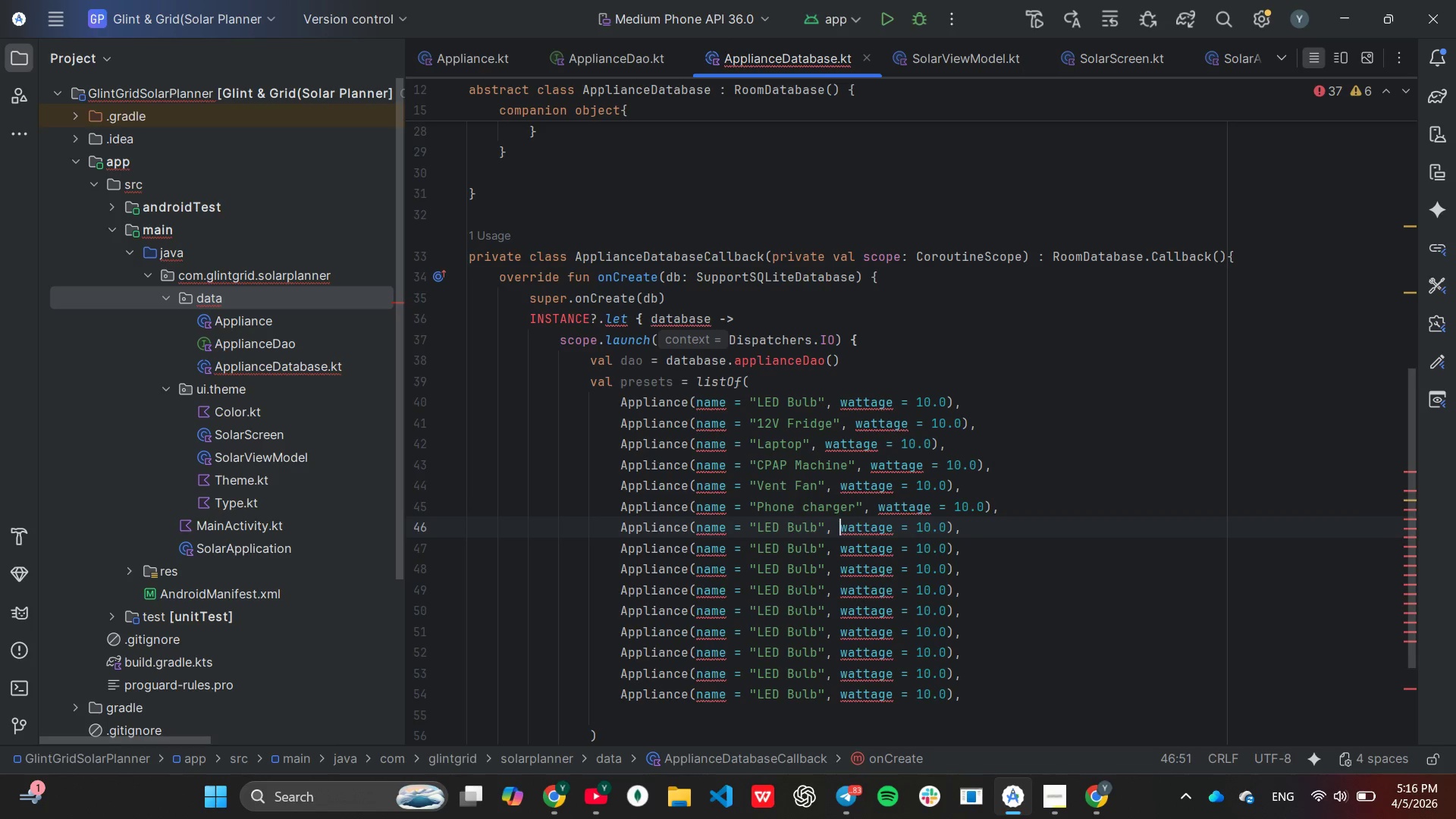 
key(ArrowLeft)
 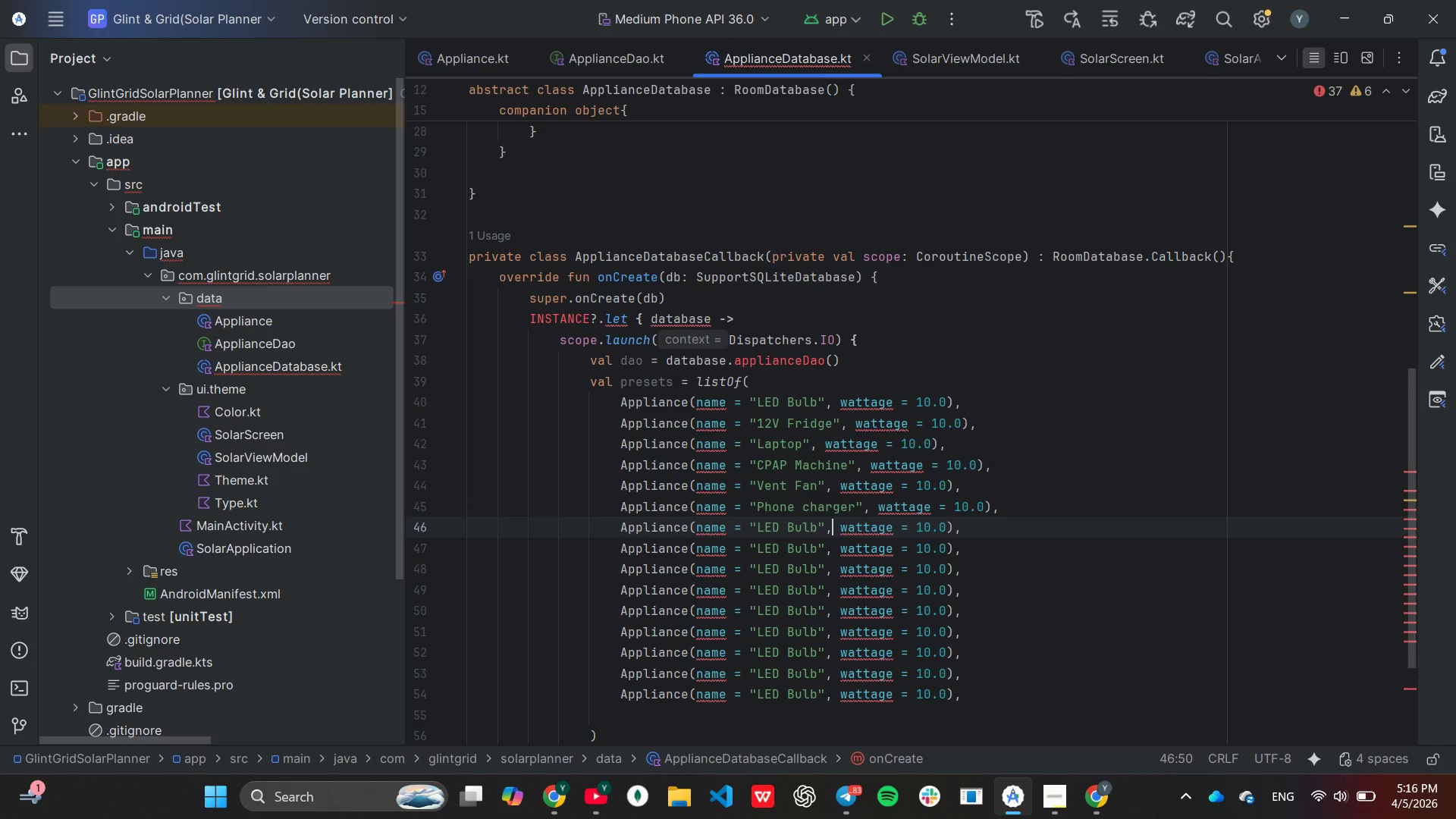 
key(ArrowLeft)
 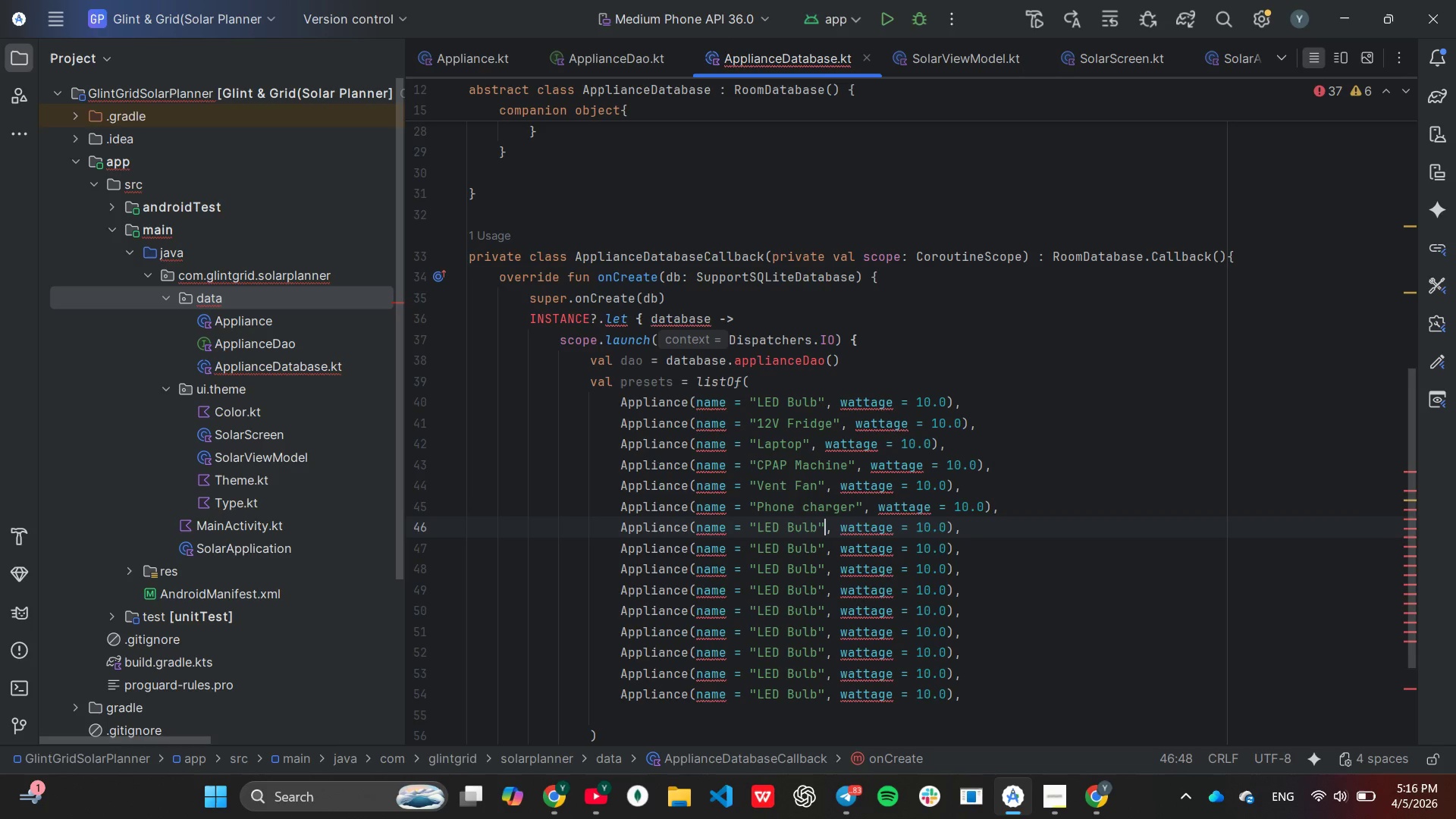 
key(ArrowLeft)
 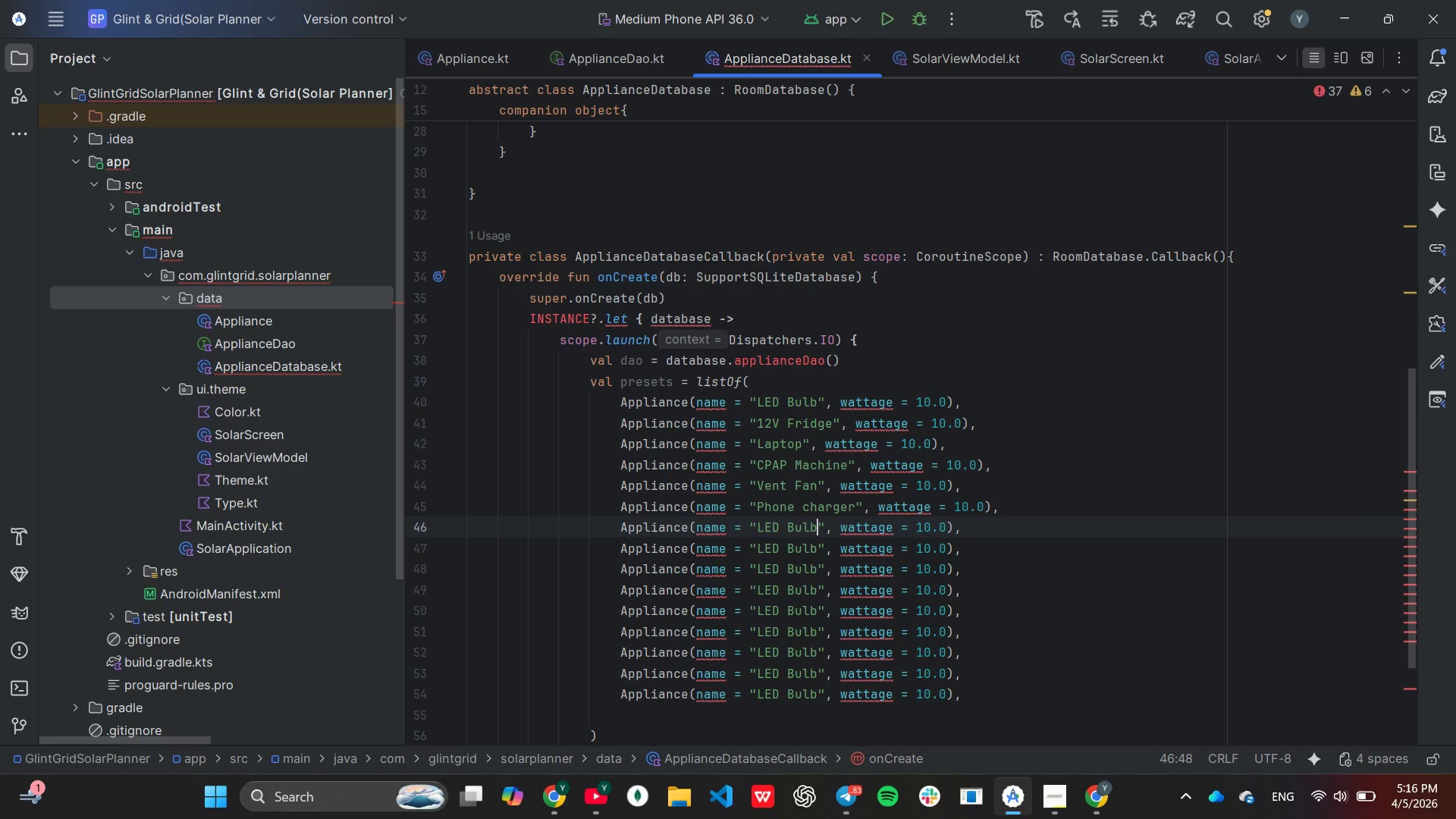 
key(ArrowLeft)
 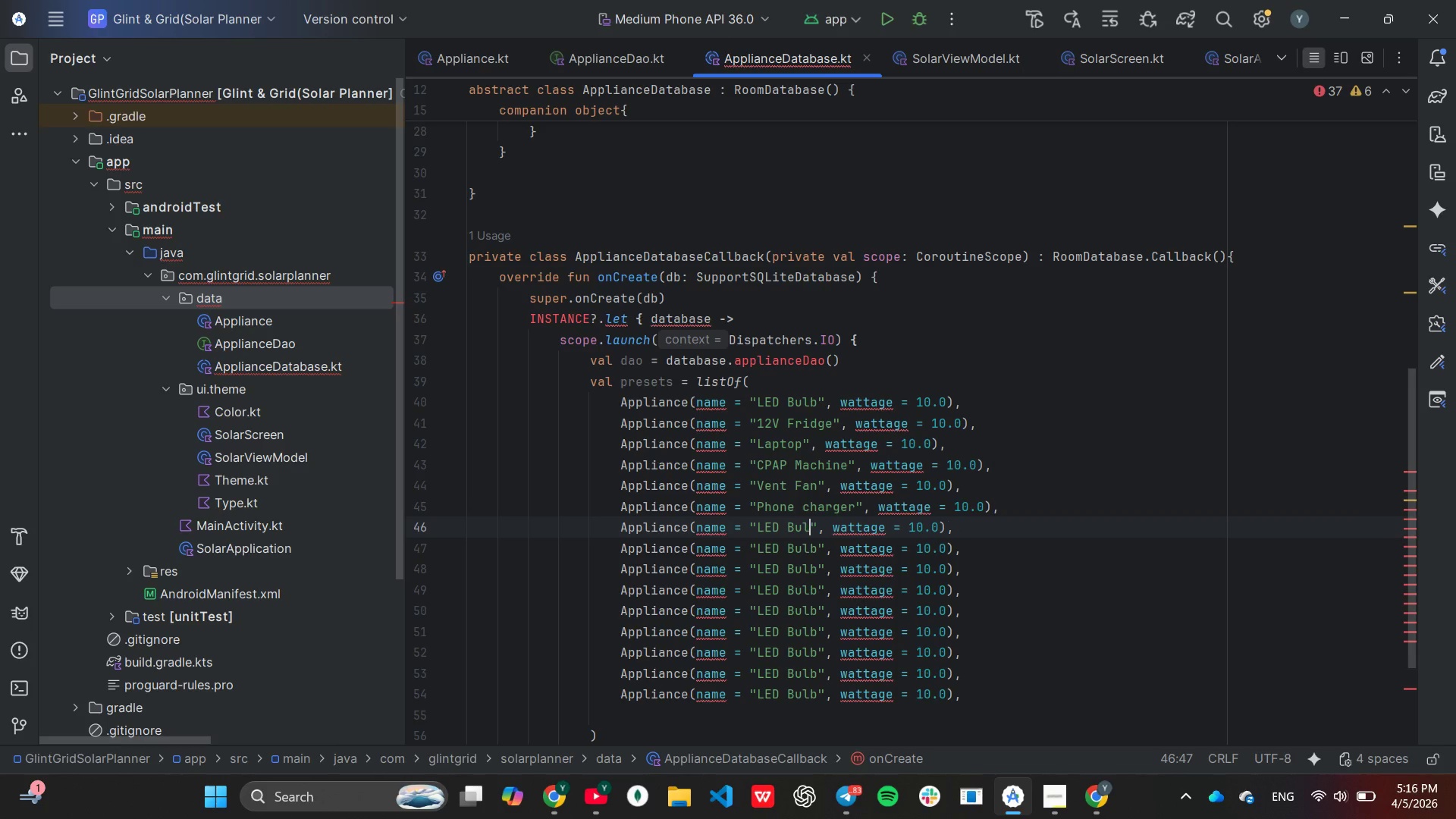 
hold_key(key=Backspace, duration=0.56)
 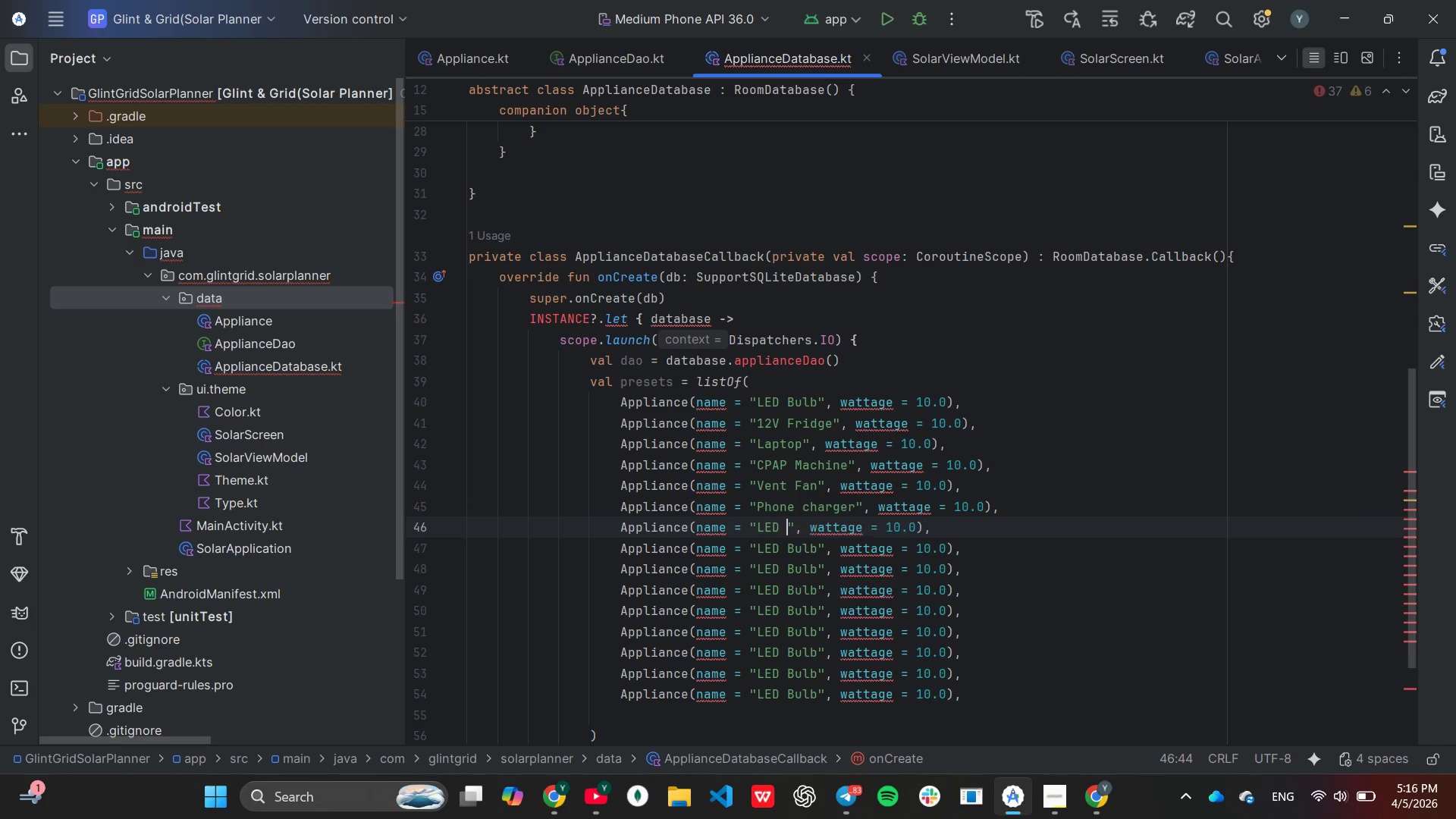 
key(Backspace)
key(Backspace)
key(Backspace)
key(Backspace)
key(Backspace)
type(tablet)
 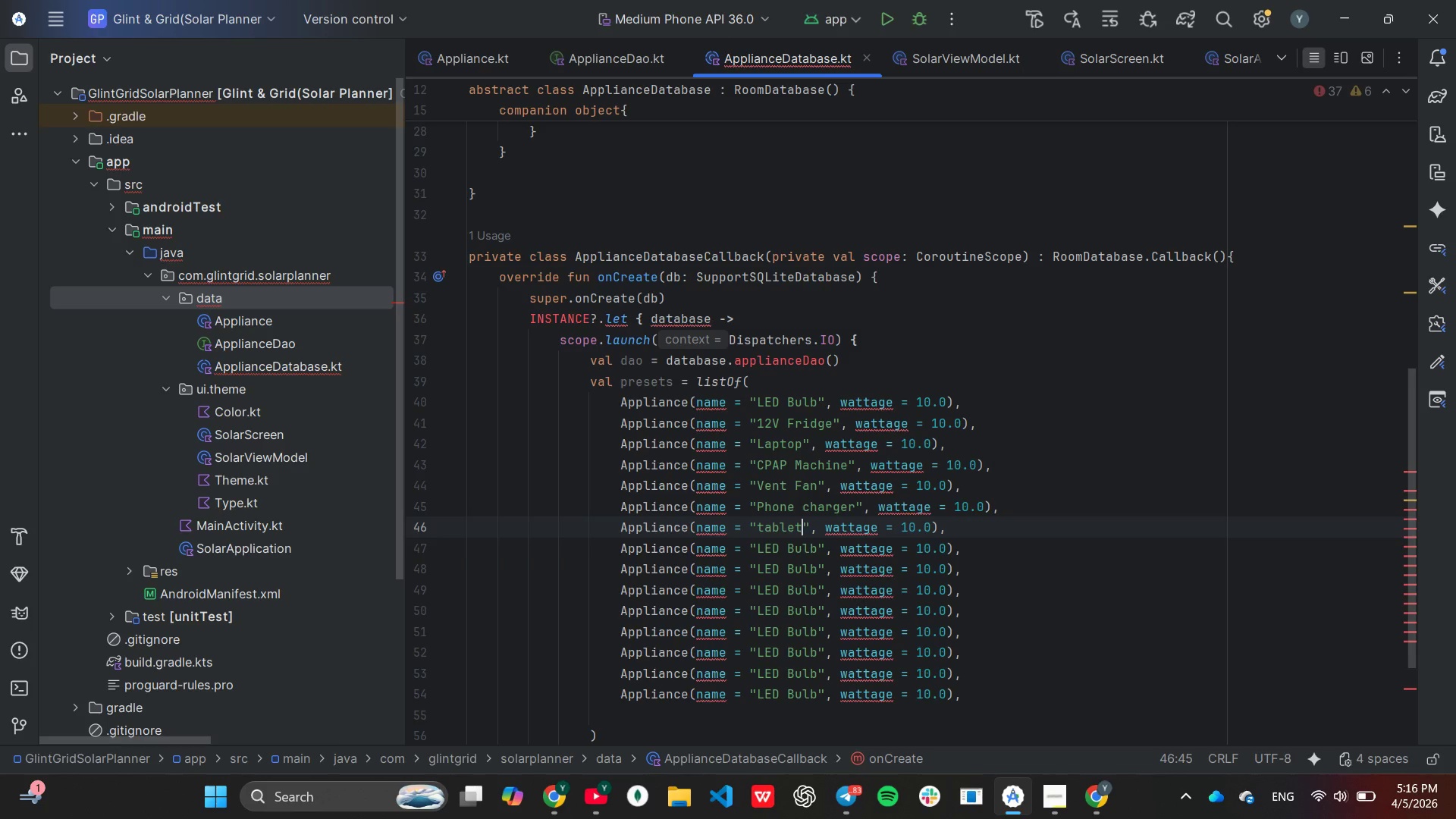 
key(ArrowDown)
 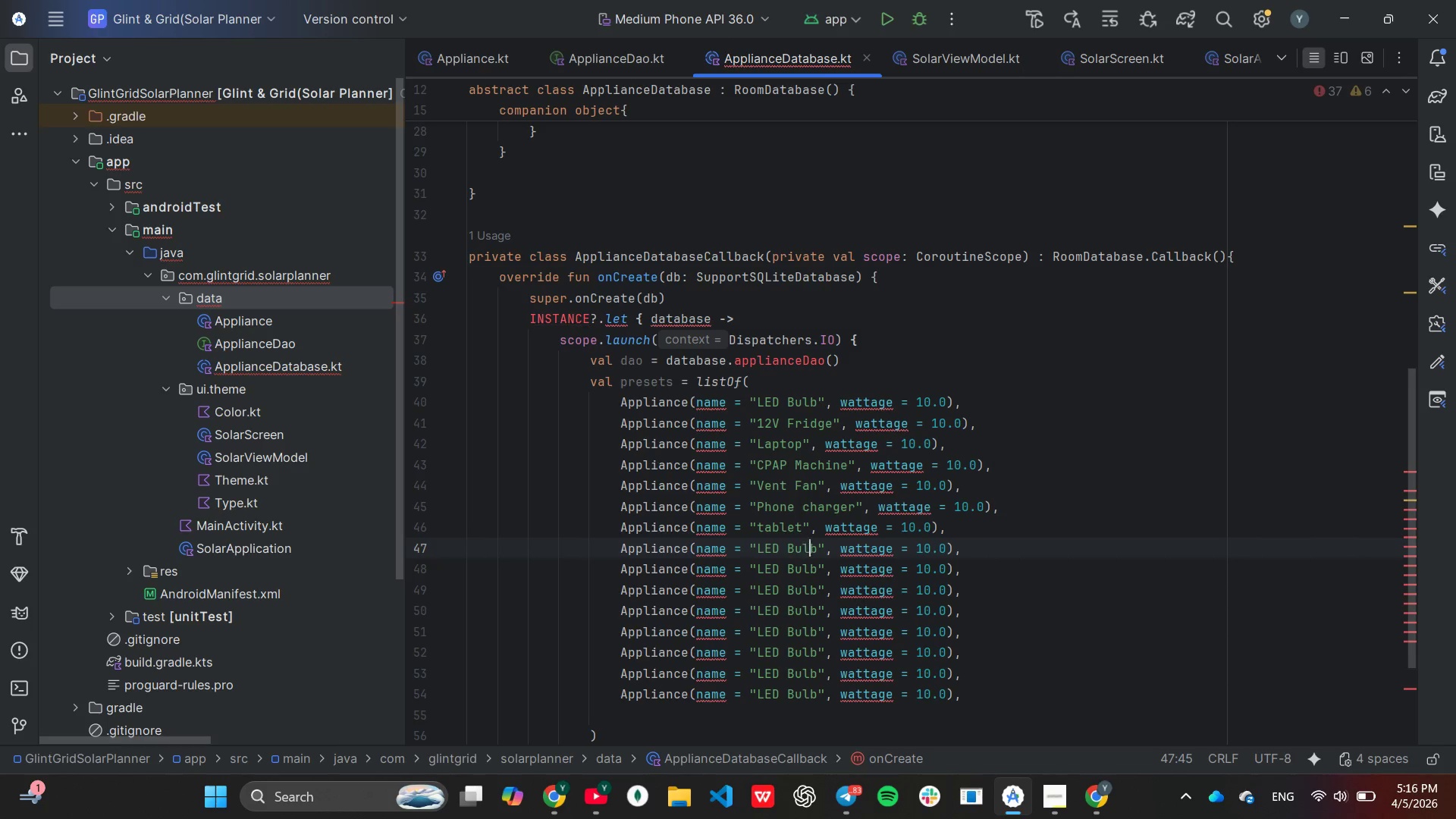 
hold_key(key=ArrowRight, duration=0.52)
 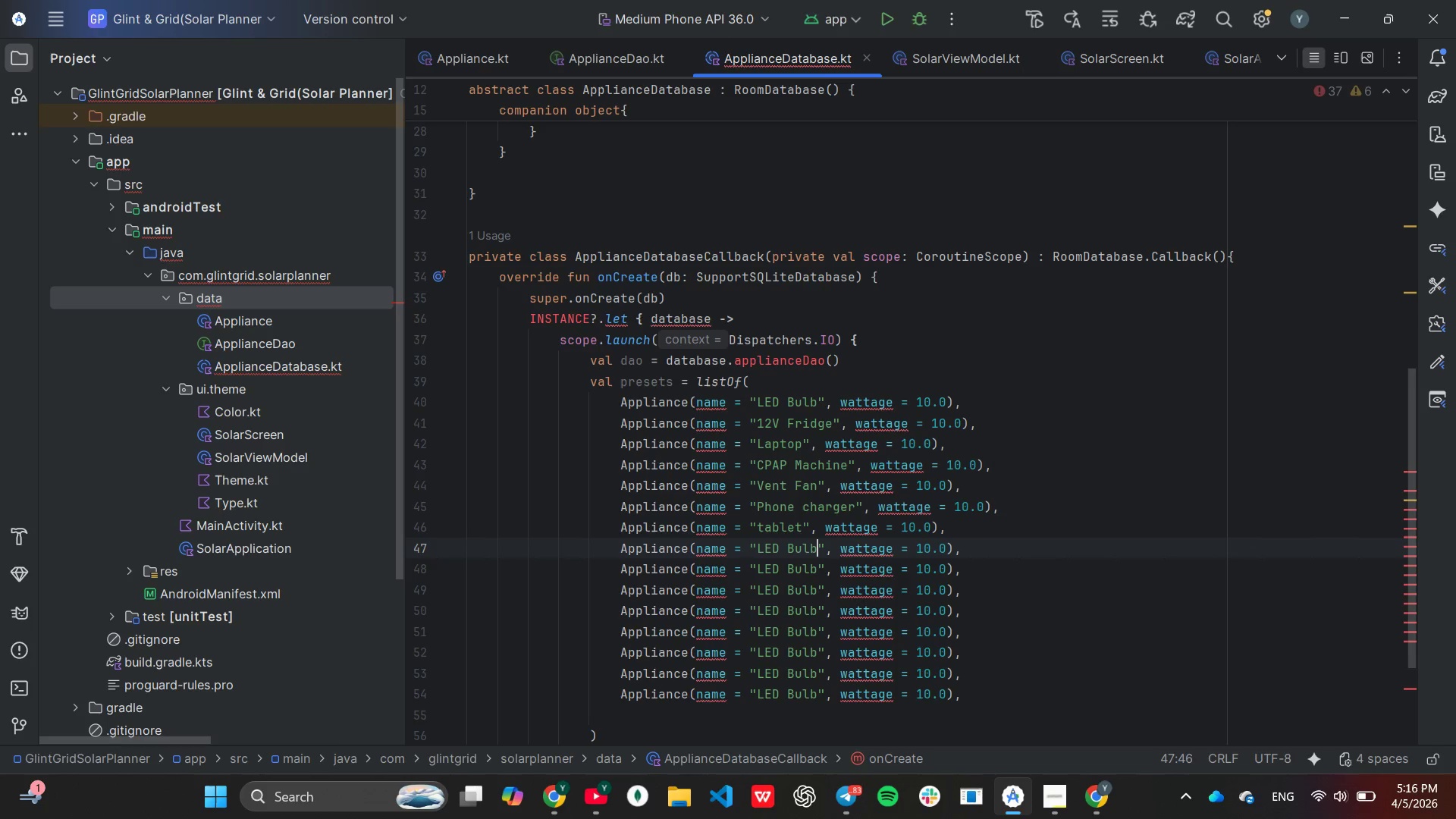 
key(ArrowRight)
 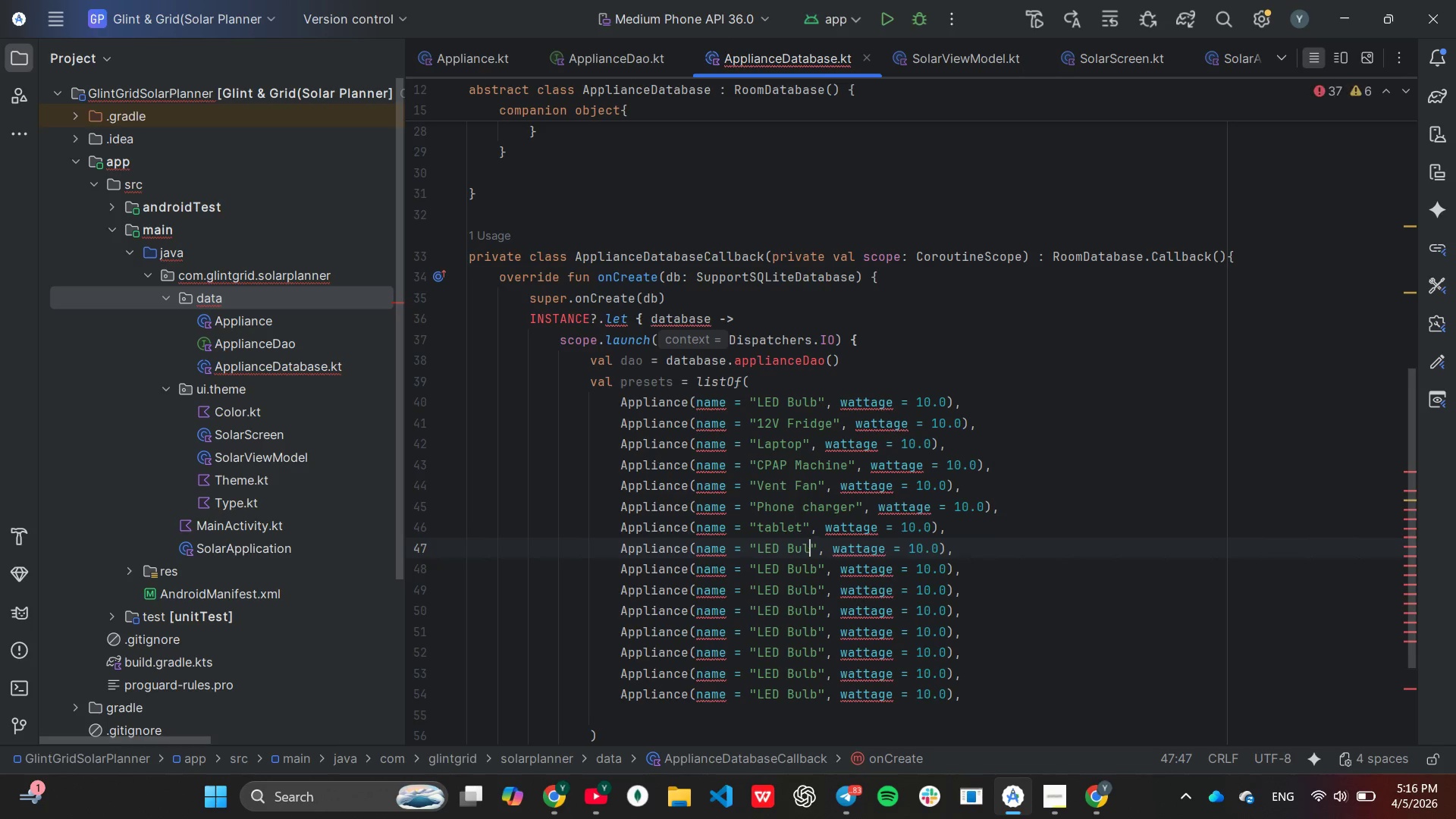 
hold_key(key=Backspace, duration=0.69)
 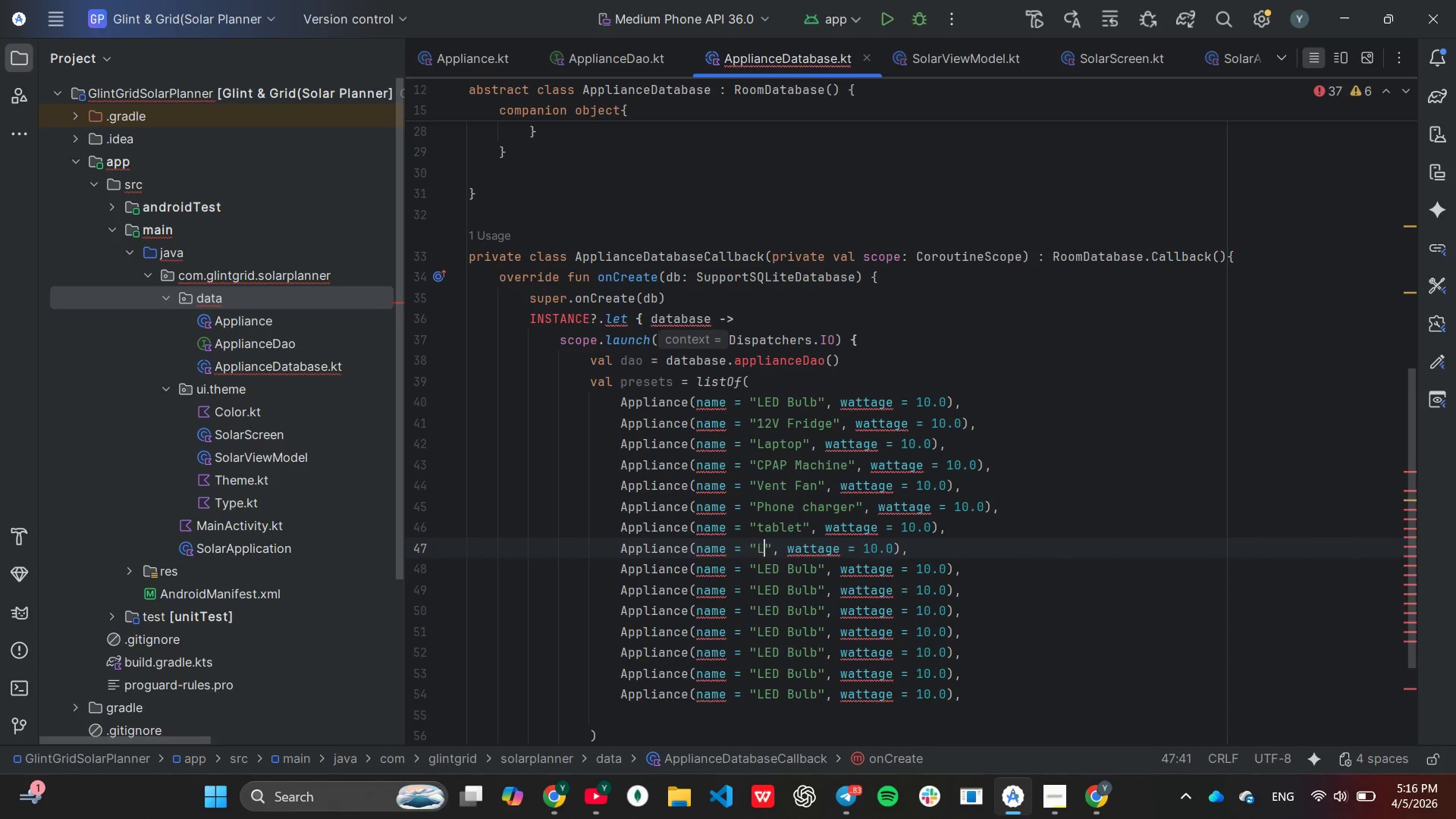 
key(Backspace)
 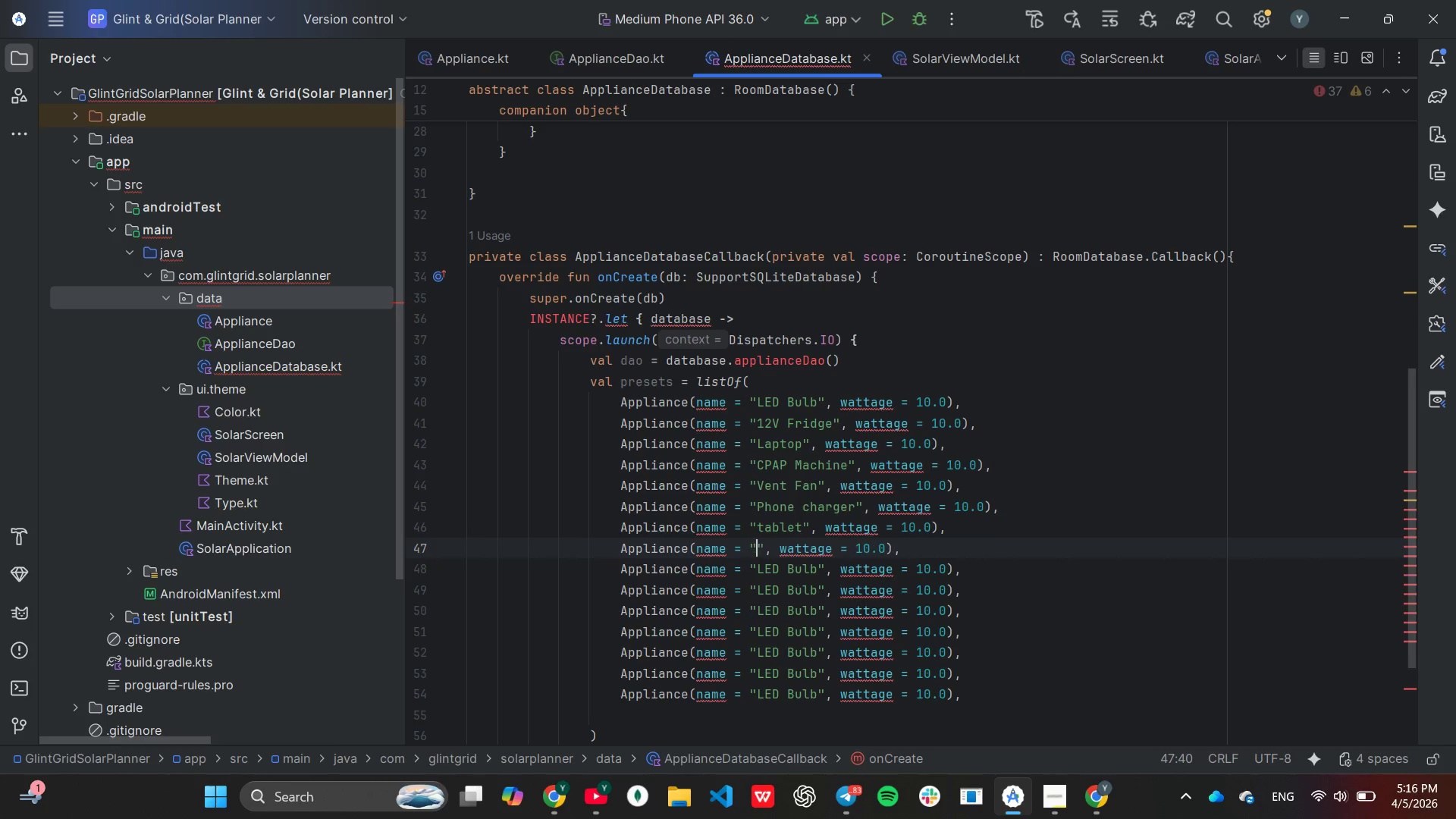 
key(Backspace)
 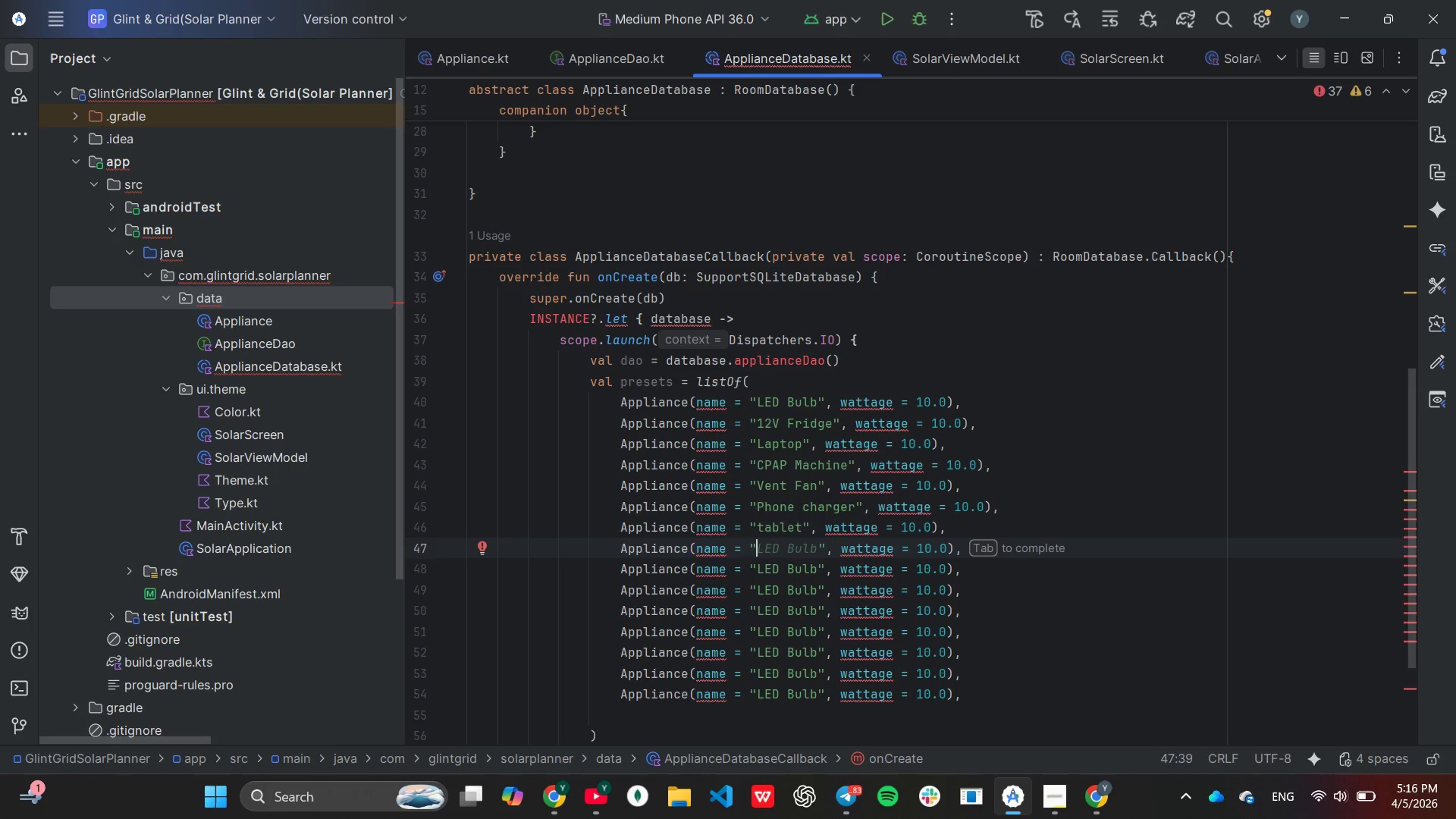 
type(TV(small))
 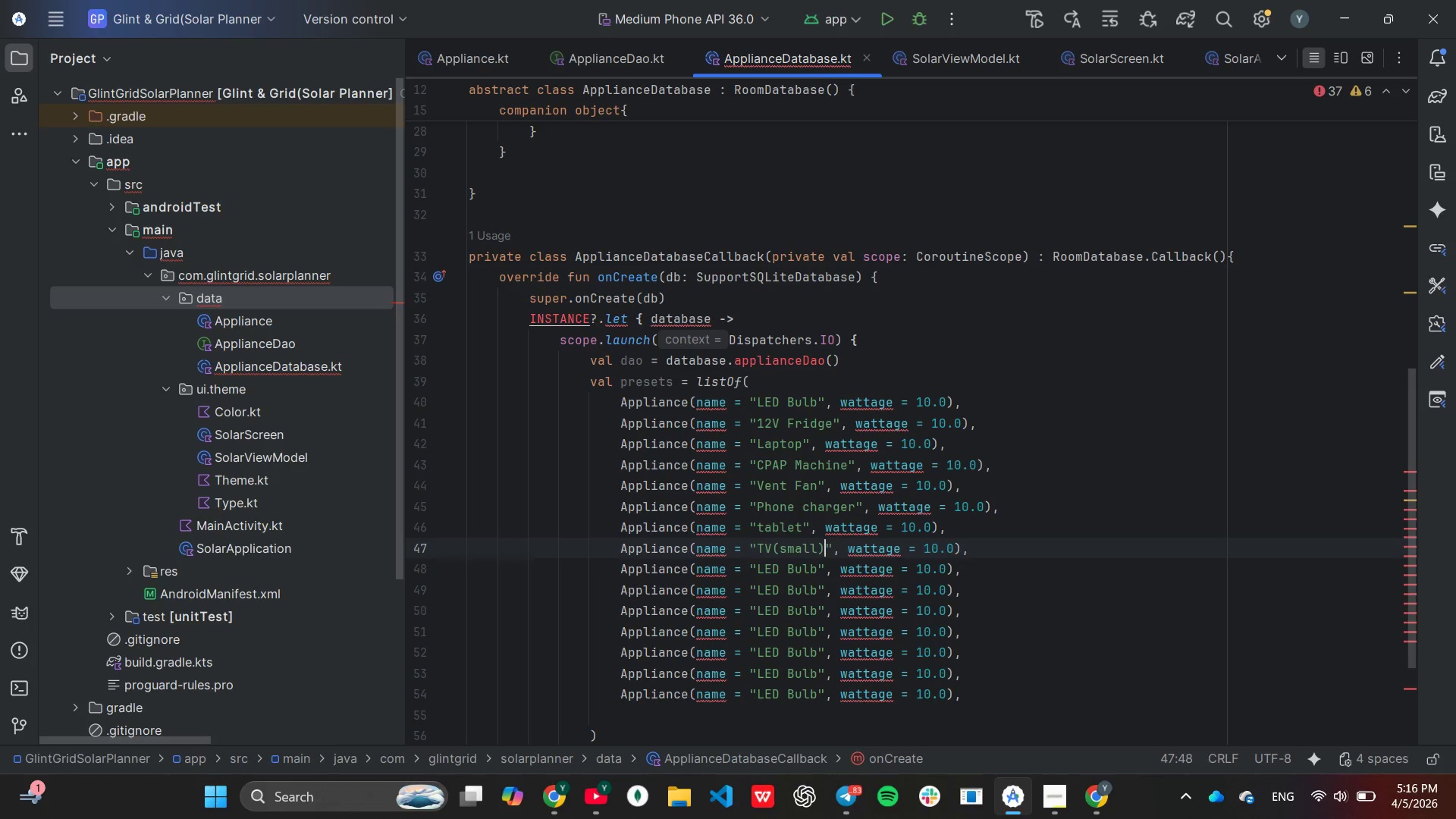 
key(ArrowDown)
 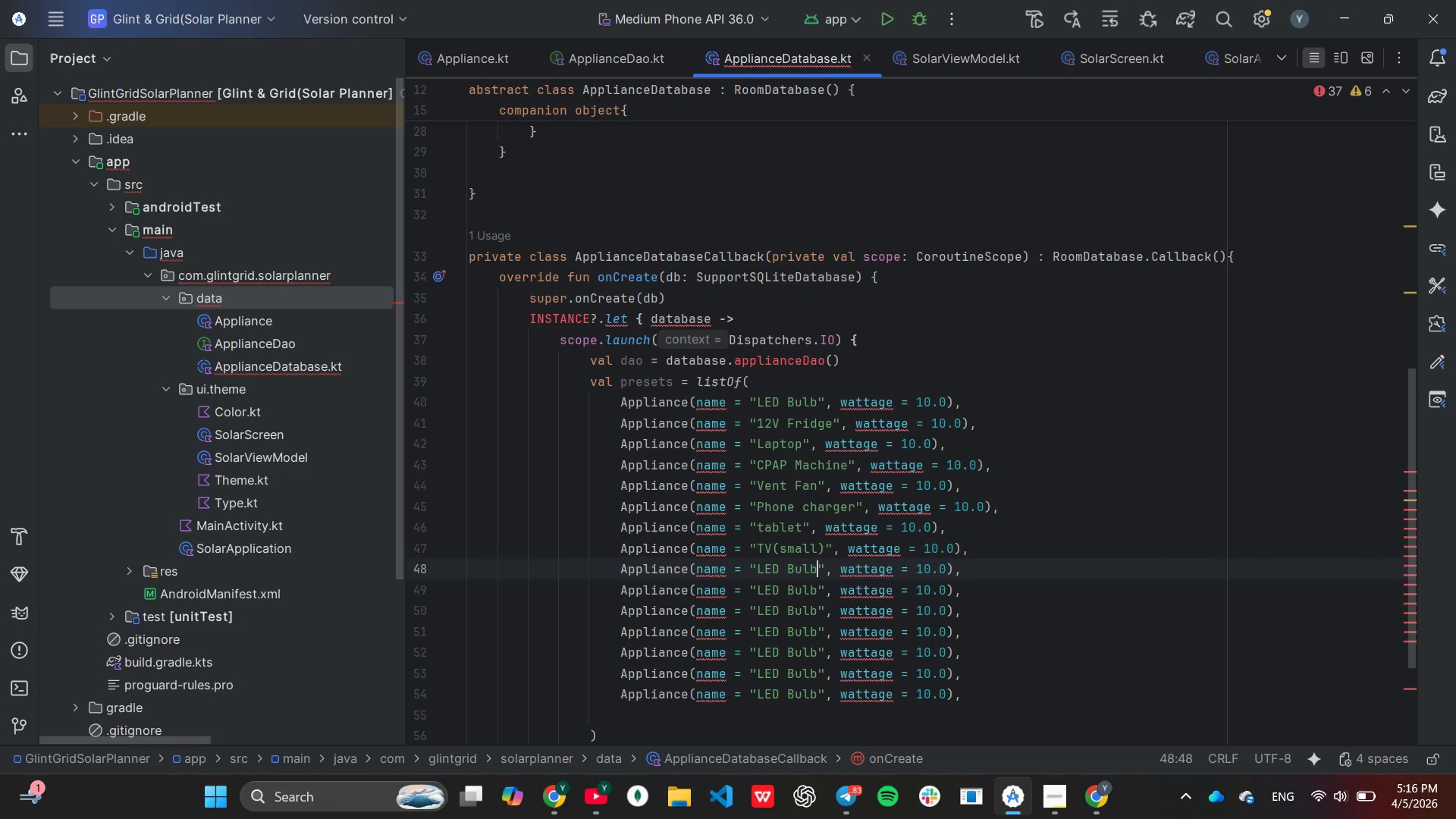 
key(ArrowLeft)
 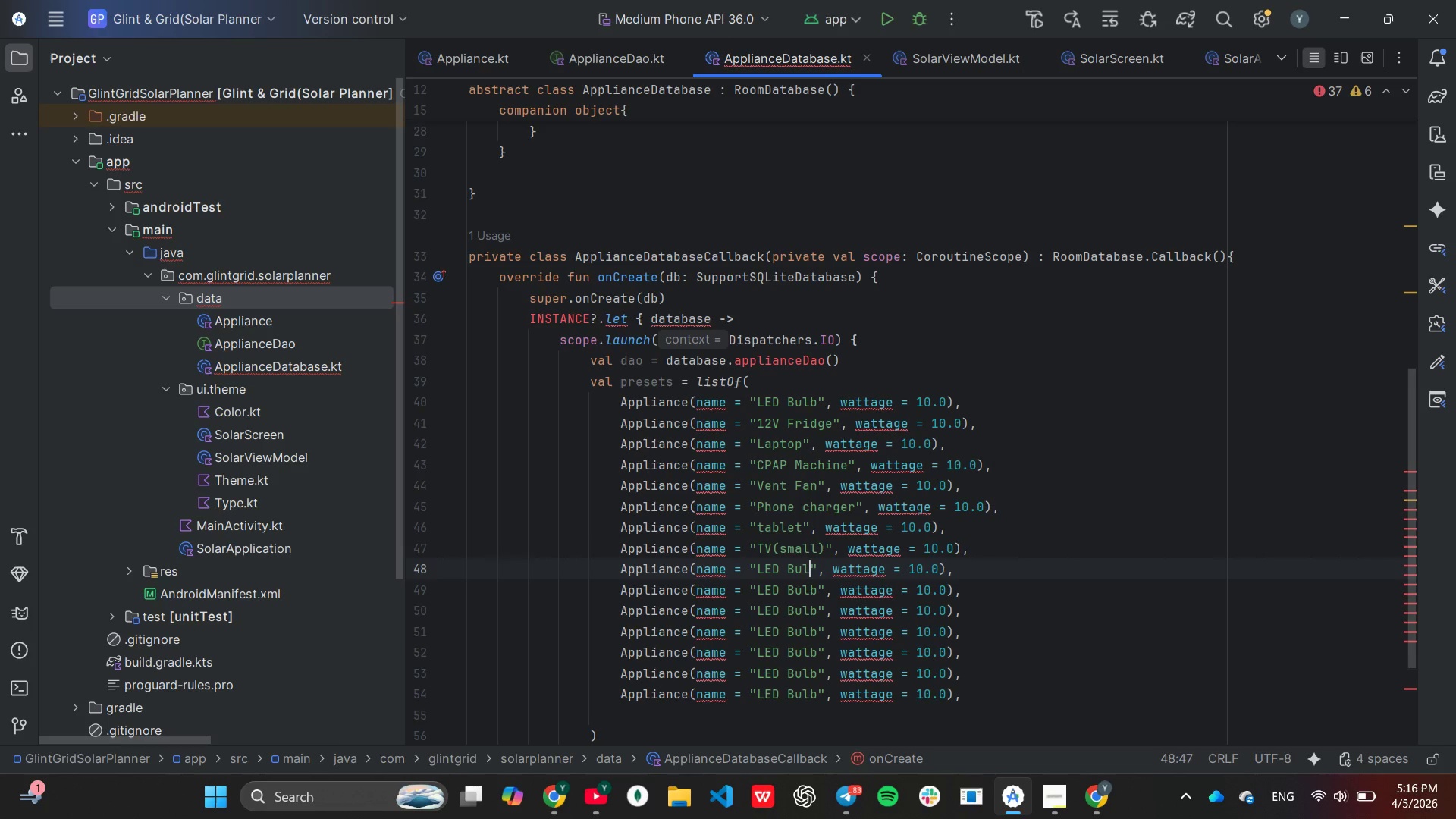 
key(Backspace)
key(Backspace)
key(Backspace)
key(Backspace)
key(Backspace)
key(Backspace)
key(Backspace)
key(Backspace)
type(Water Pump)
 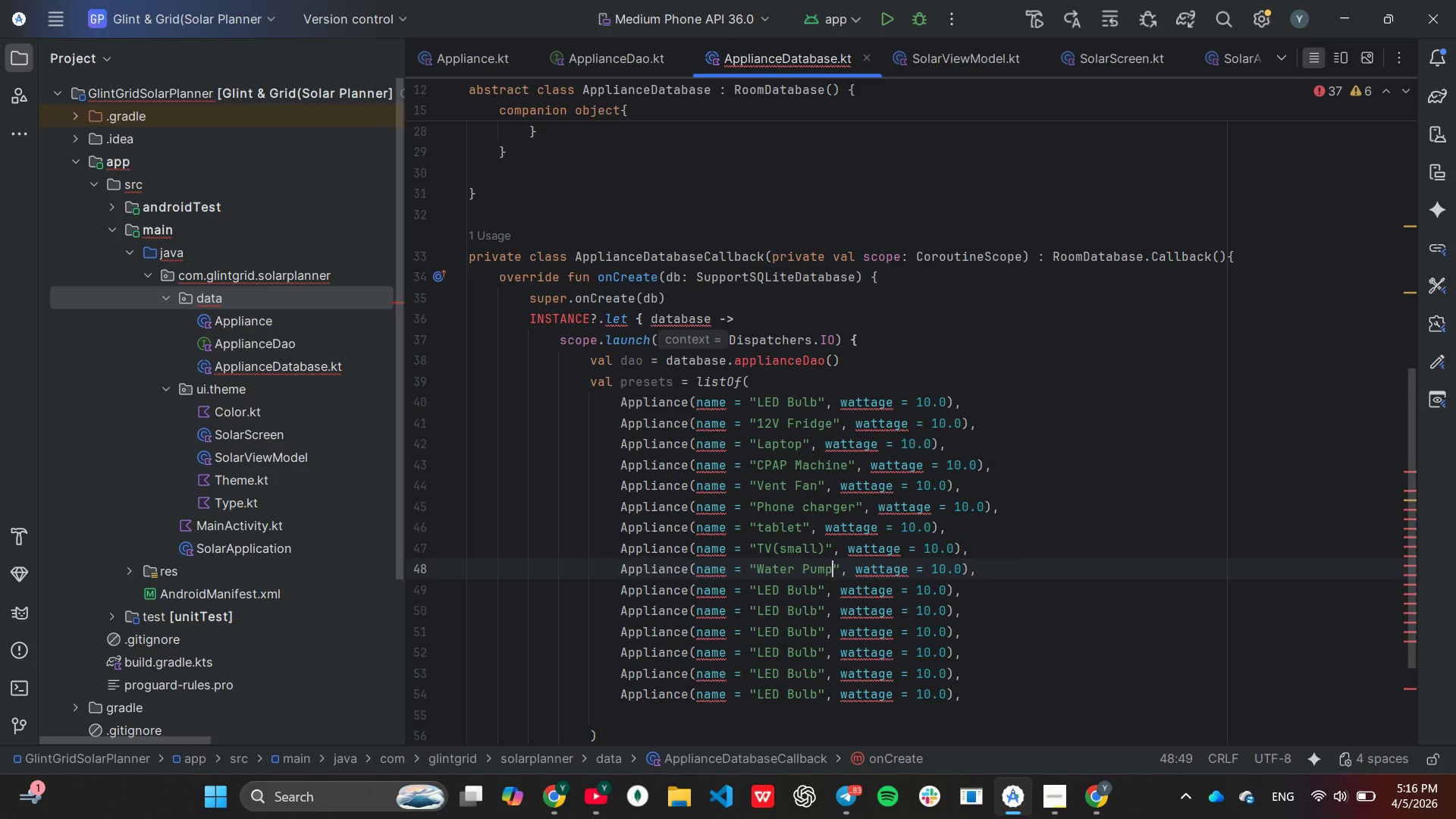 
key(ArrowDown)
 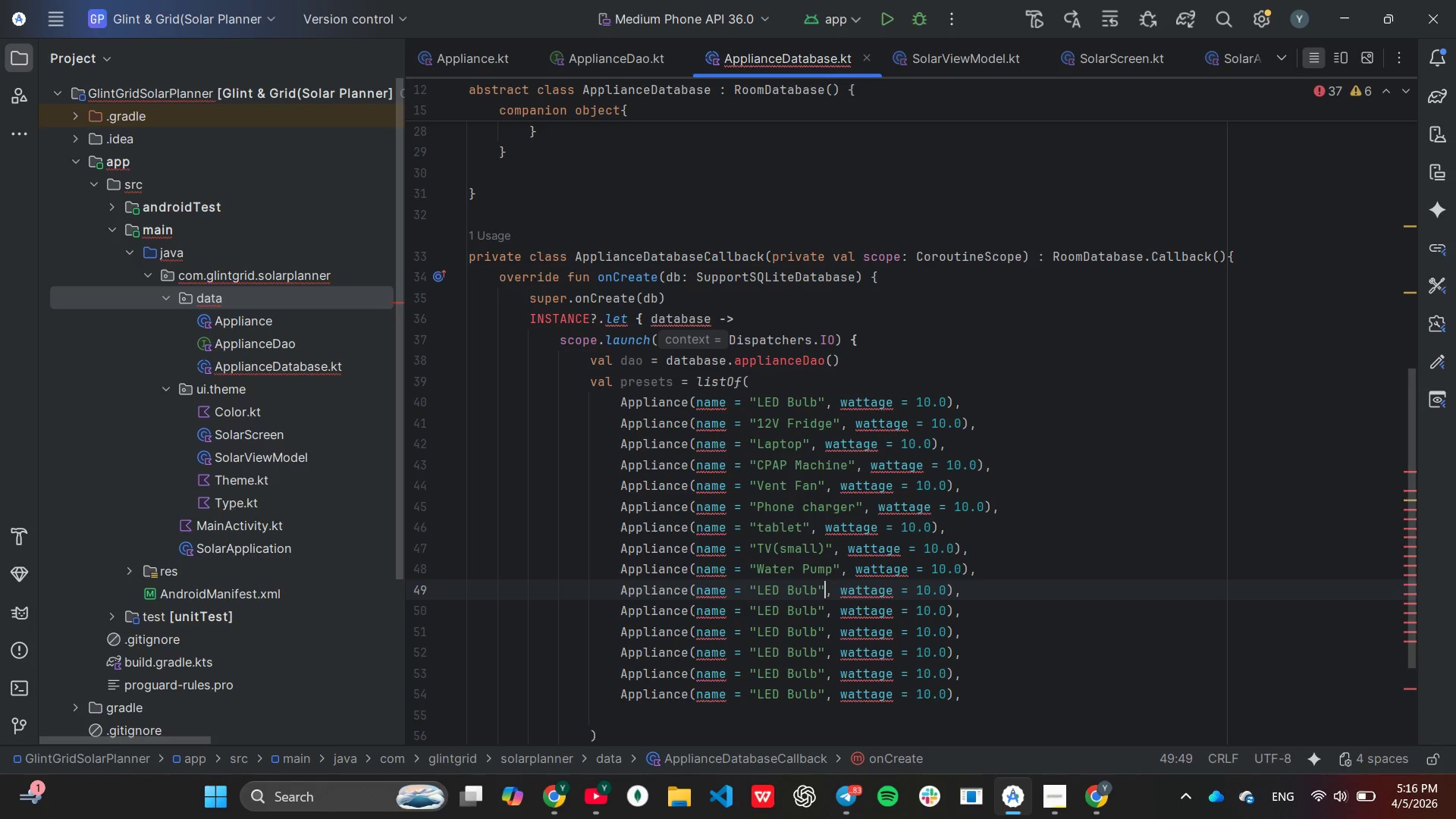 
key(ArrowLeft)
 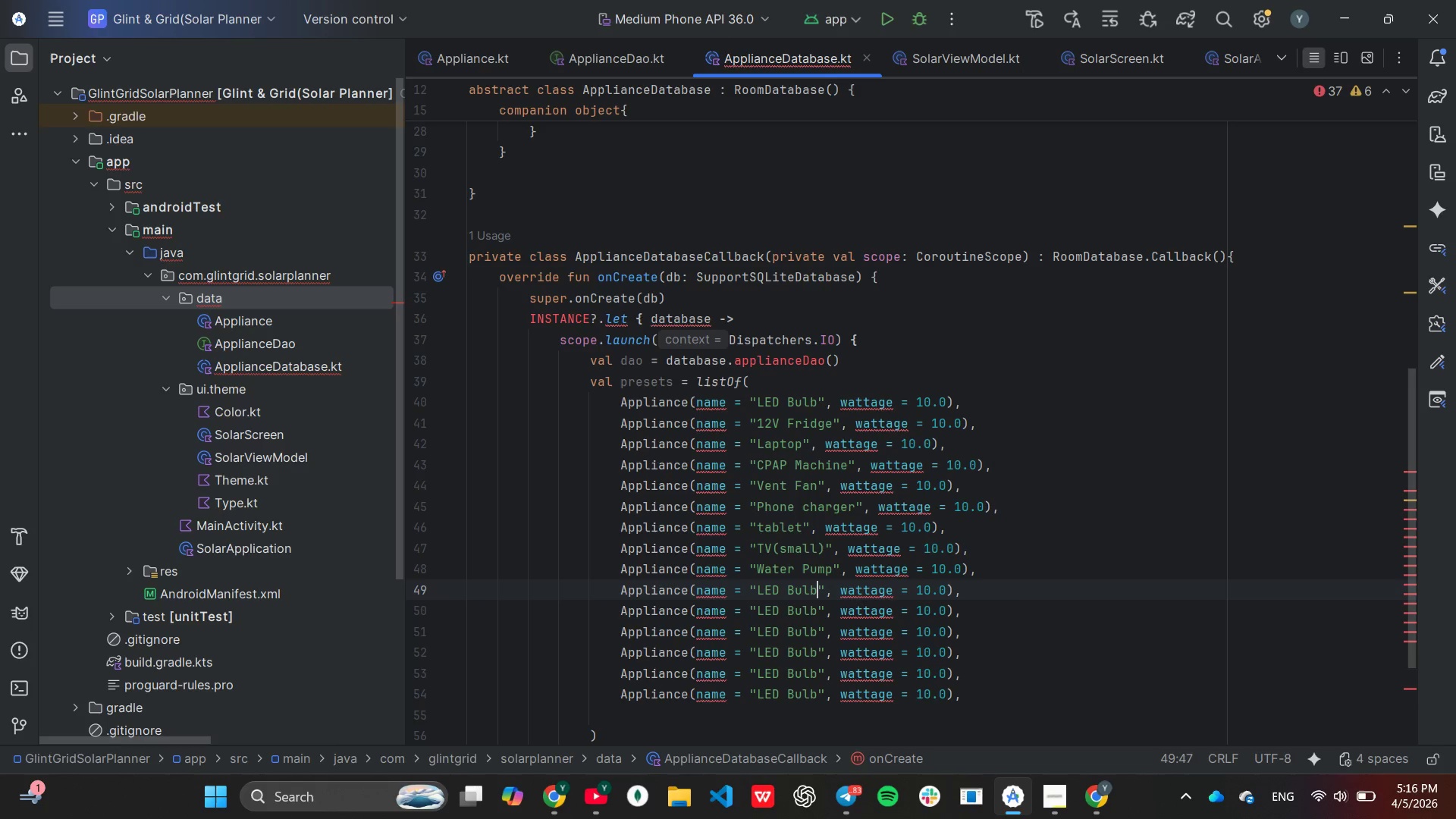 
key(ArrowLeft)
 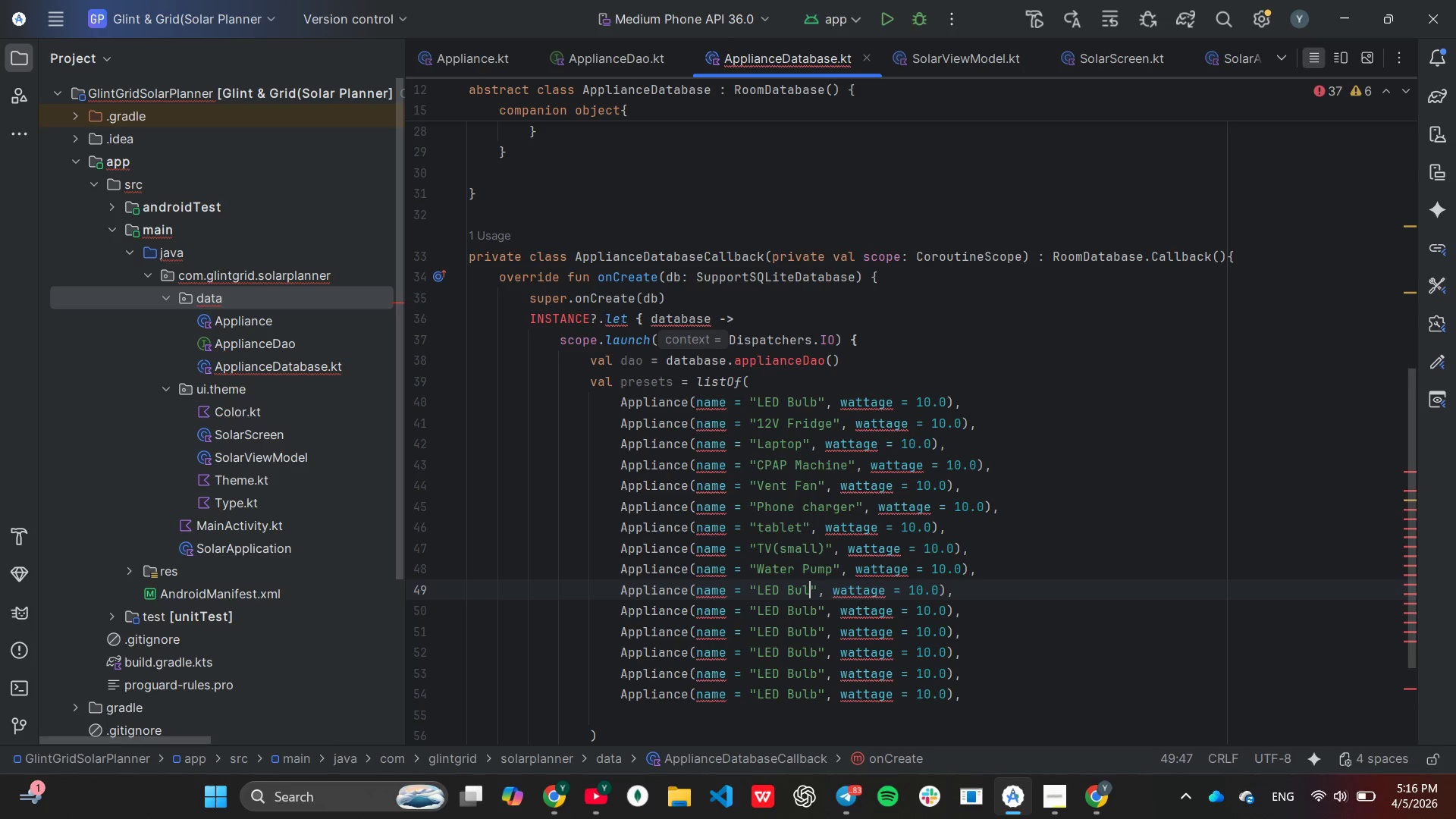 
key(Backspace)
key(Backspace)
key(Backspace)
key(Backspace)
key(Backspace)
key(Backspace)
key(Backspace)
key(Backspace)
type(Wifi)
key(Tab)
 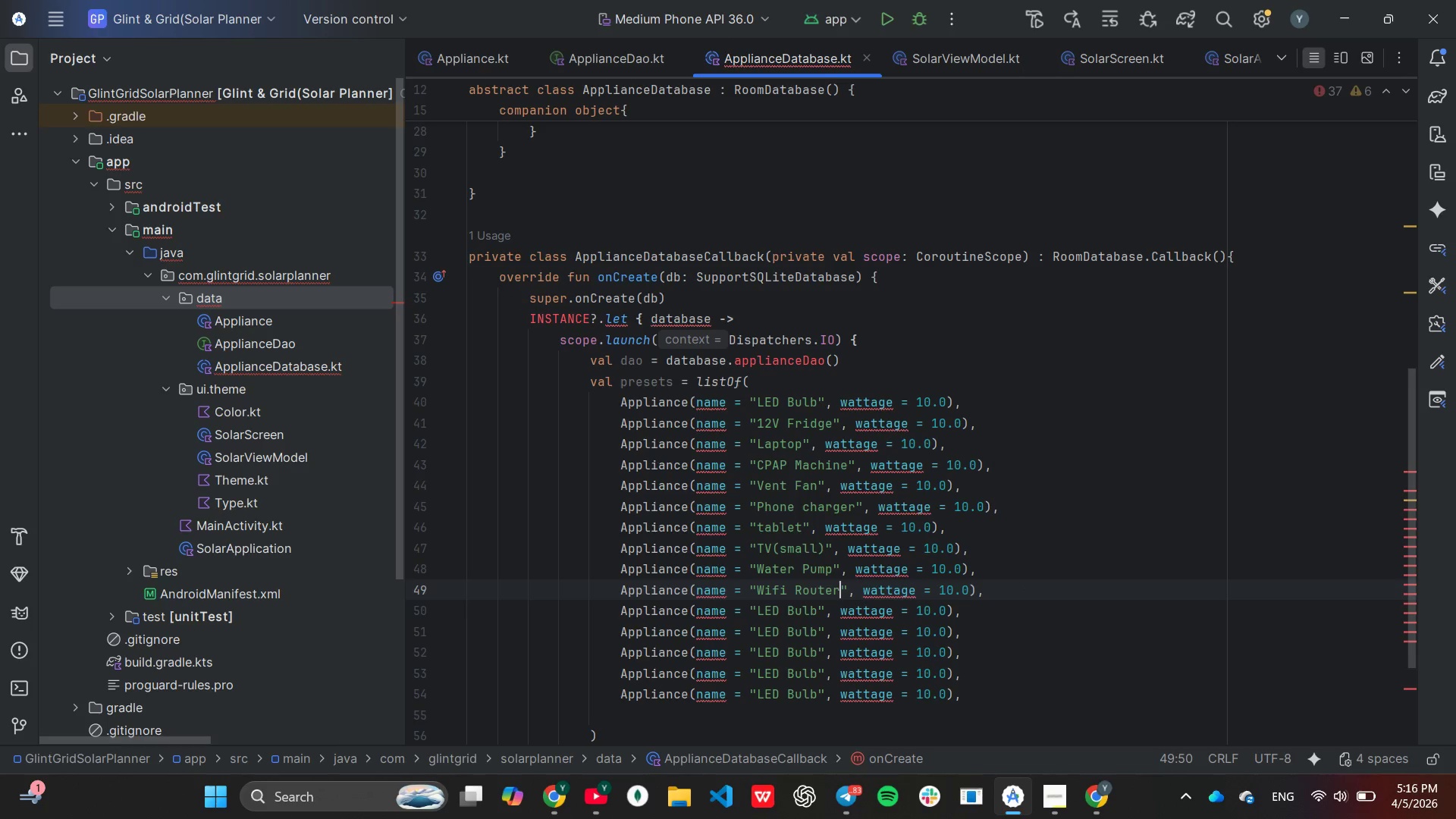 
key(ArrowDown)
 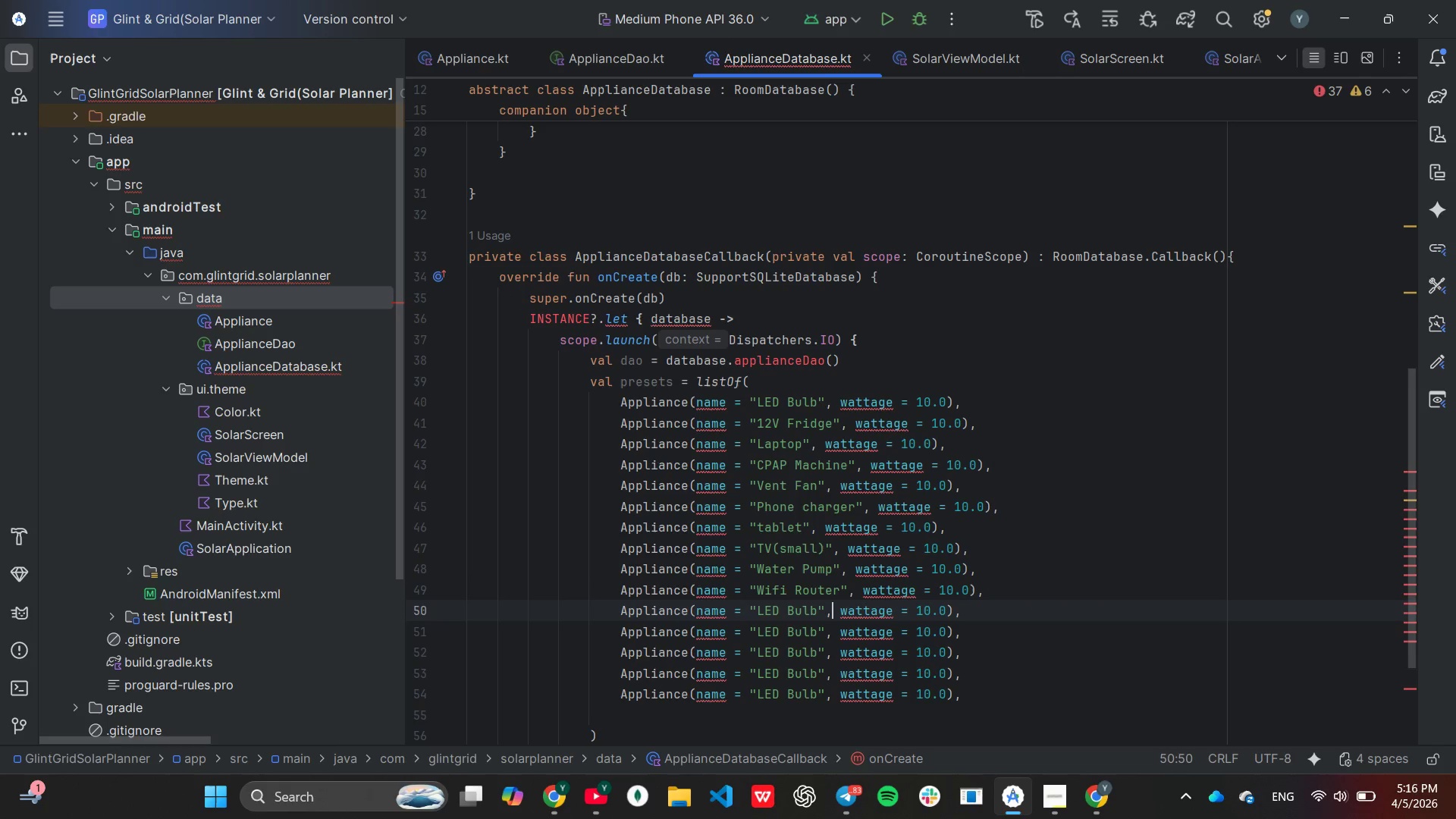 
key(ArrowLeft)
 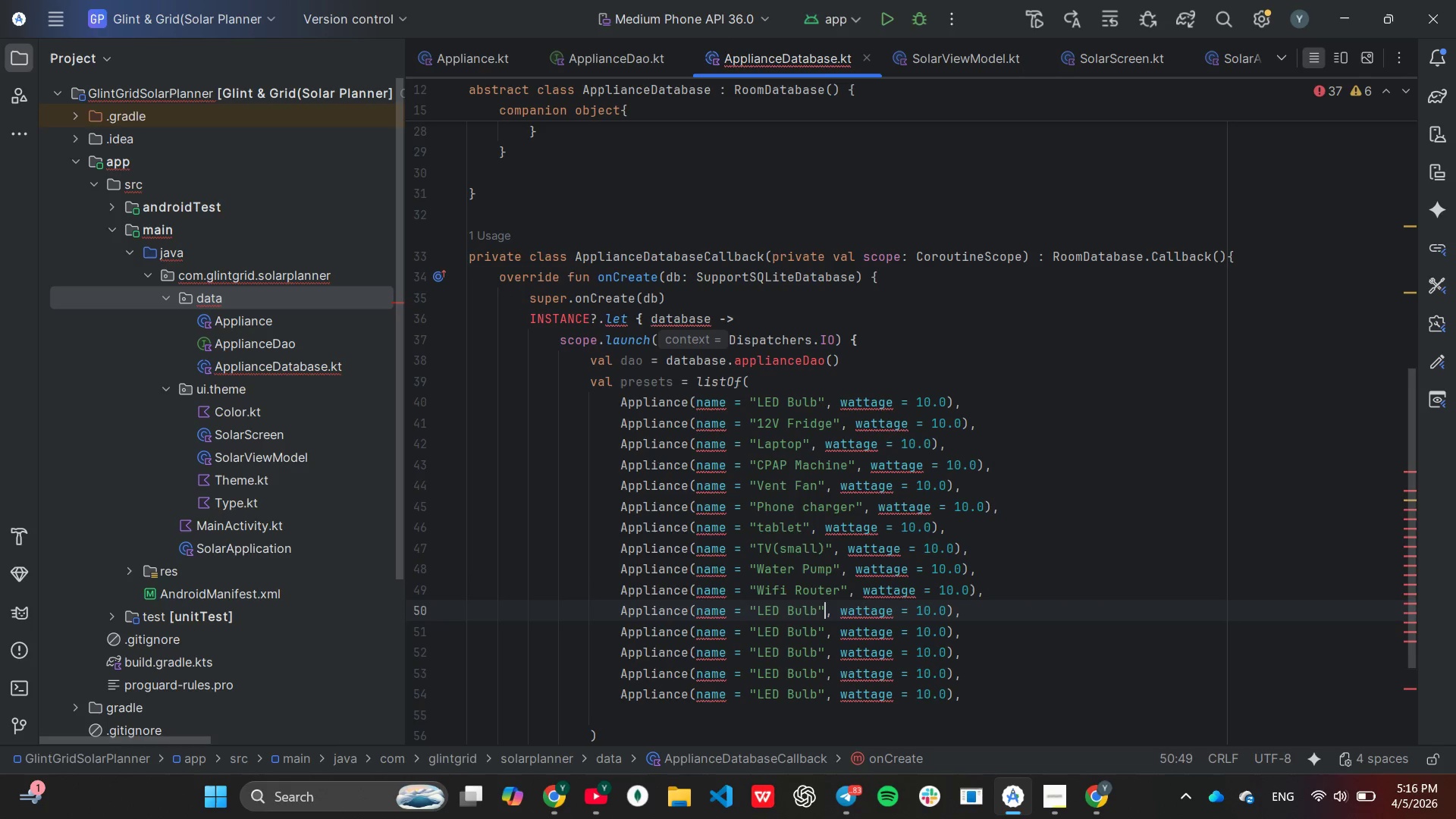 
key(ArrowLeft)
 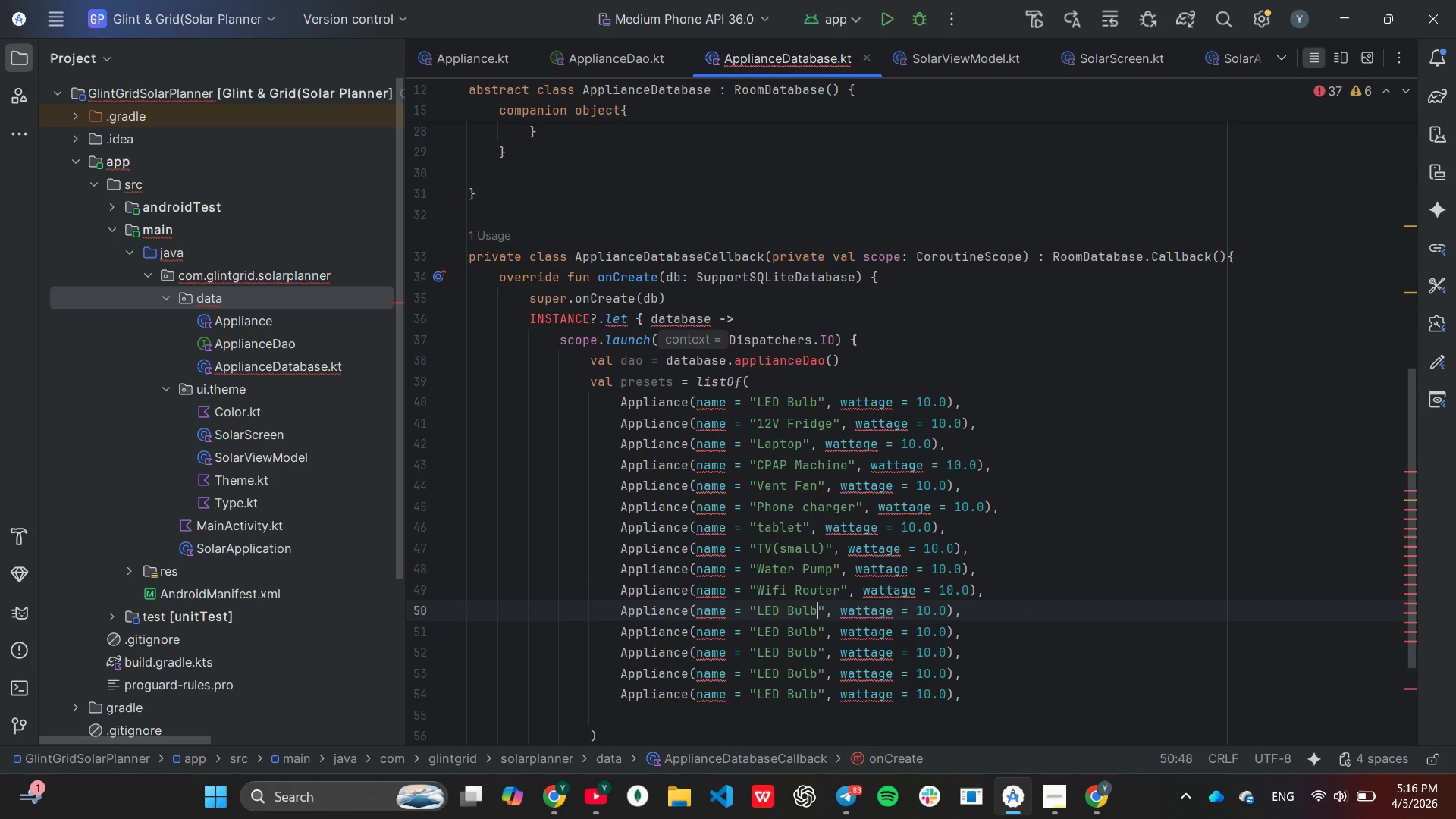 
key(ArrowLeft)
 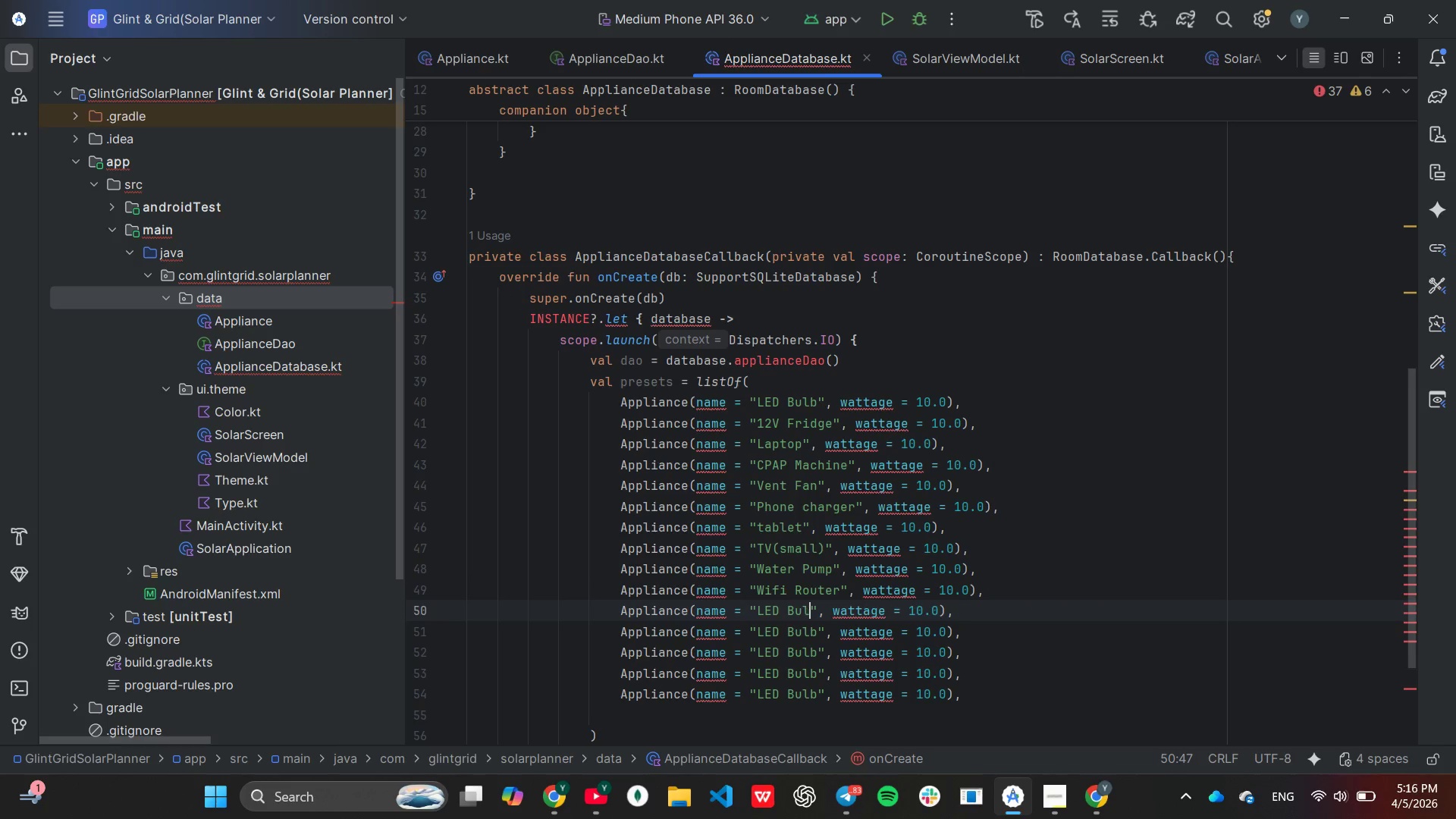 
key(Backspace)
key(Backspace)
key(Backspace)
key(Backspace)
key(Backspace)
key(Backspace)
key(Backspace)
key(Backspace)
type(electric kettle)
 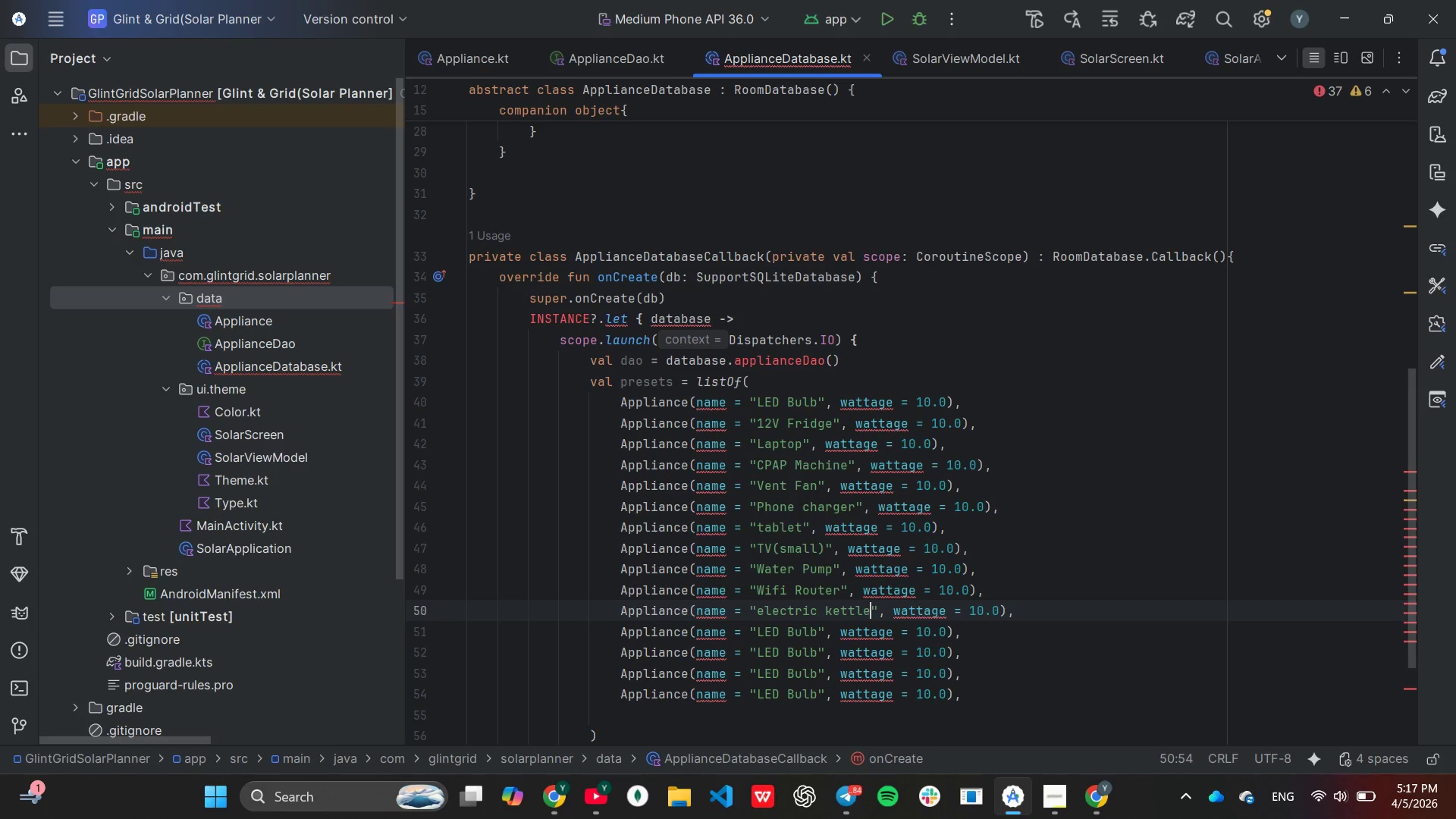 
key(ArrowDown)
 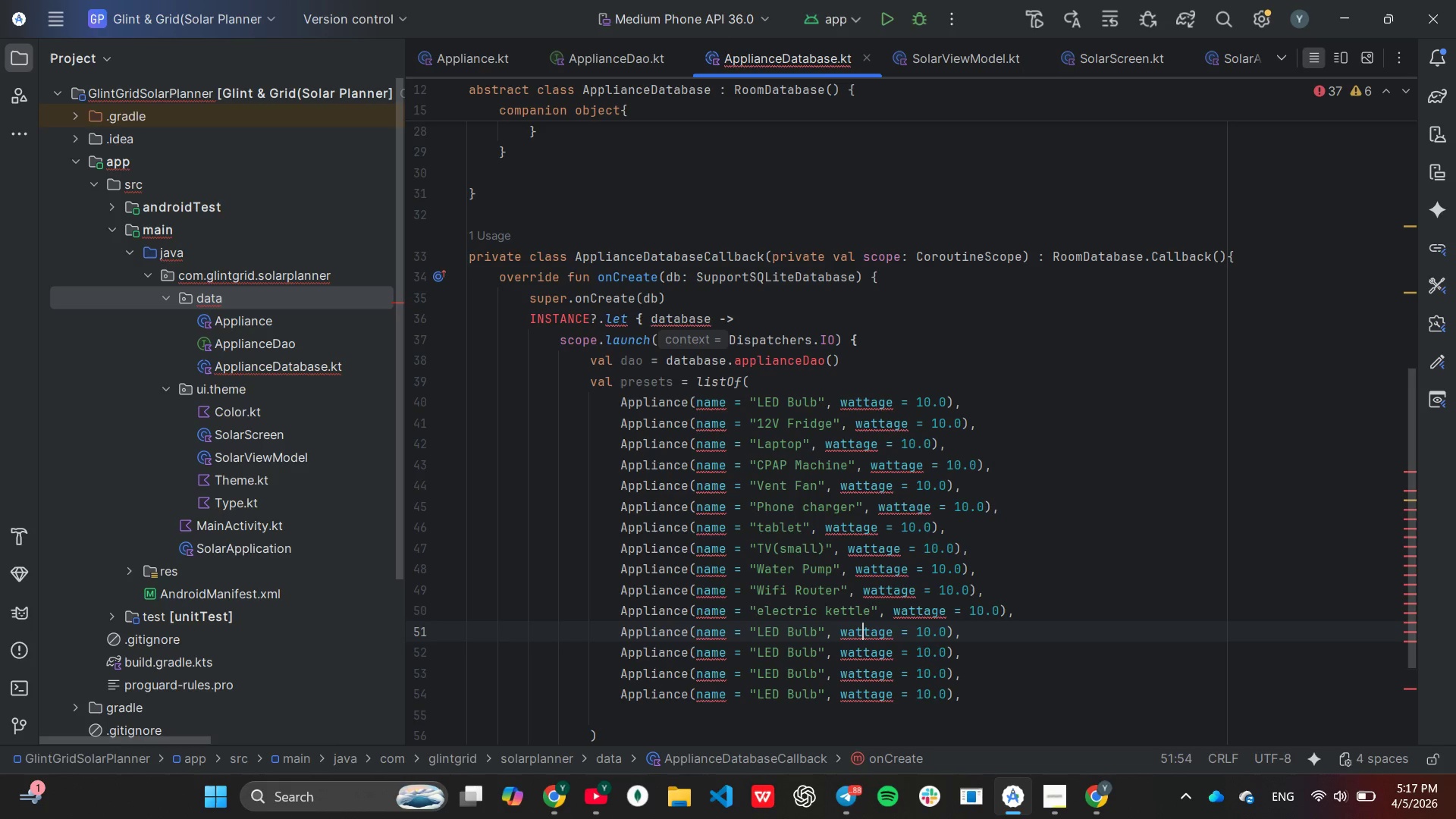 
hold_key(key=ArrowLeft, duration=0.72)
 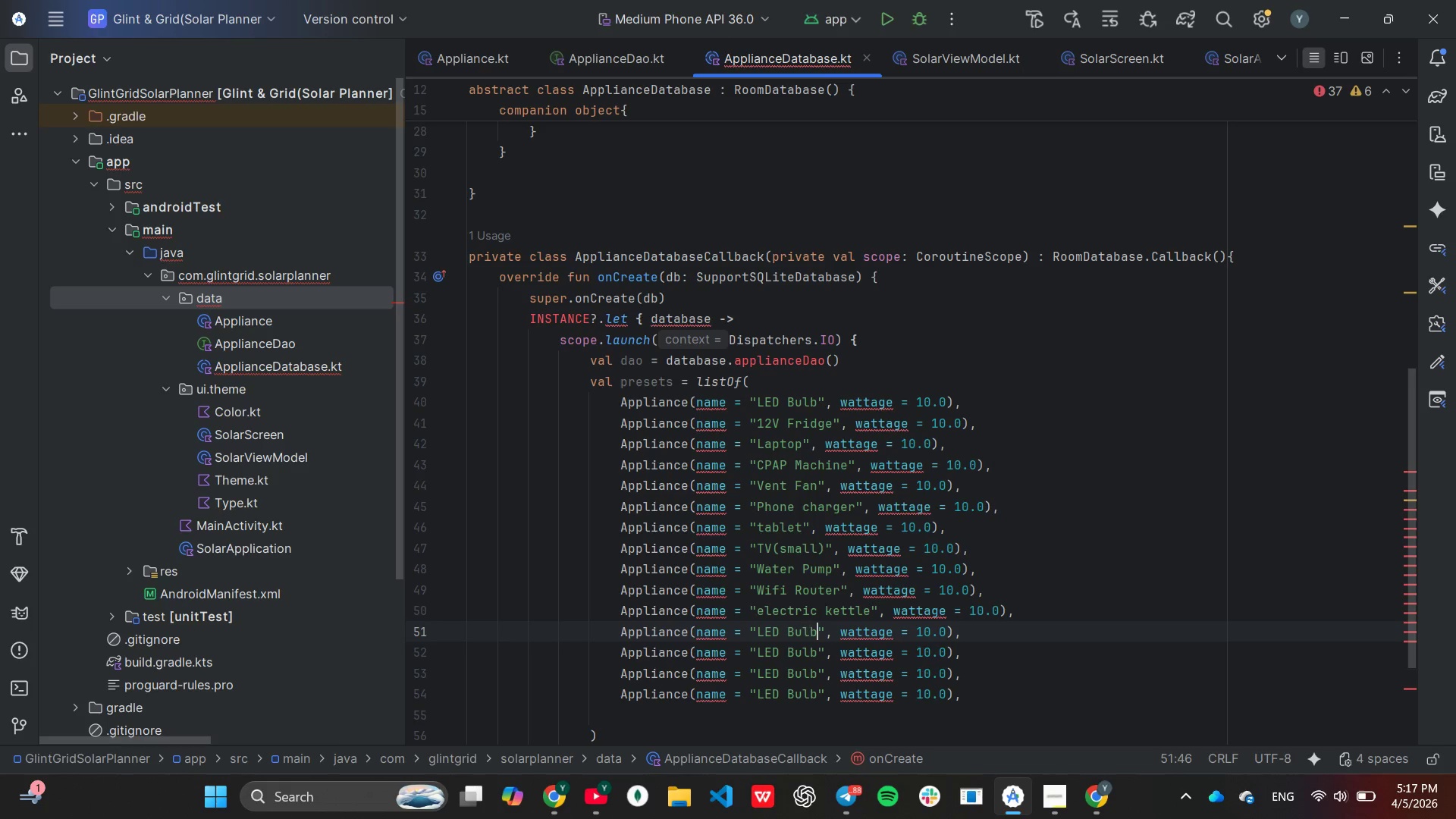 
hold_key(key=ArrowLeft, duration=9.14)
 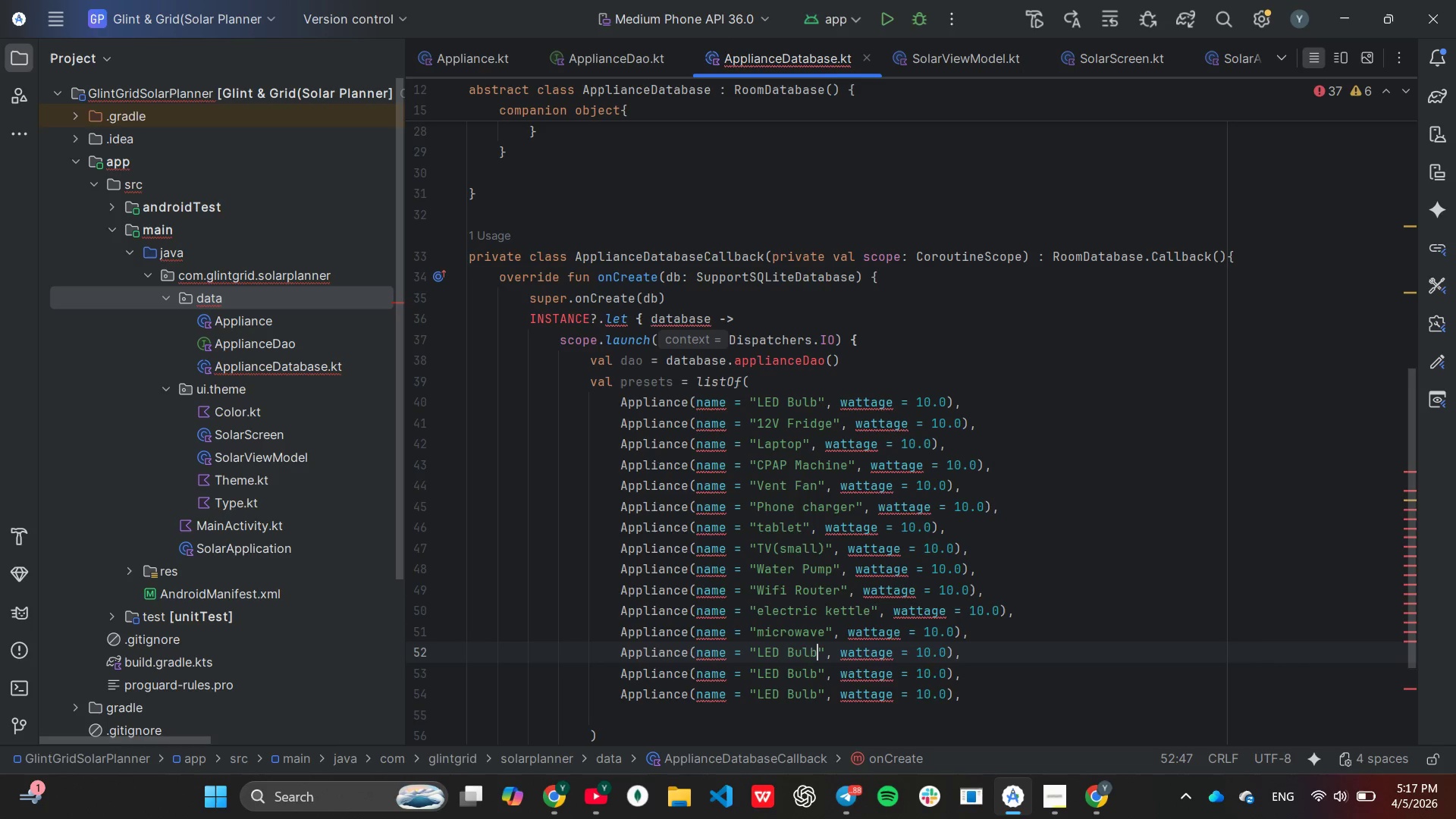 
key(ArrowRight)
 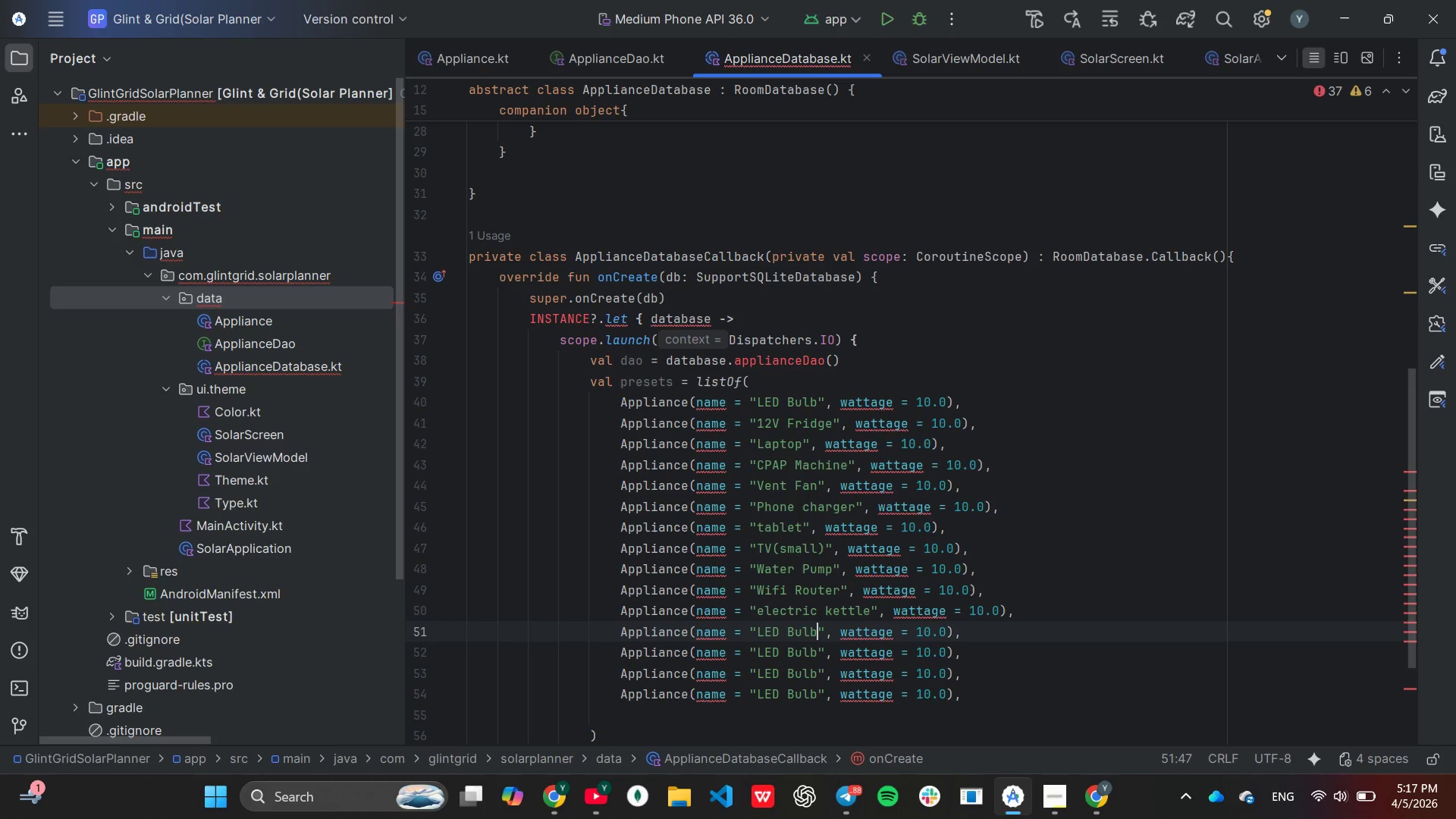 
hold_key(key=Backspace, duration=0.67)
 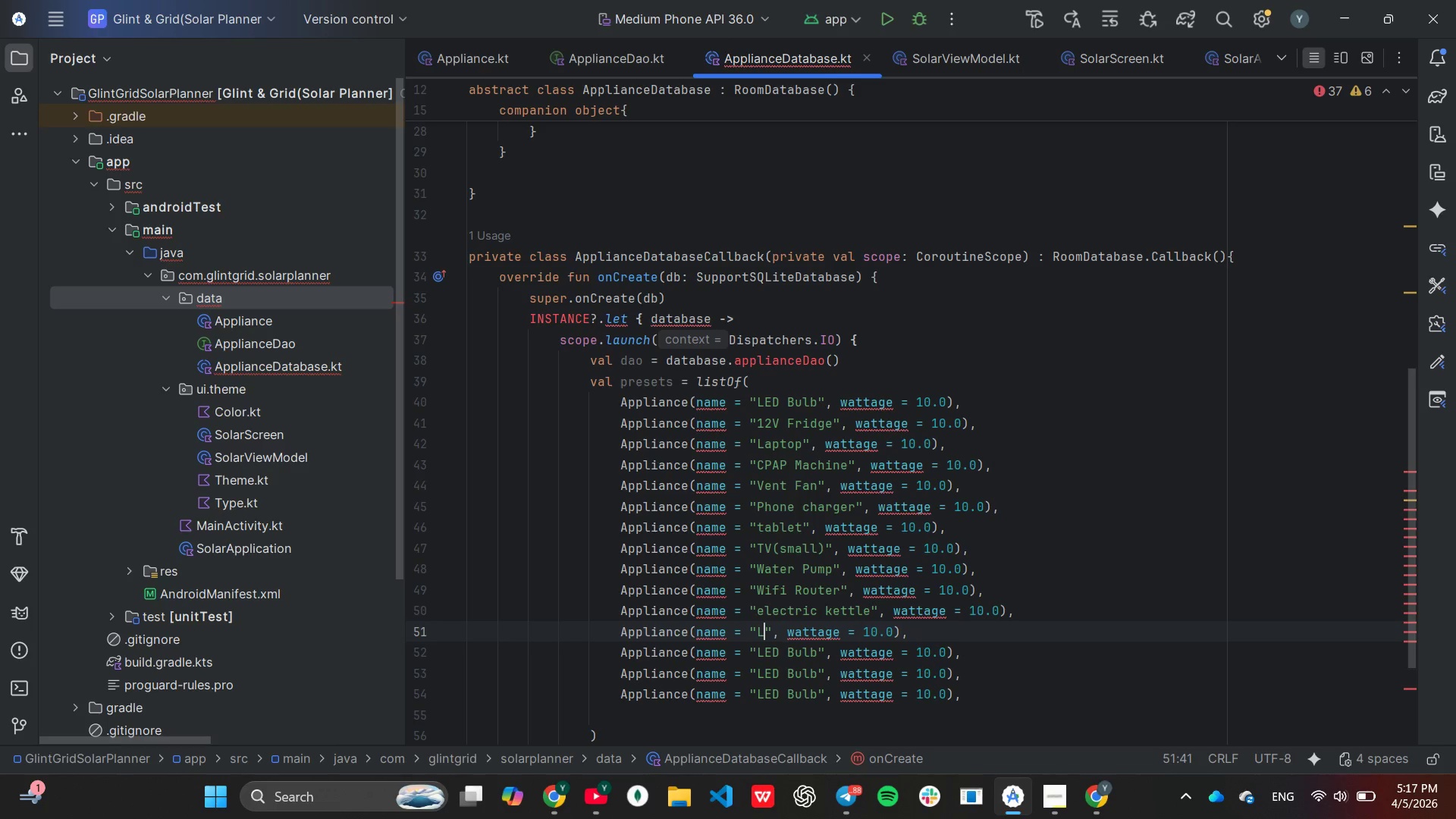 
key(Backspace)
 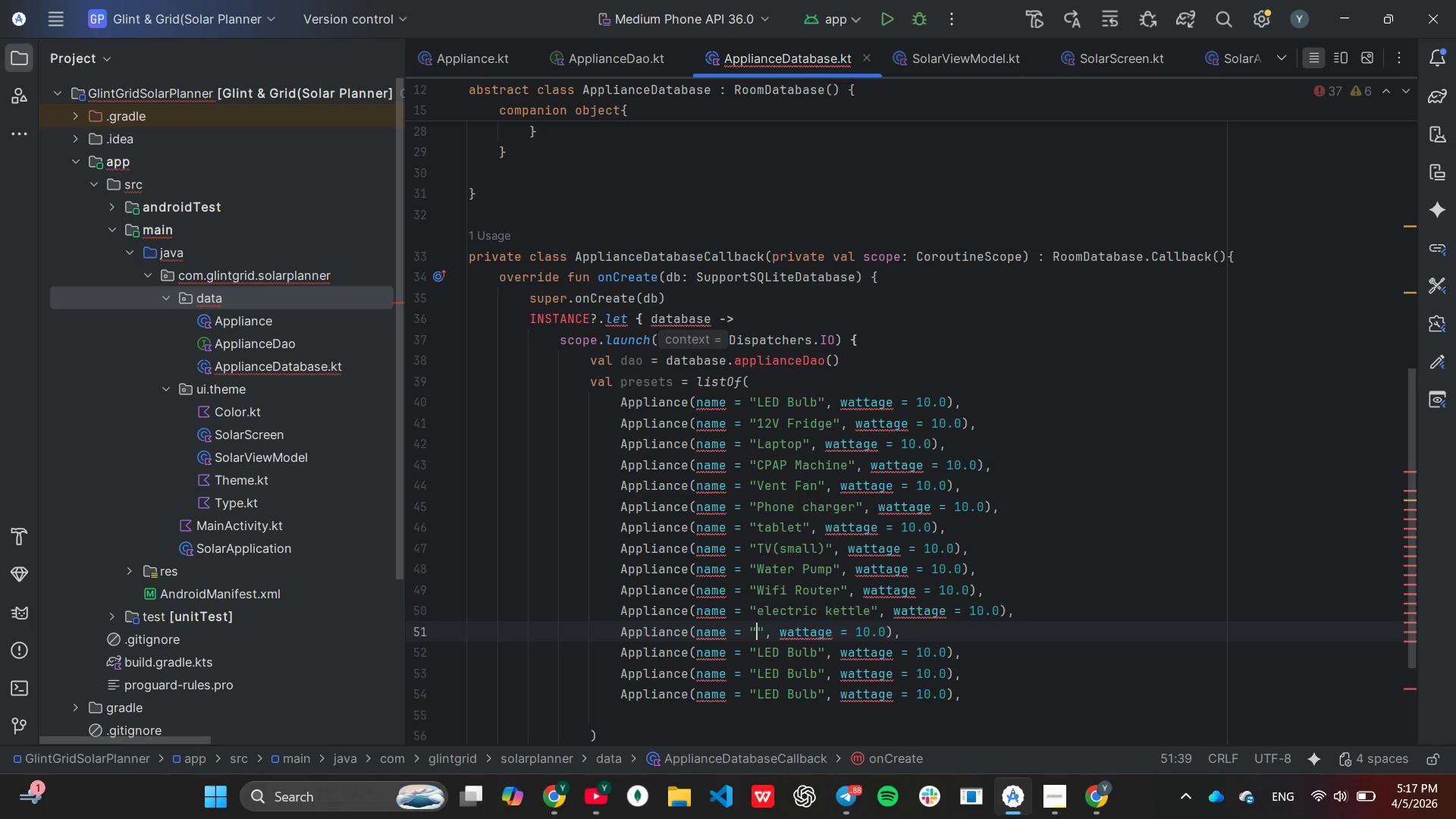 
key(Backspace)
 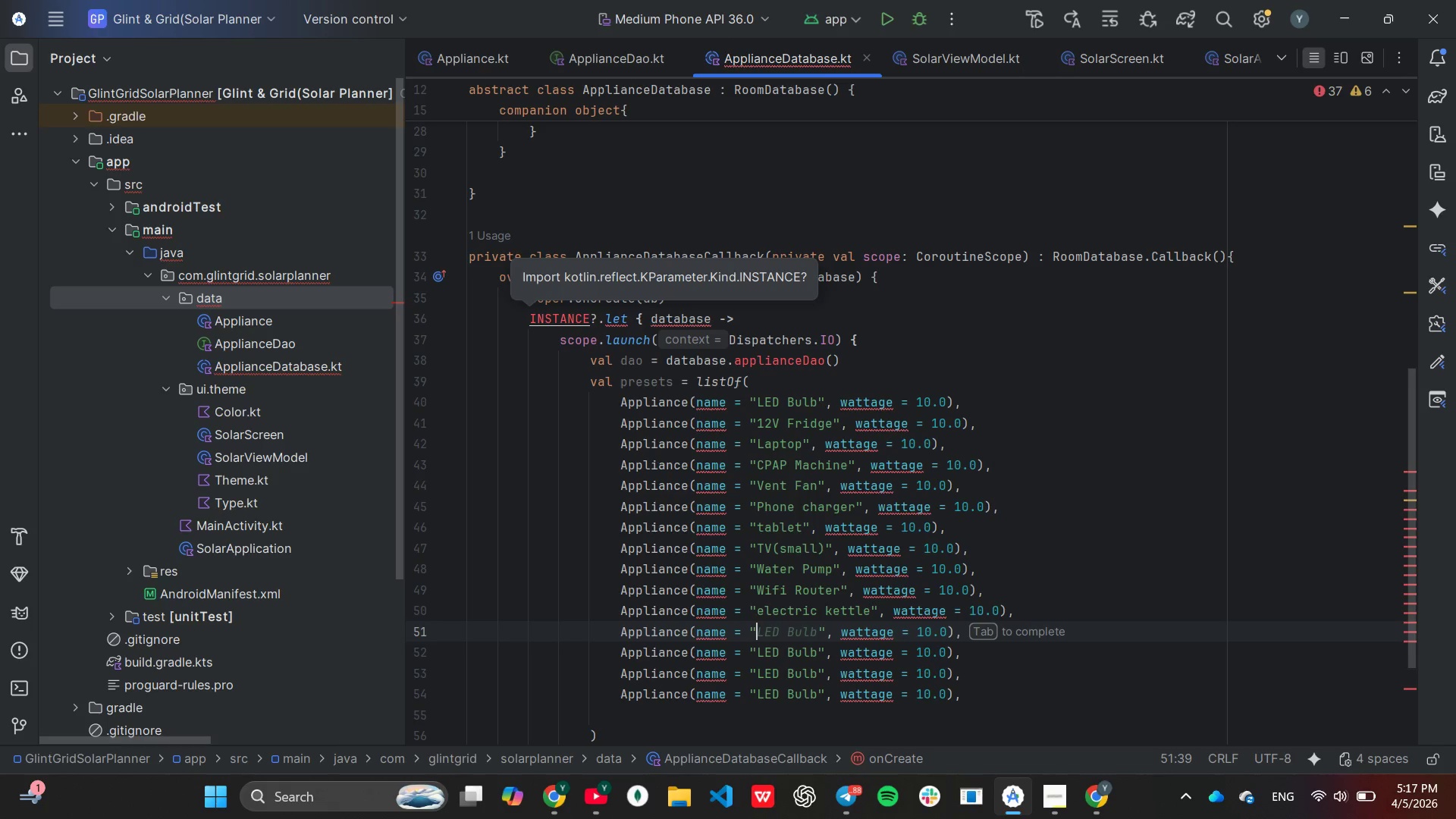 
type(microwave)
 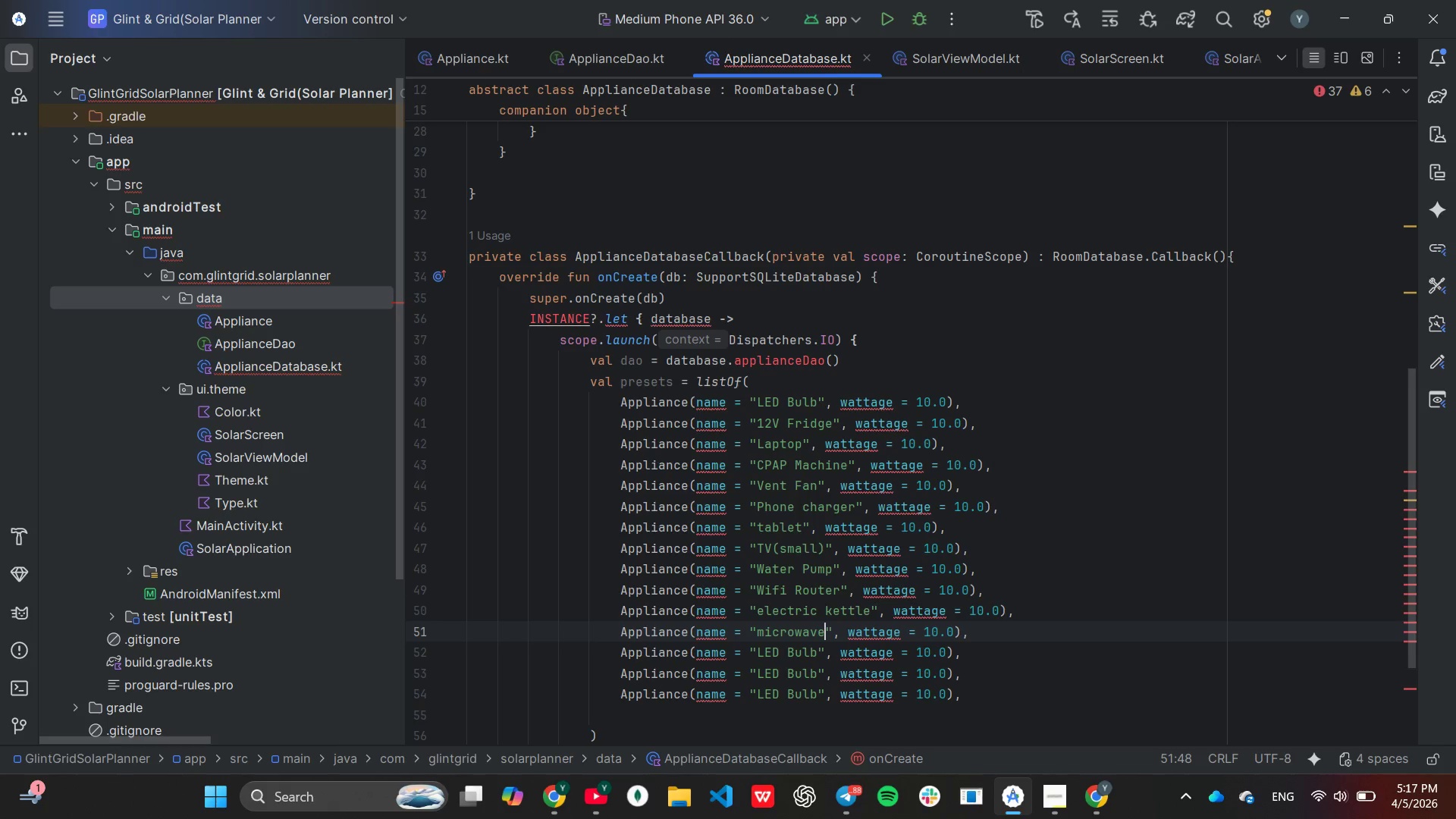 
key(ArrowDown)
 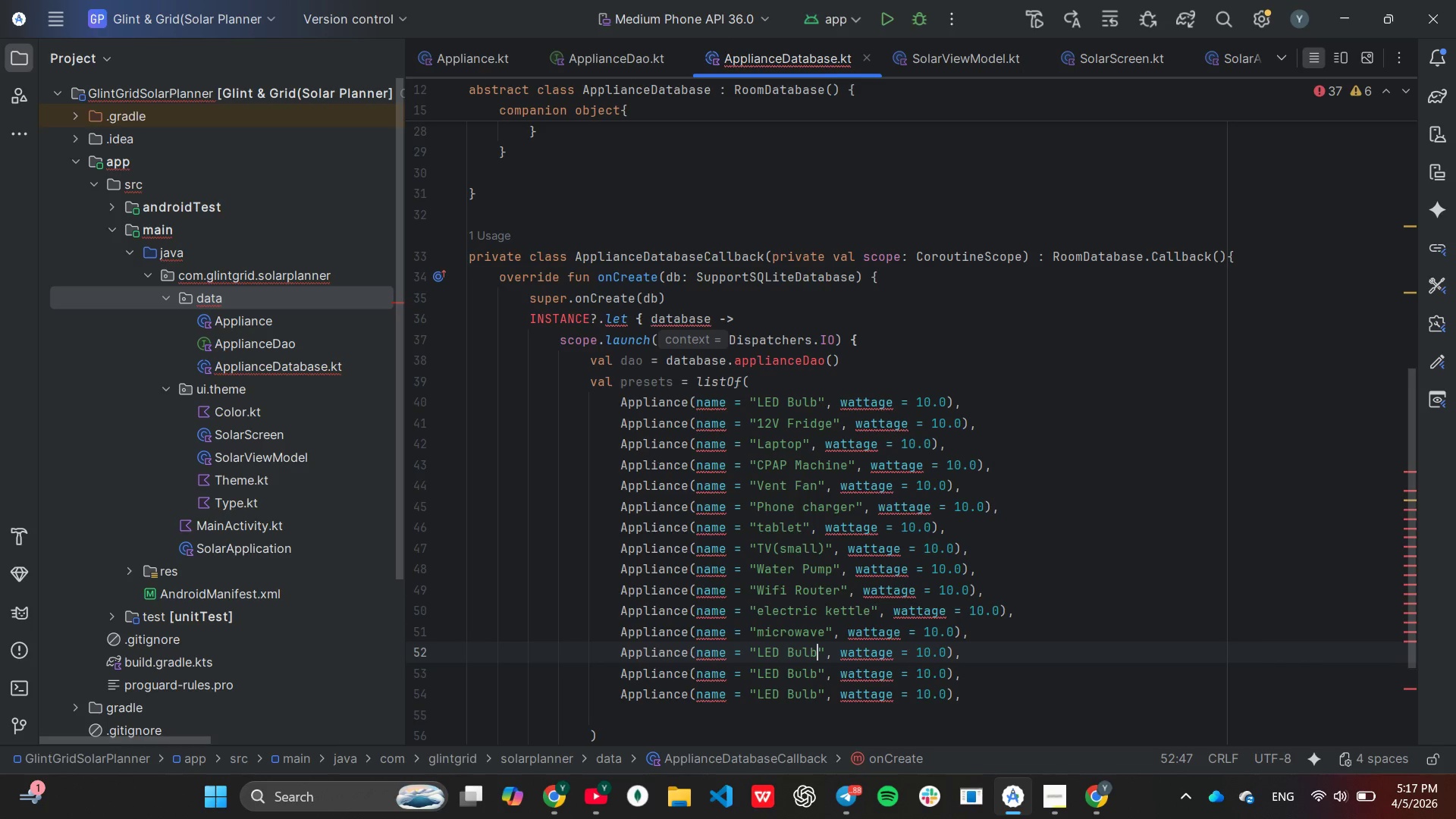 
hold_key(key=Backspace, duration=0.7)
 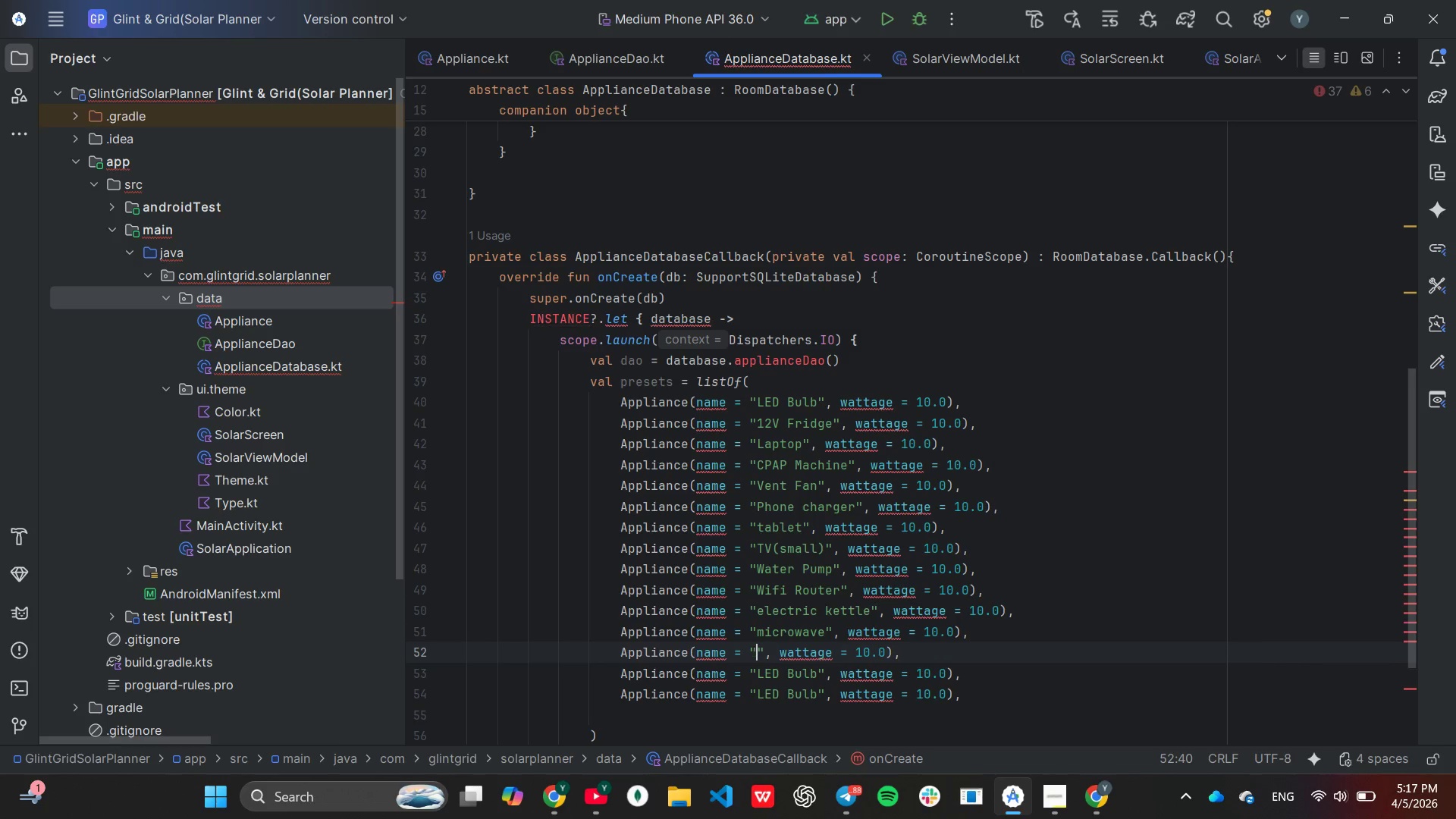 
key(Backspace)
type(desktop)
 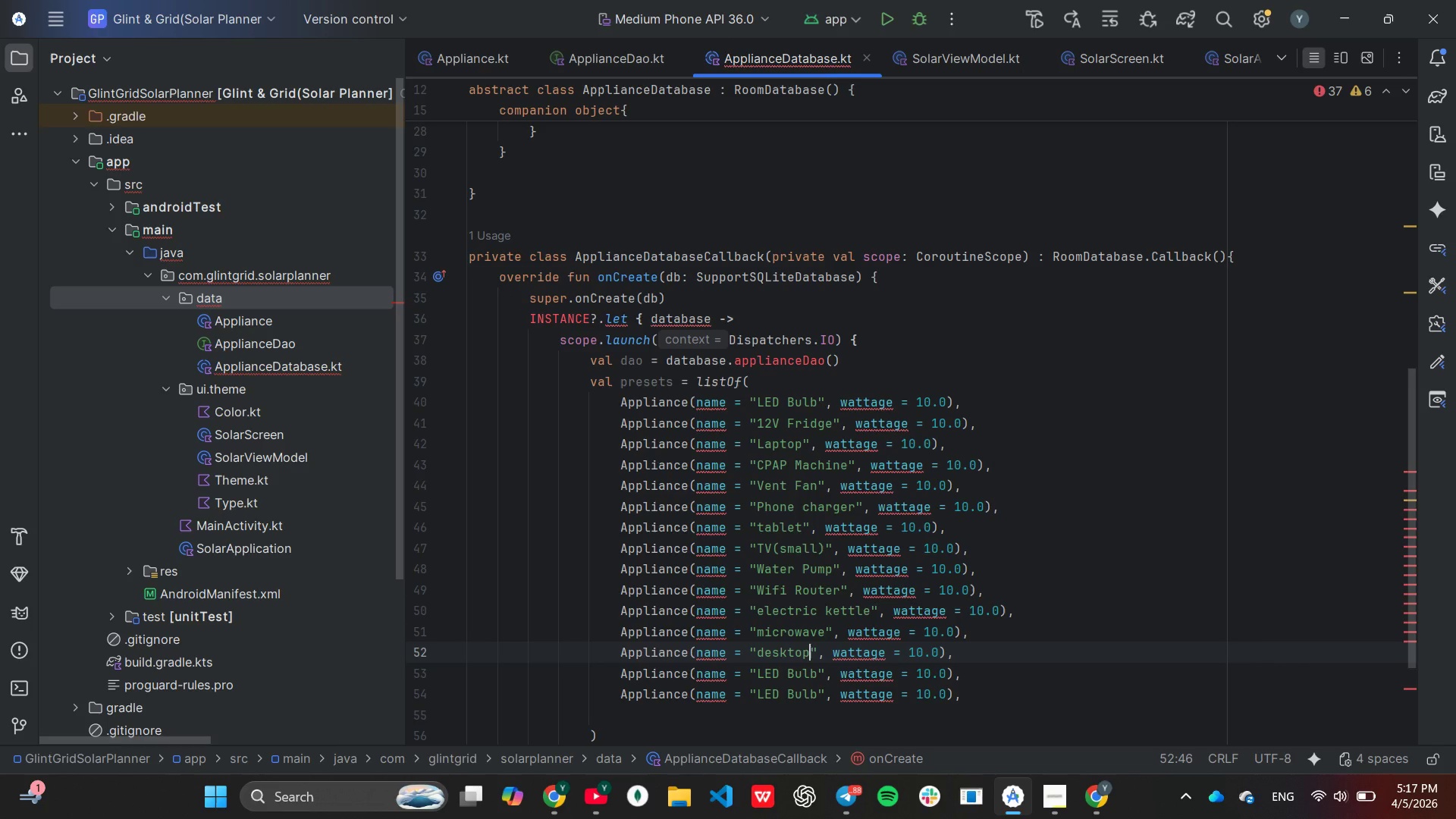 
key(ArrowDown)
 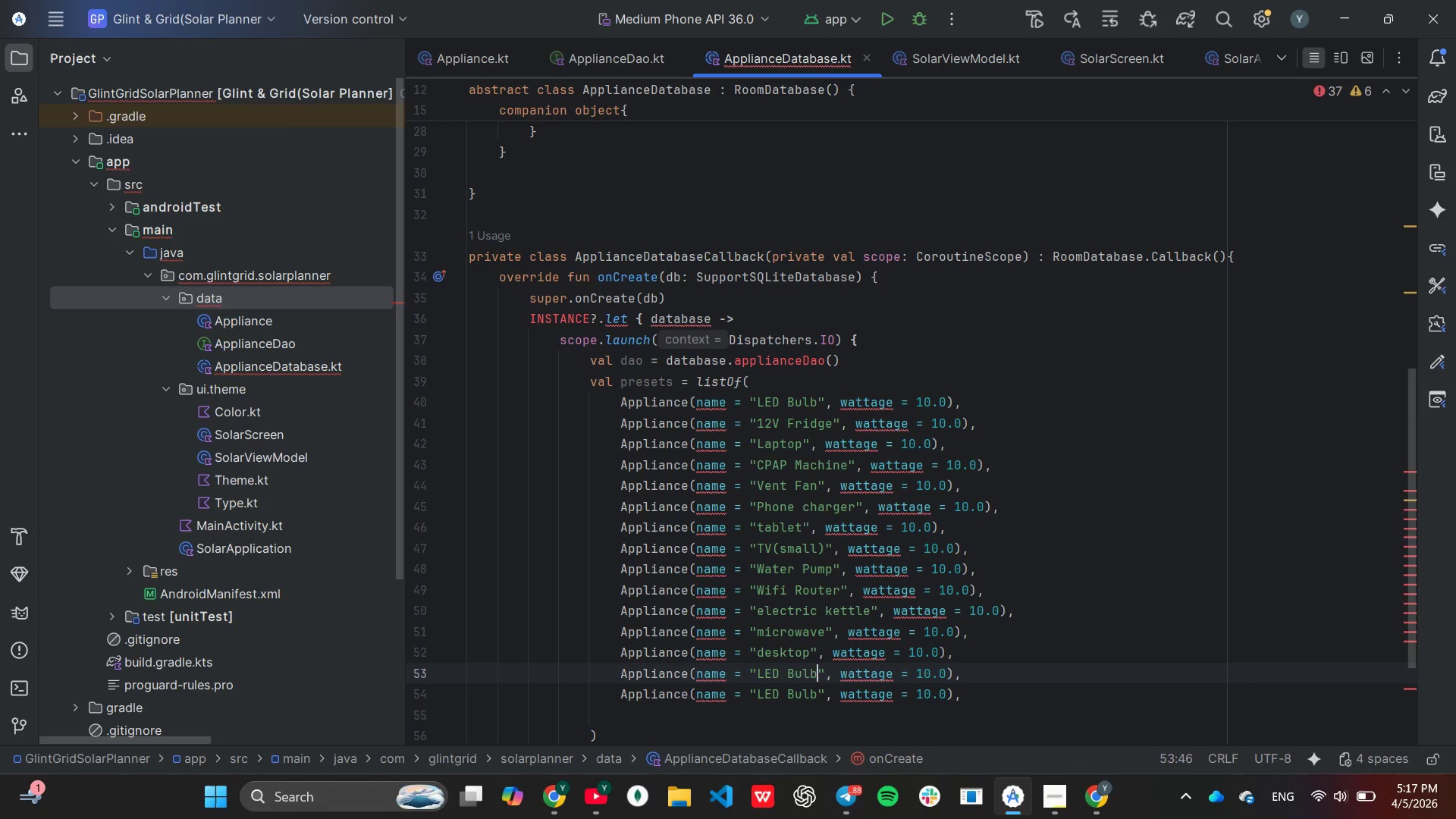 
key(ArrowRight)
 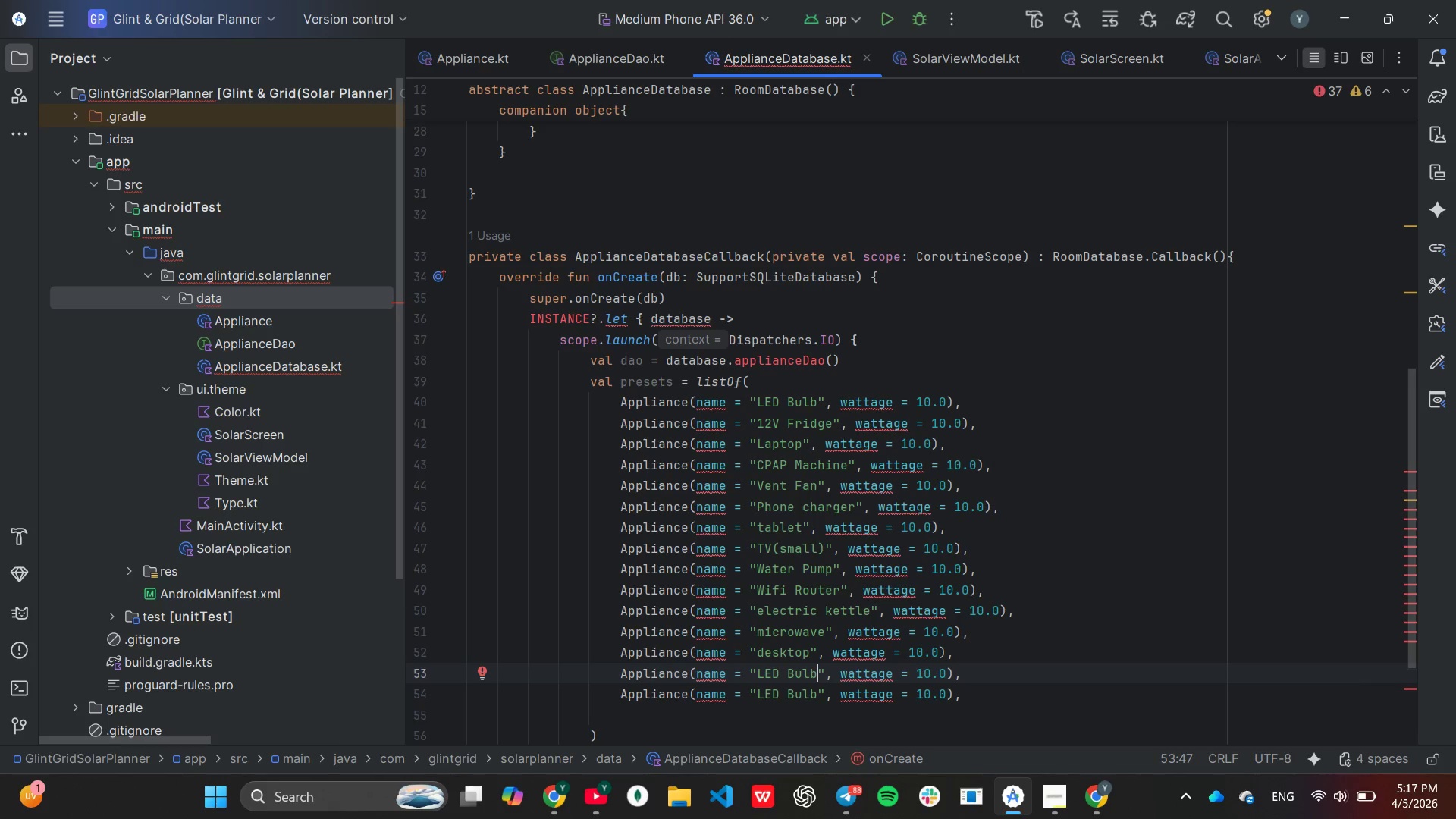 
key(ArrowUp)
 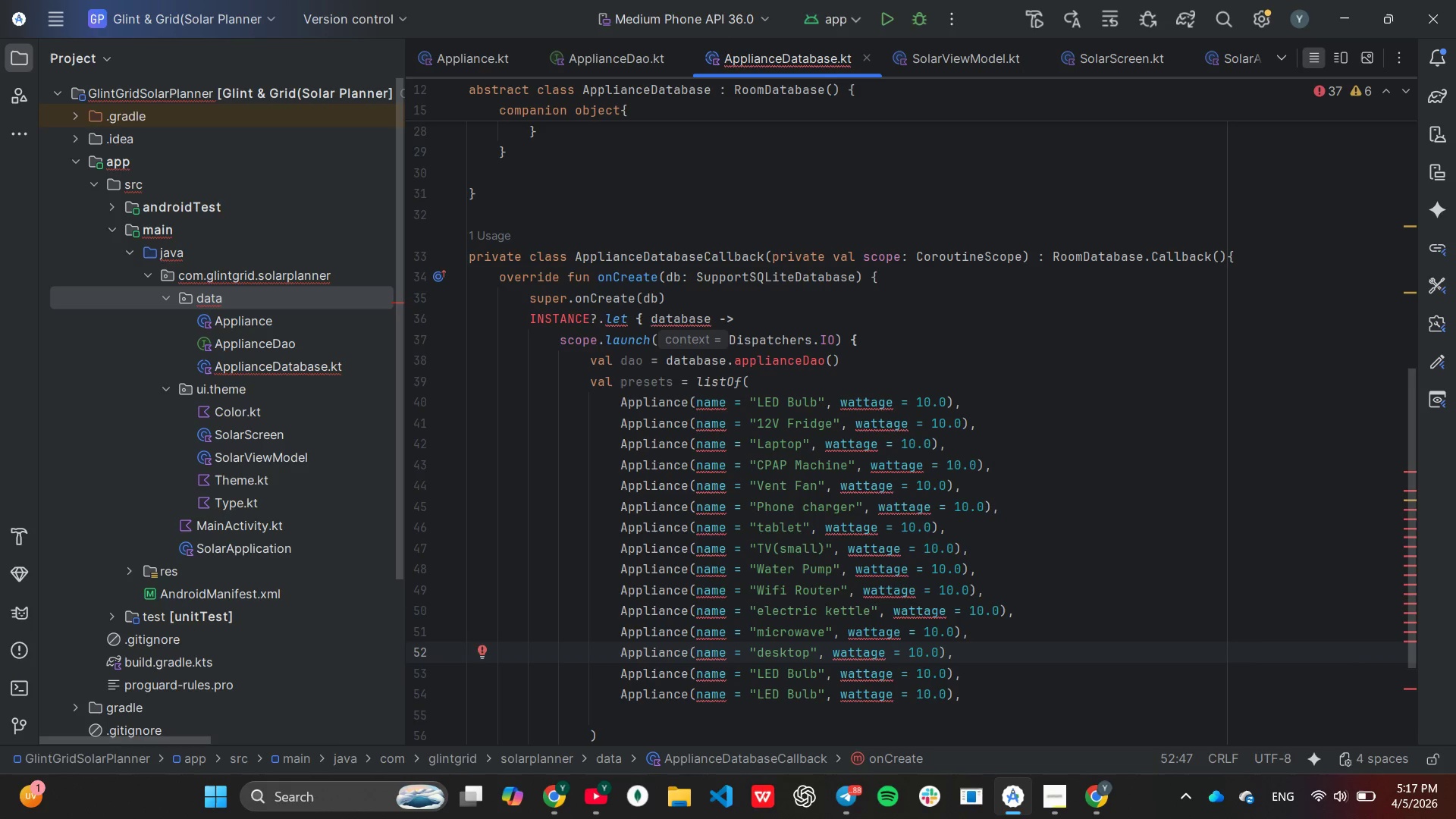 
key(ArrowLeft)
 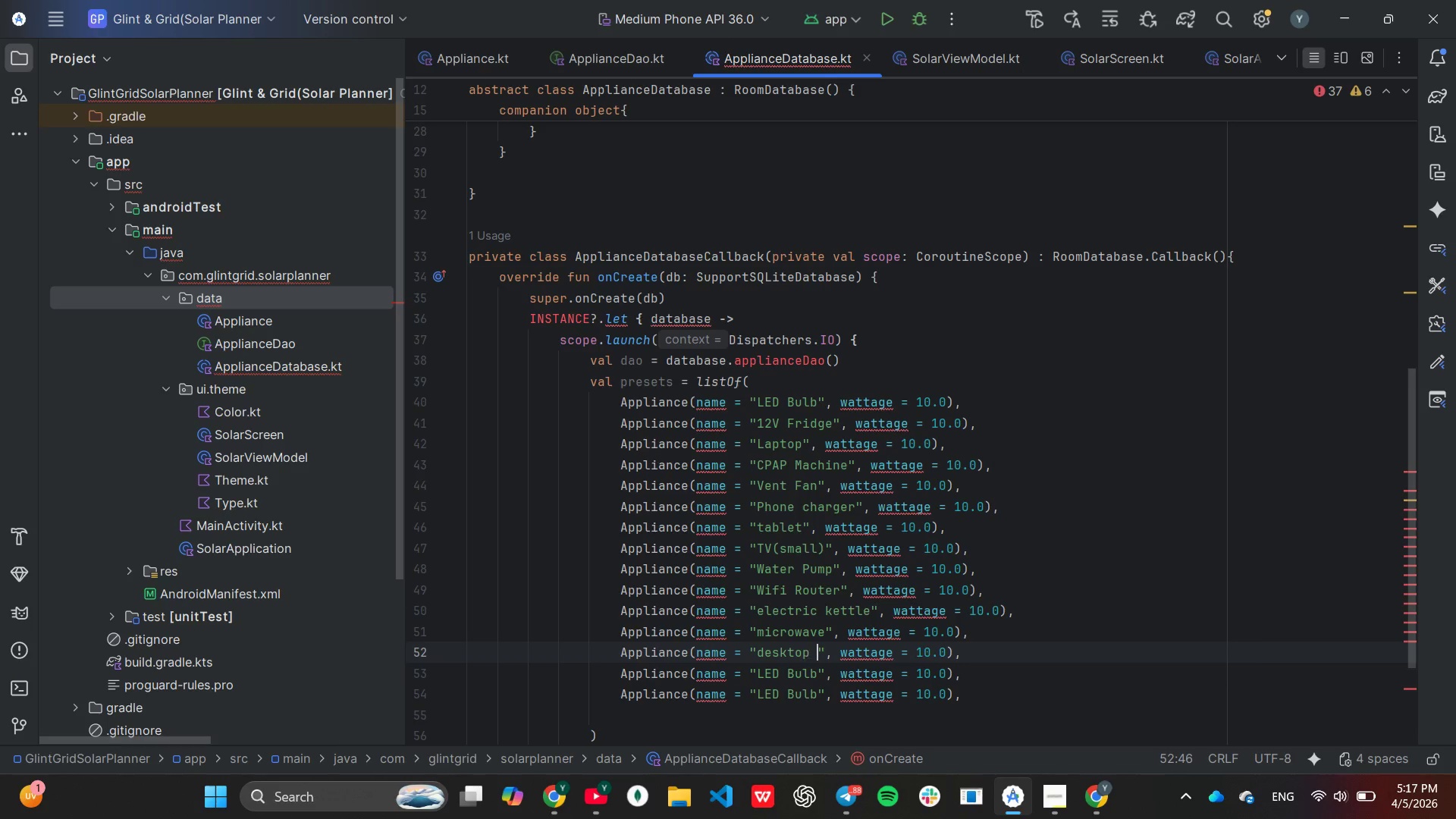 
type( pC)
key(Backspace)
key(Backspace)
type(PC)
 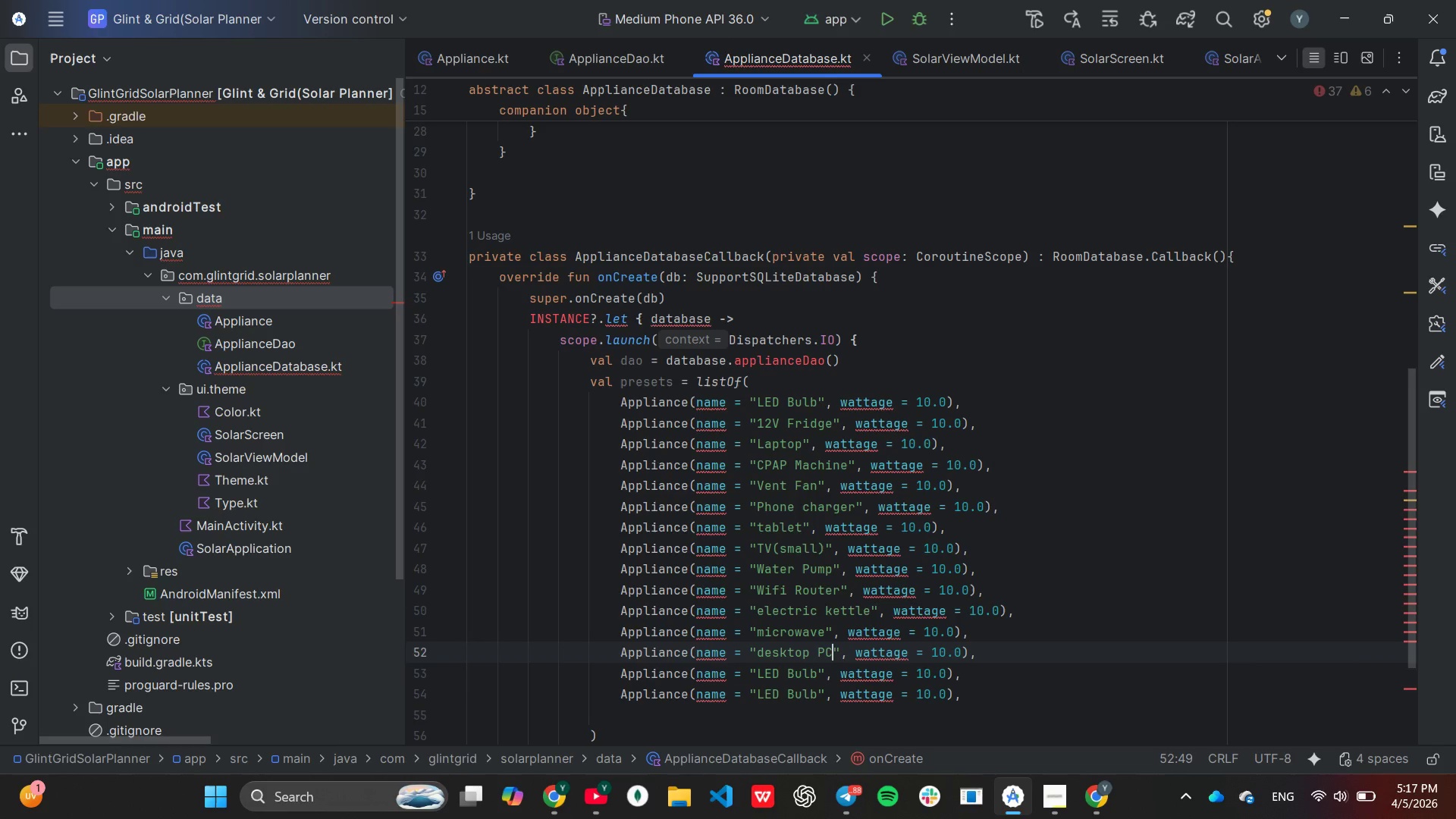 
 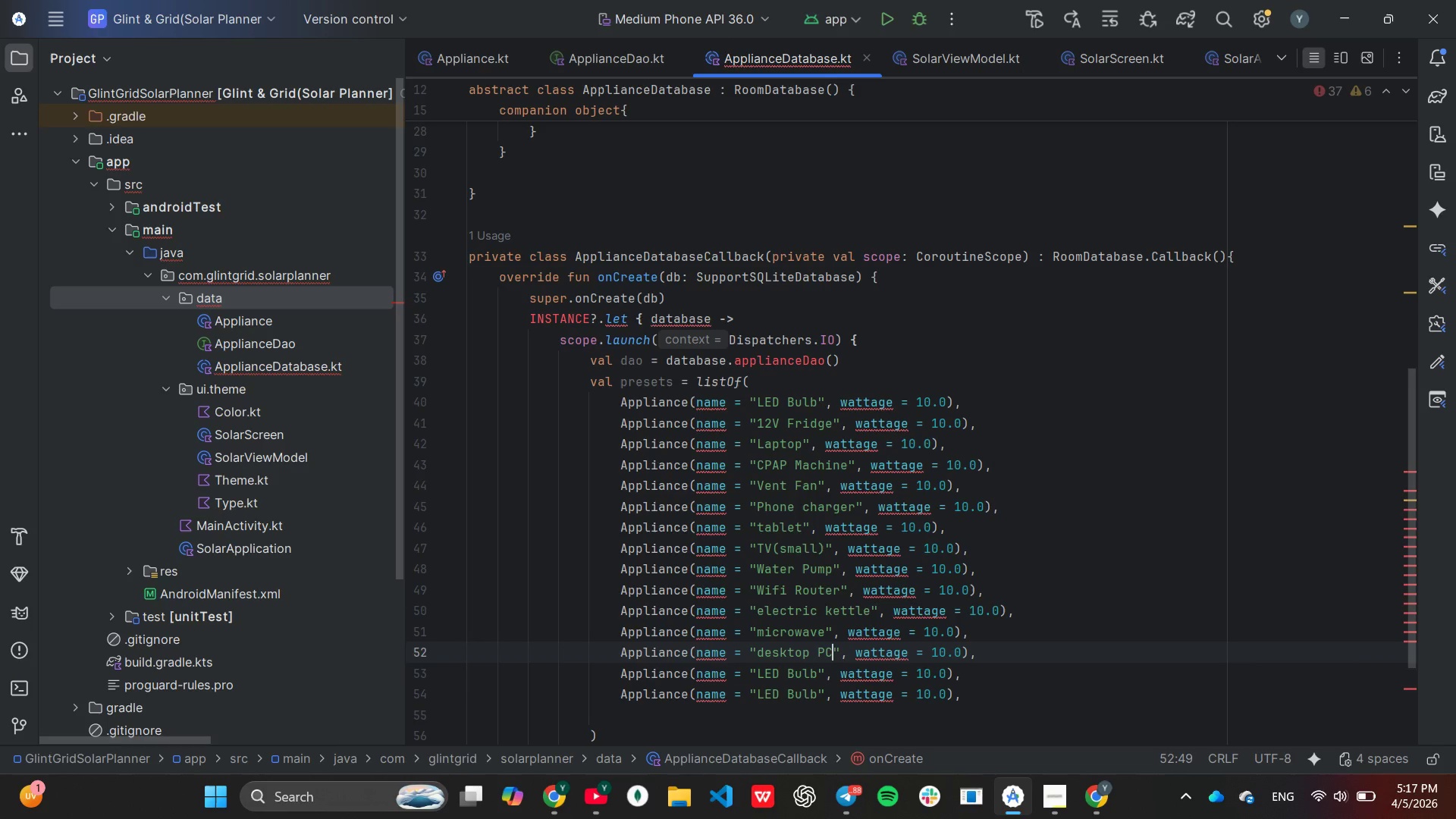 
key(ArrowDown)
 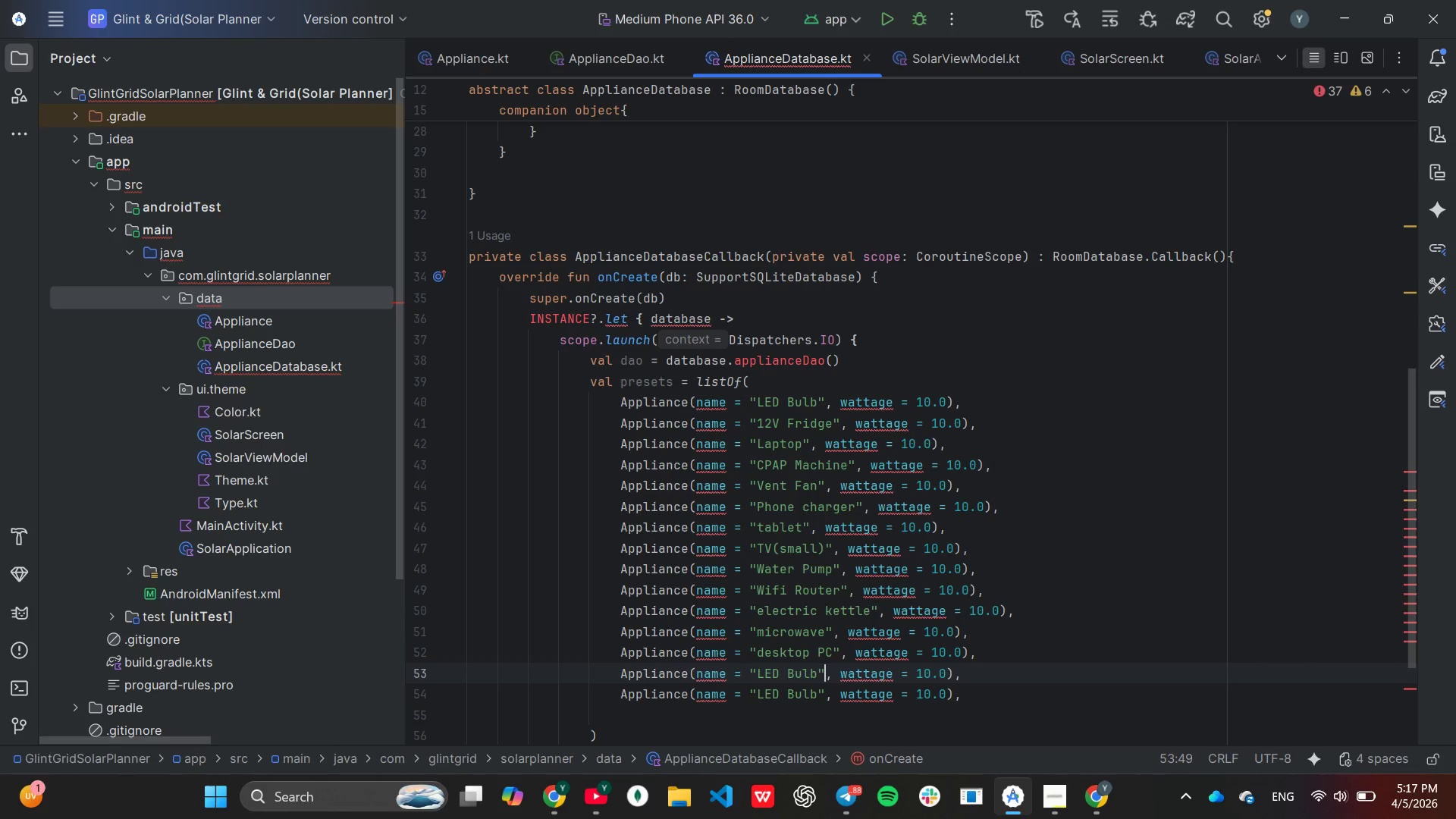 
key(ArrowLeft)
 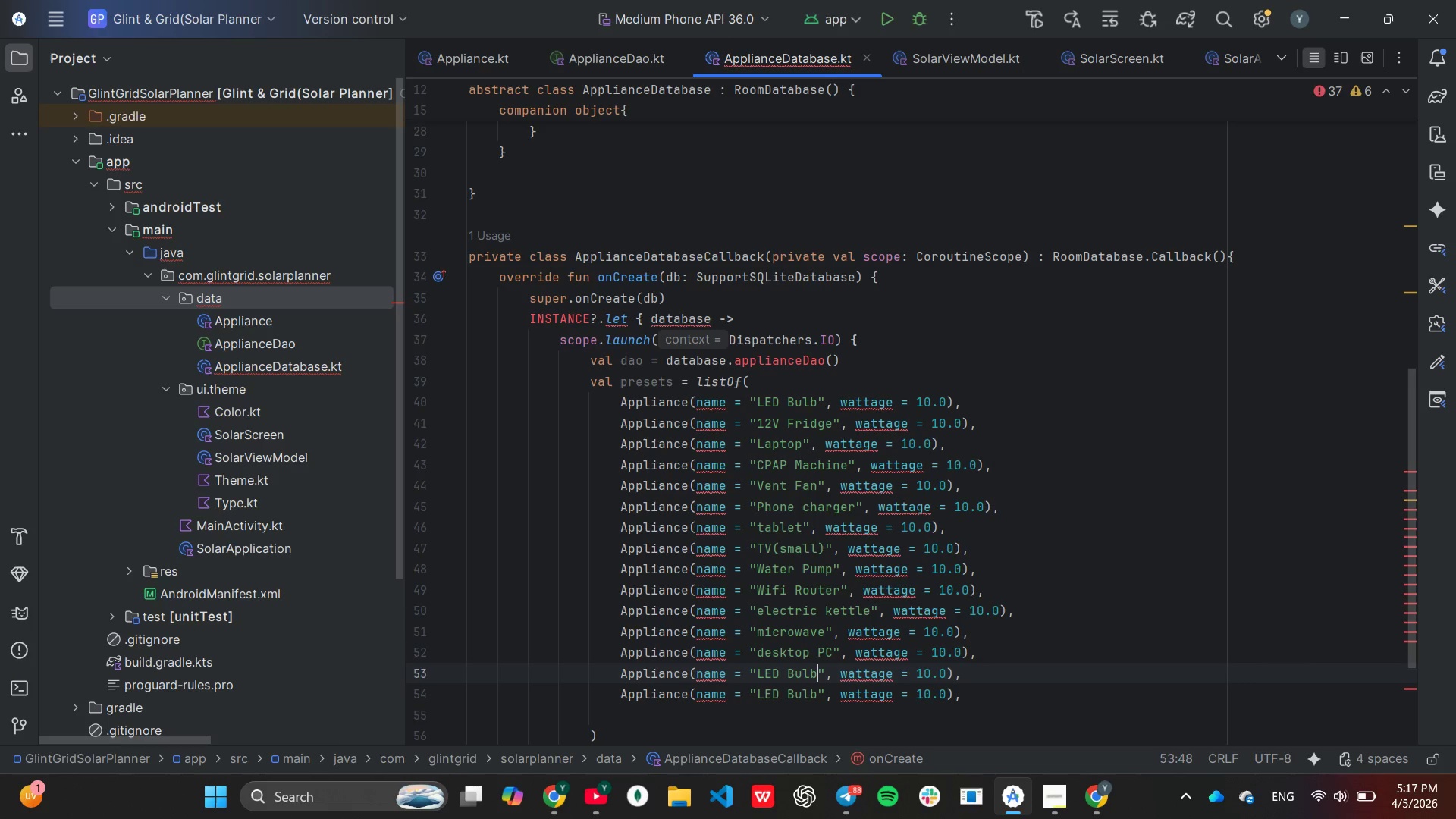 
key(ArrowLeft)
 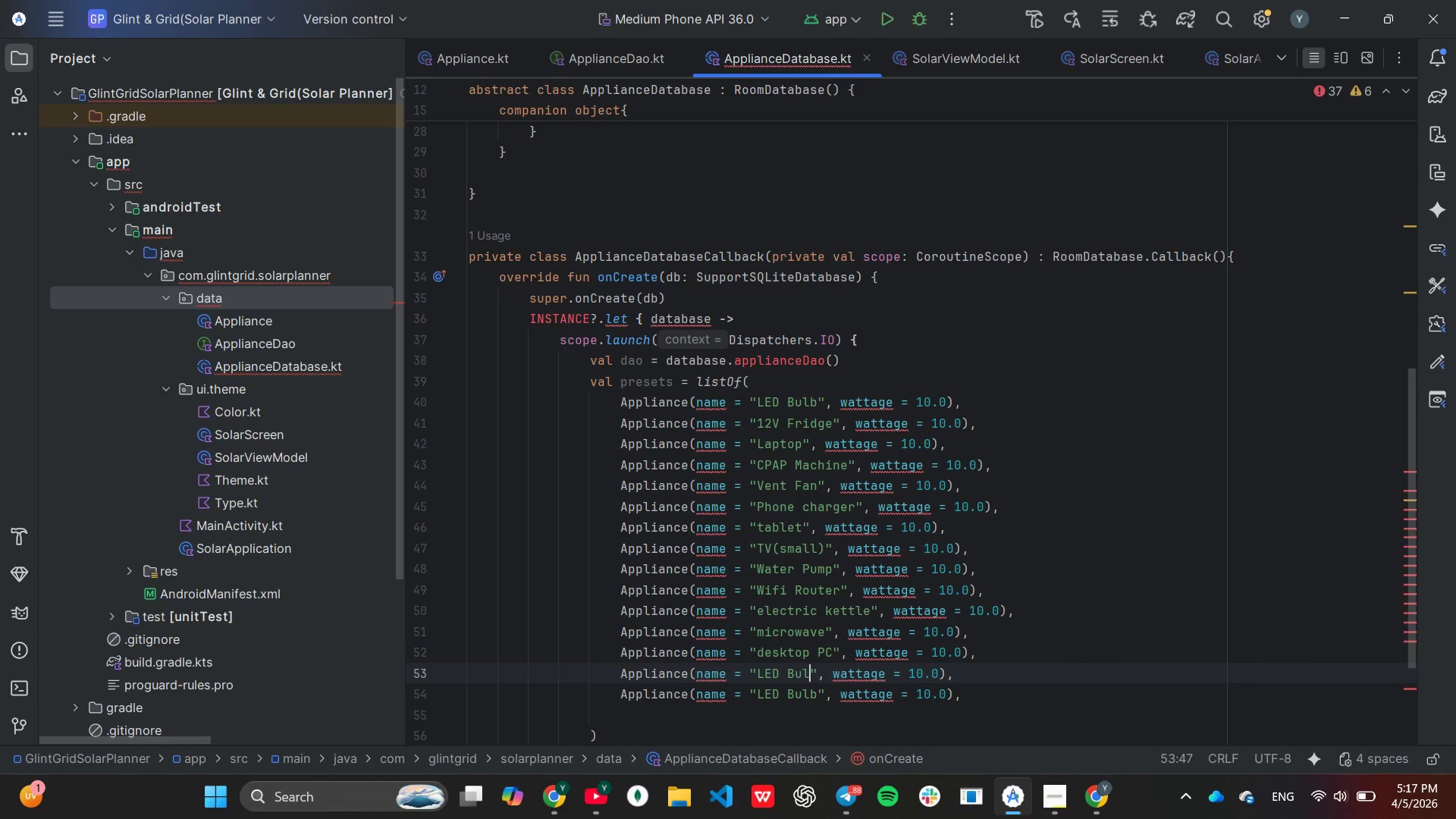 
key(Backspace)
key(Backspace)
key(Backspace)
key(Backspace)
key(Backspace)
key(Backspace)
key(Backspace)
key(Backspace)
type(projector)
 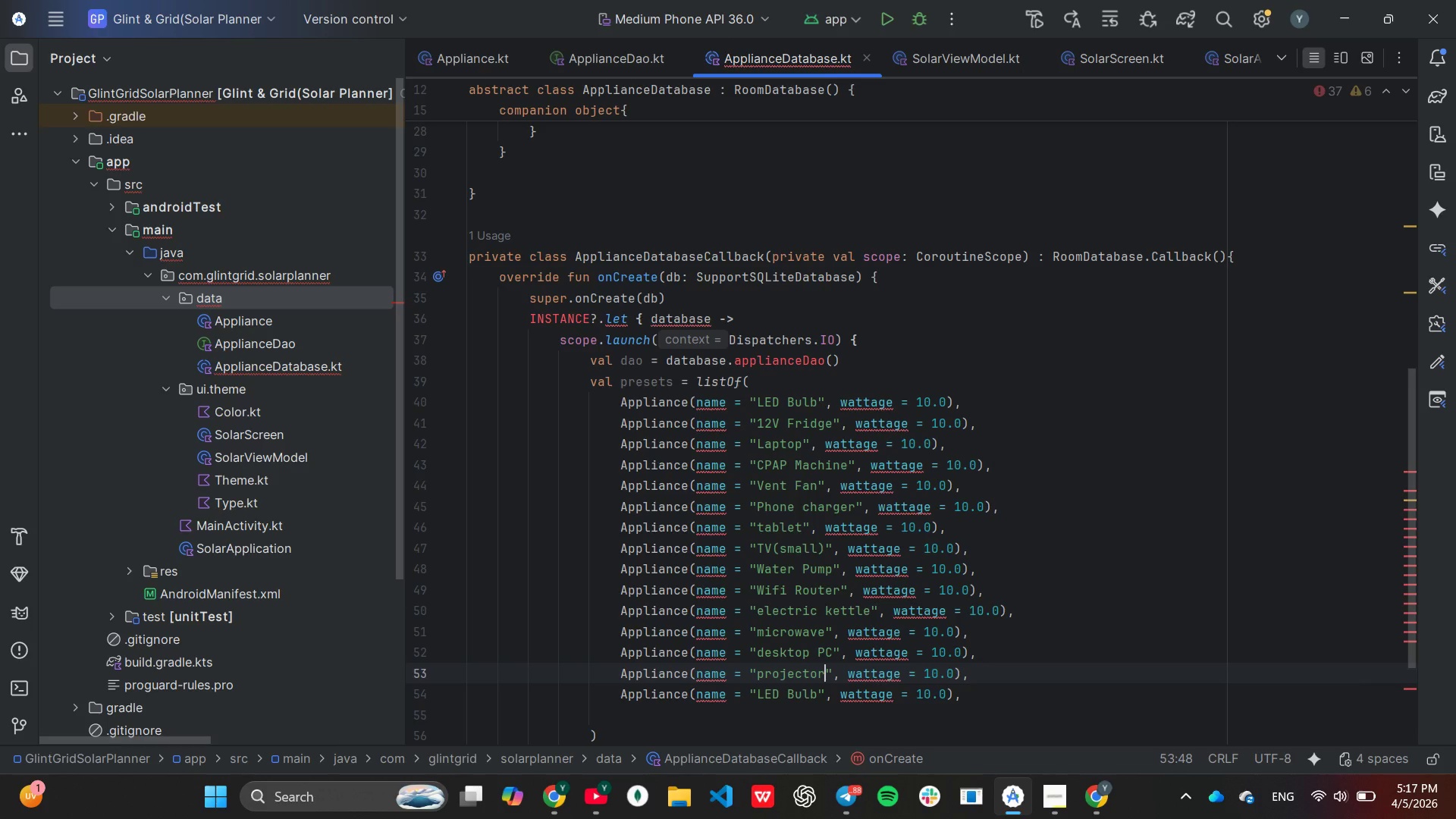 
key(ArrowDown)
 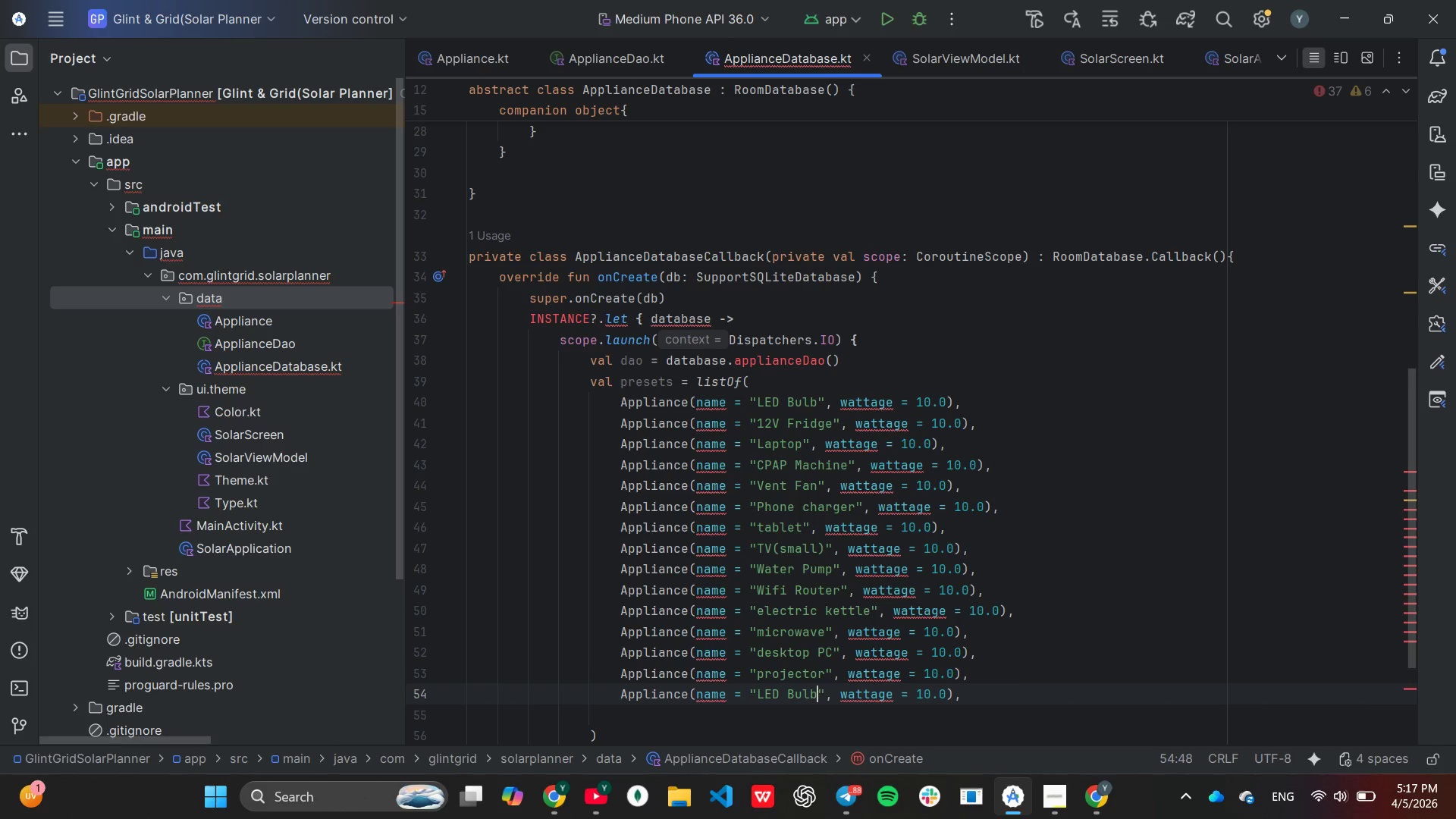 
key(ArrowLeft)
 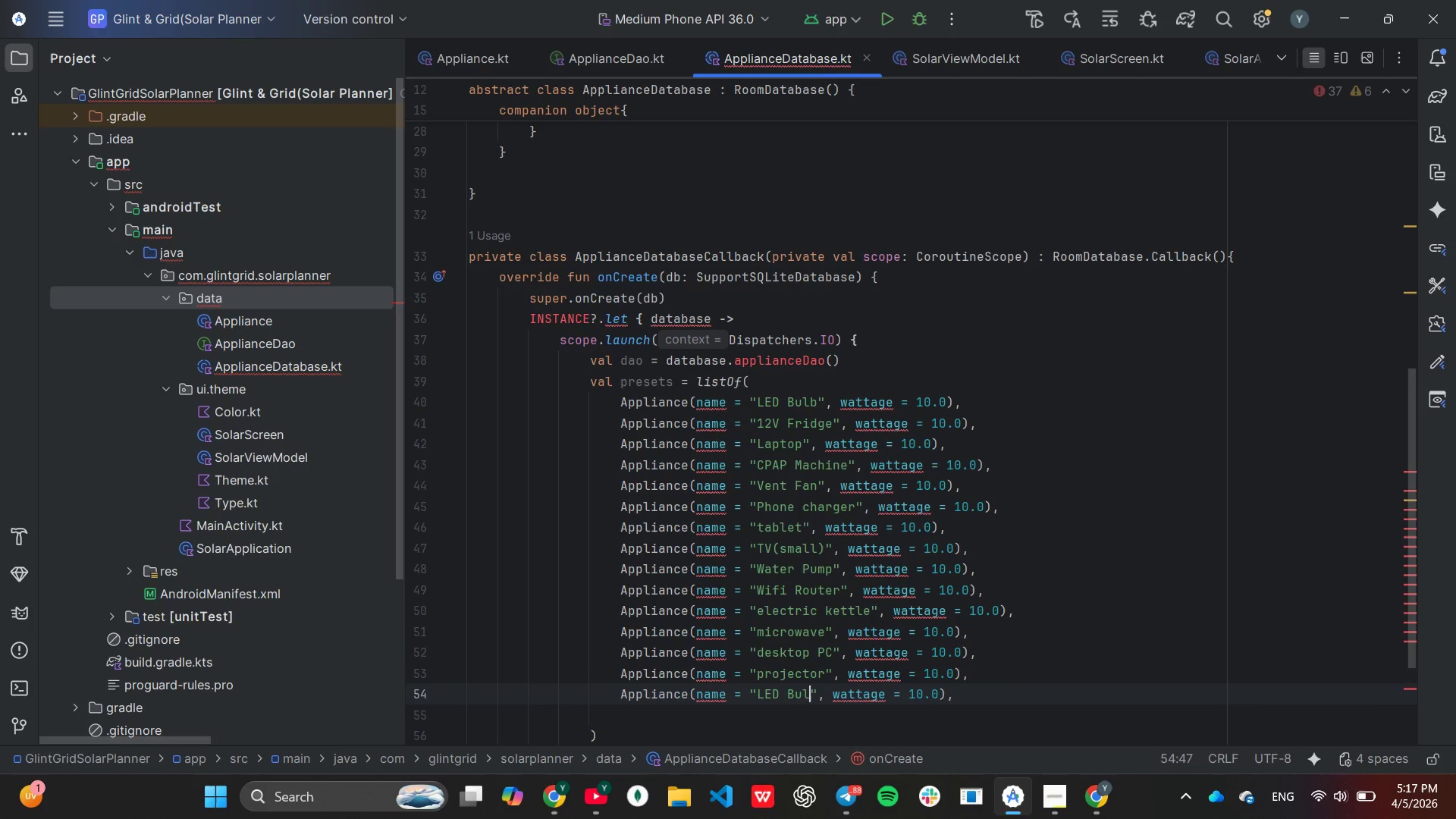 
hold_key(key=Backspace, duration=0.55)
 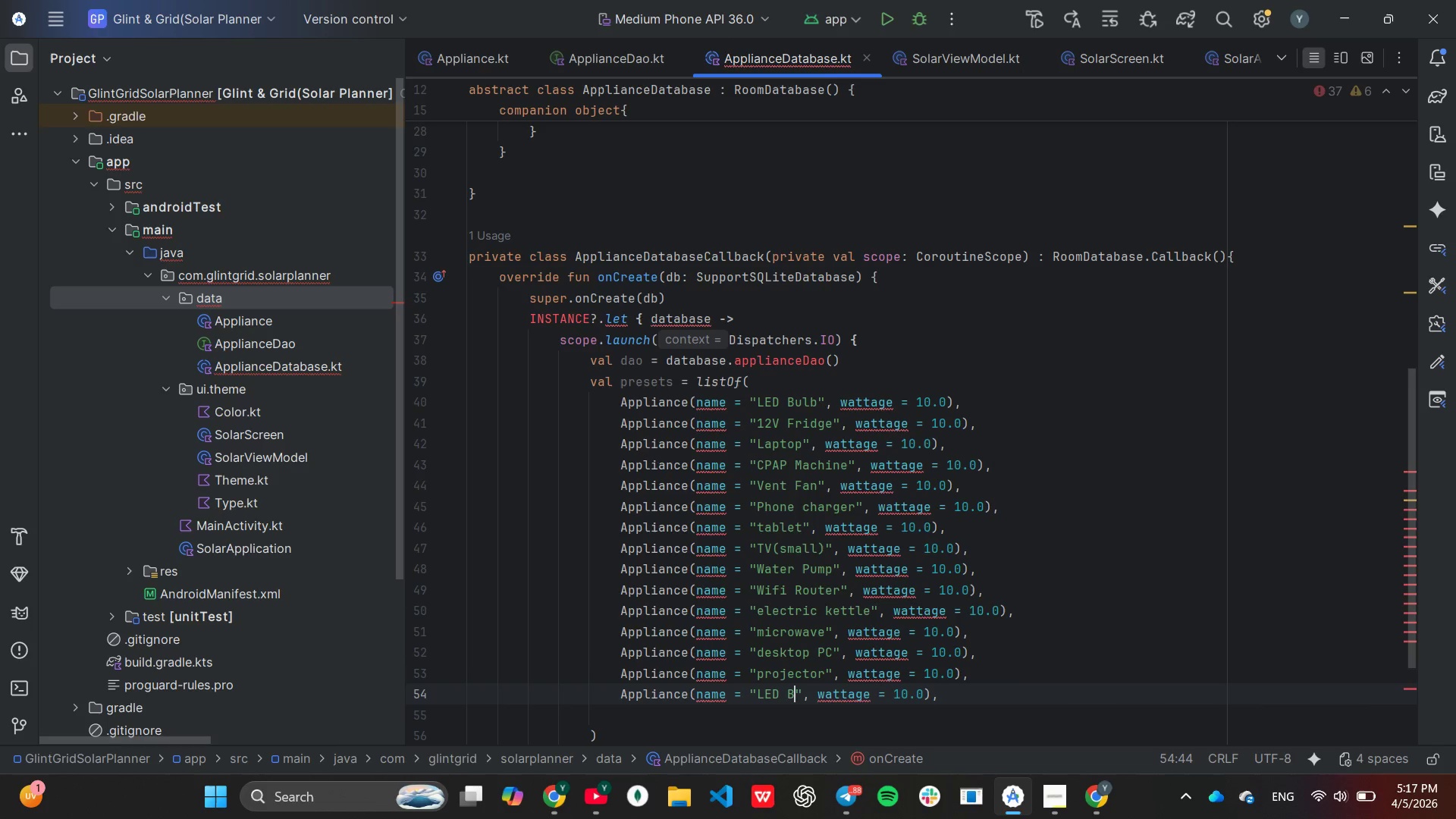 
key(Backspace)
key(Backspace)
key(Backspace)
key(Backspace)
key(Backspace)
key(Backspace)
type(heated blanket)
 